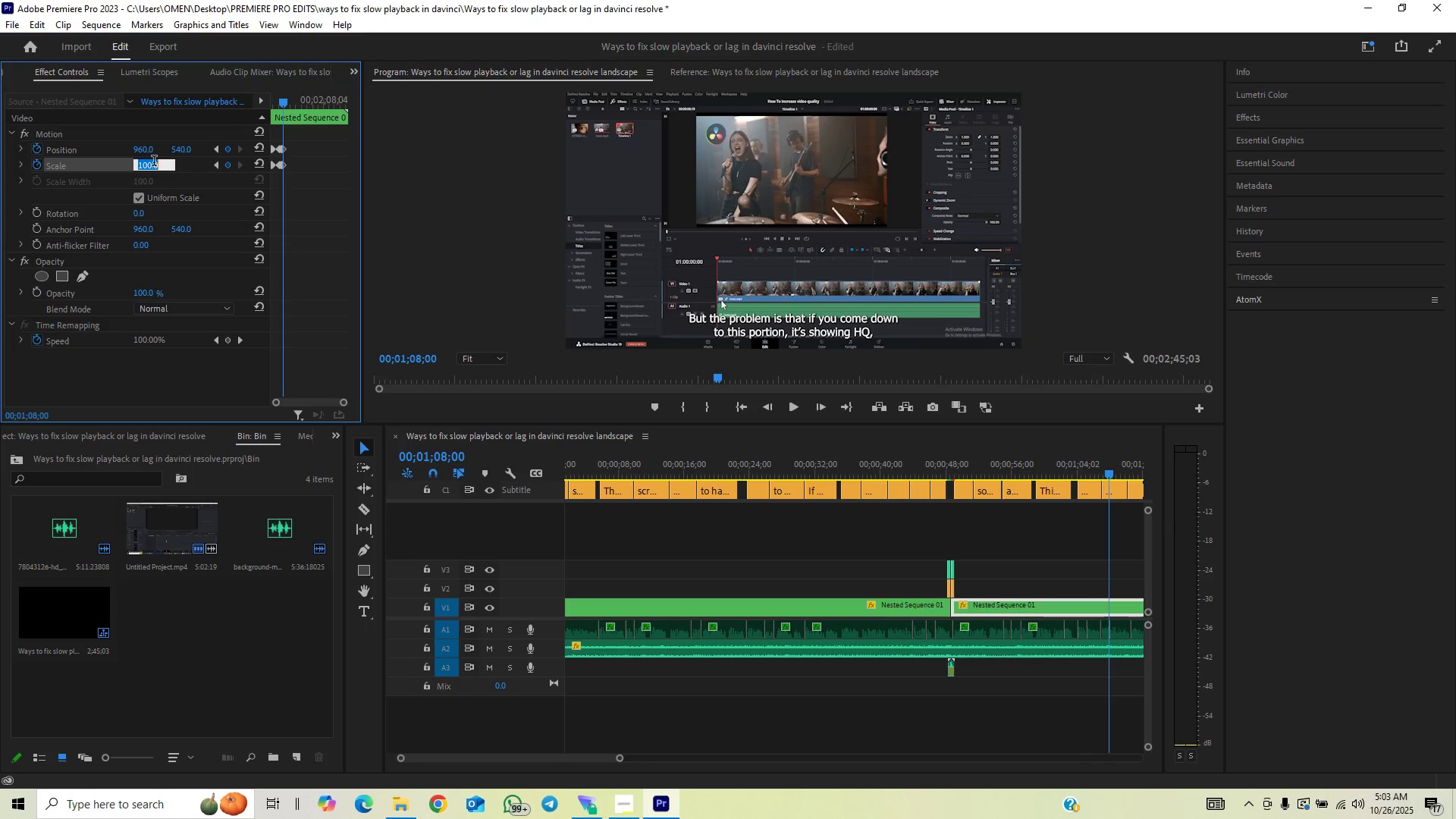 
type(130)
 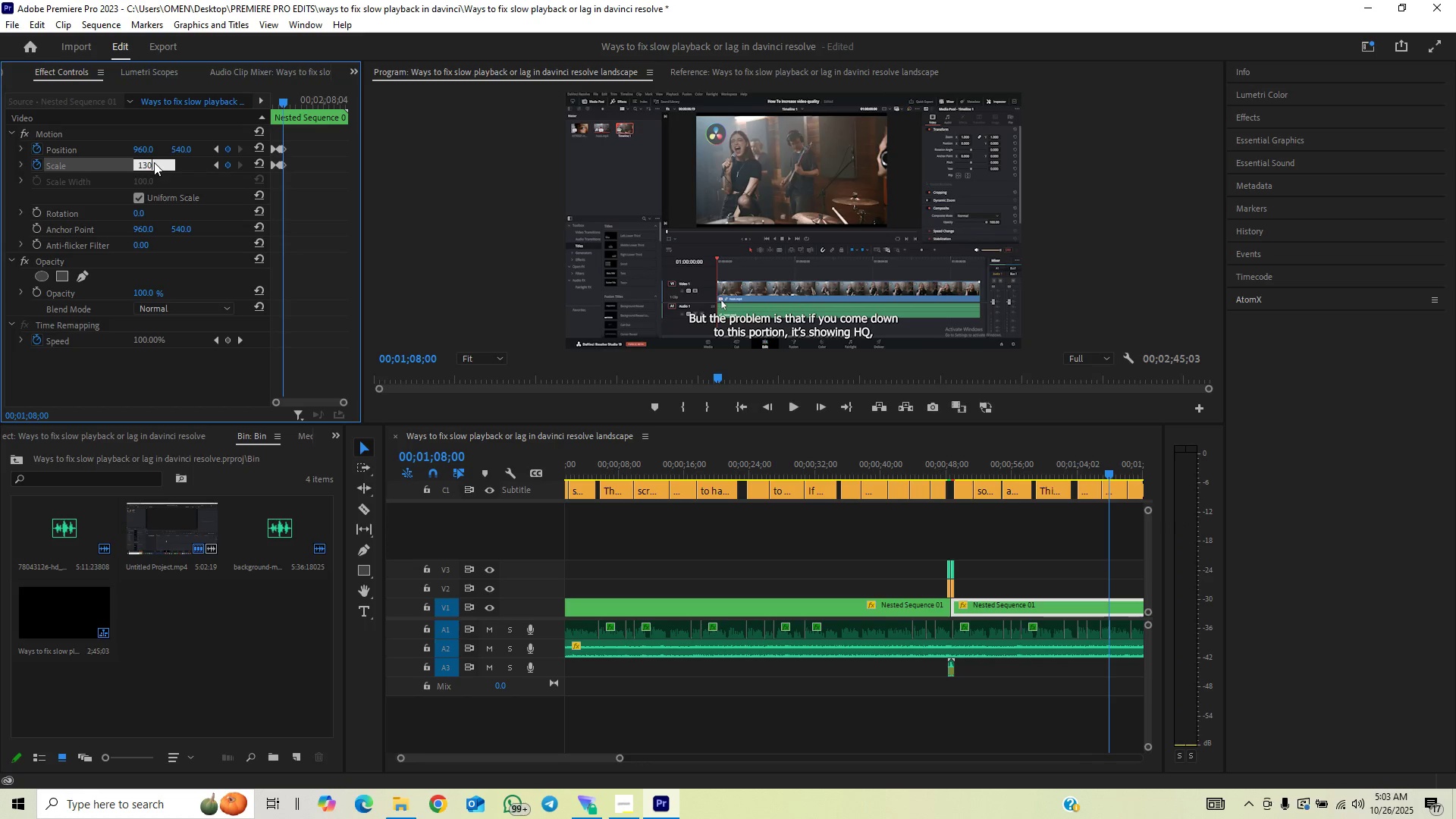 
key(Enter)
 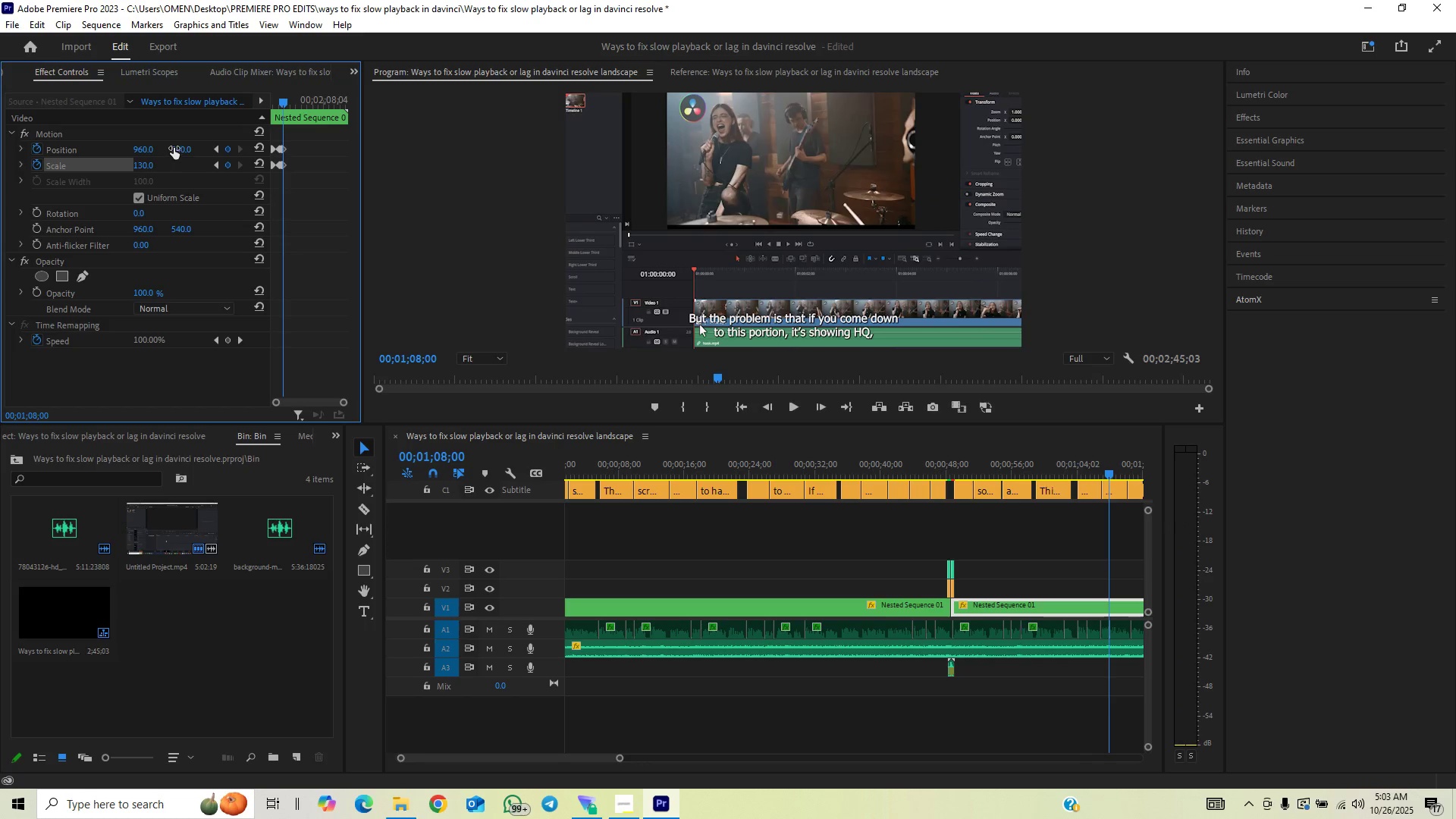 
left_click_drag(start_coordinate=[177, 147], to_coordinate=[70, 216])
 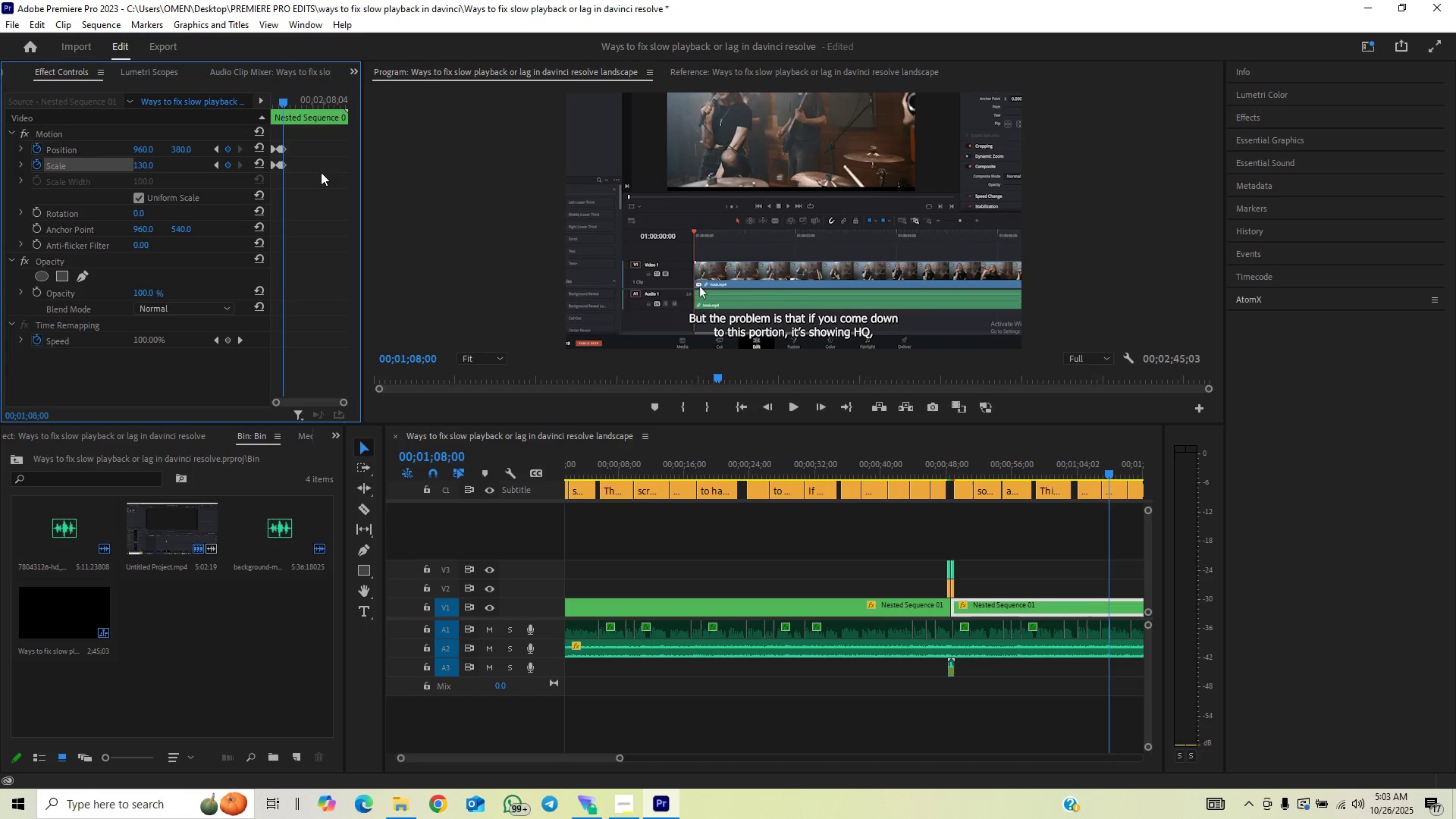 
key(Control+Backquote)
 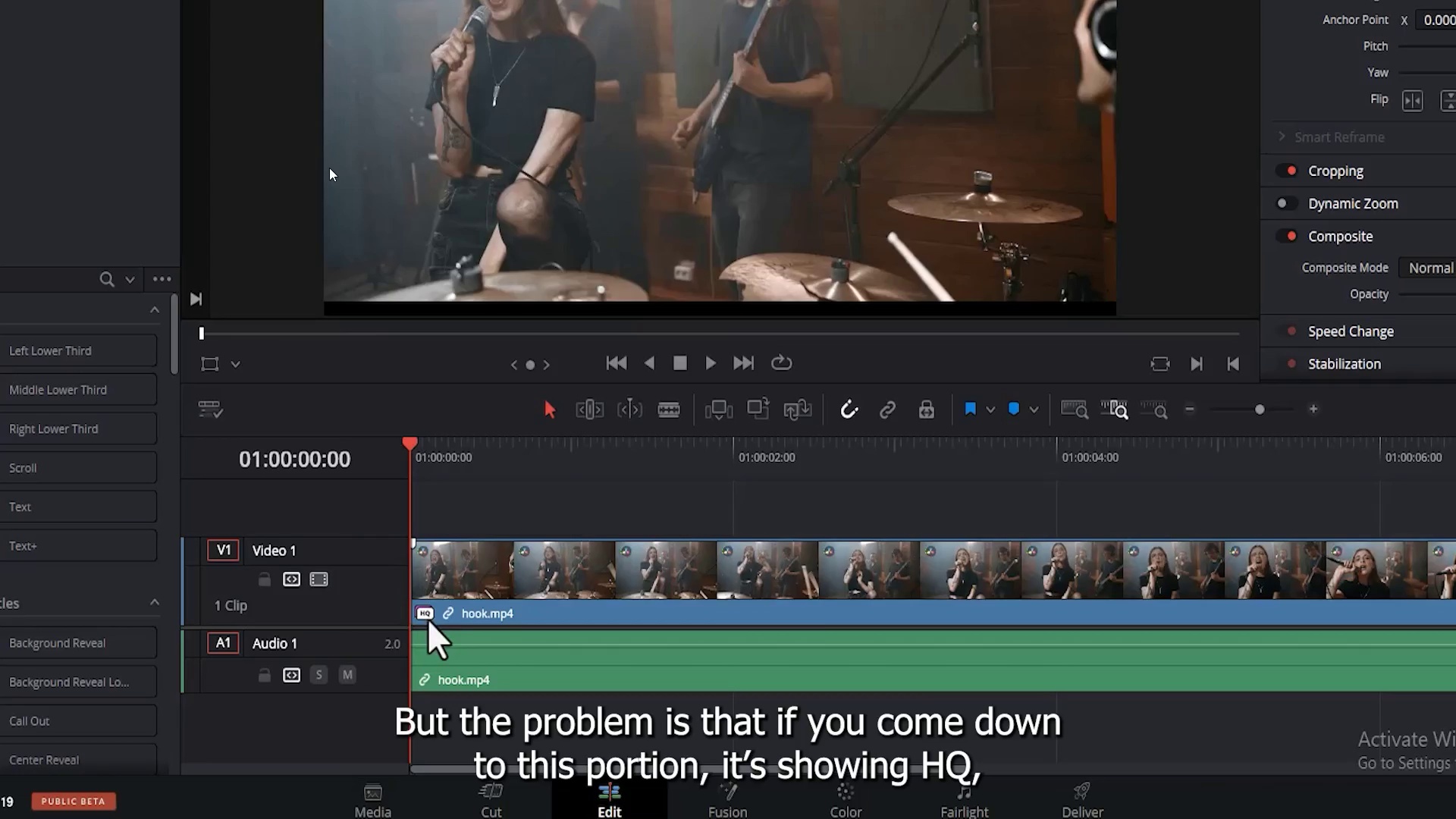 
key(Control+Backquote)
 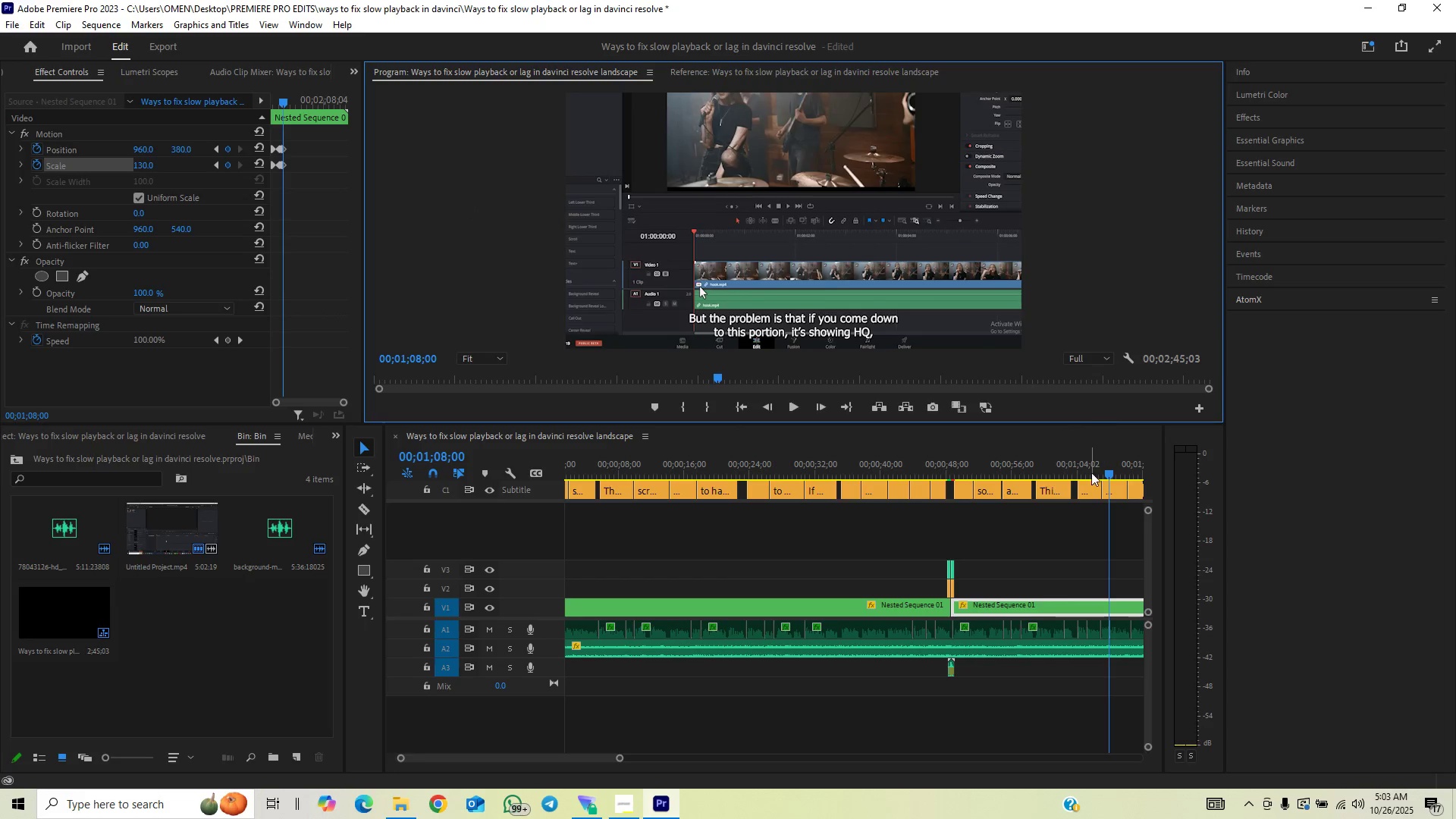 
left_click([1091, 474])
 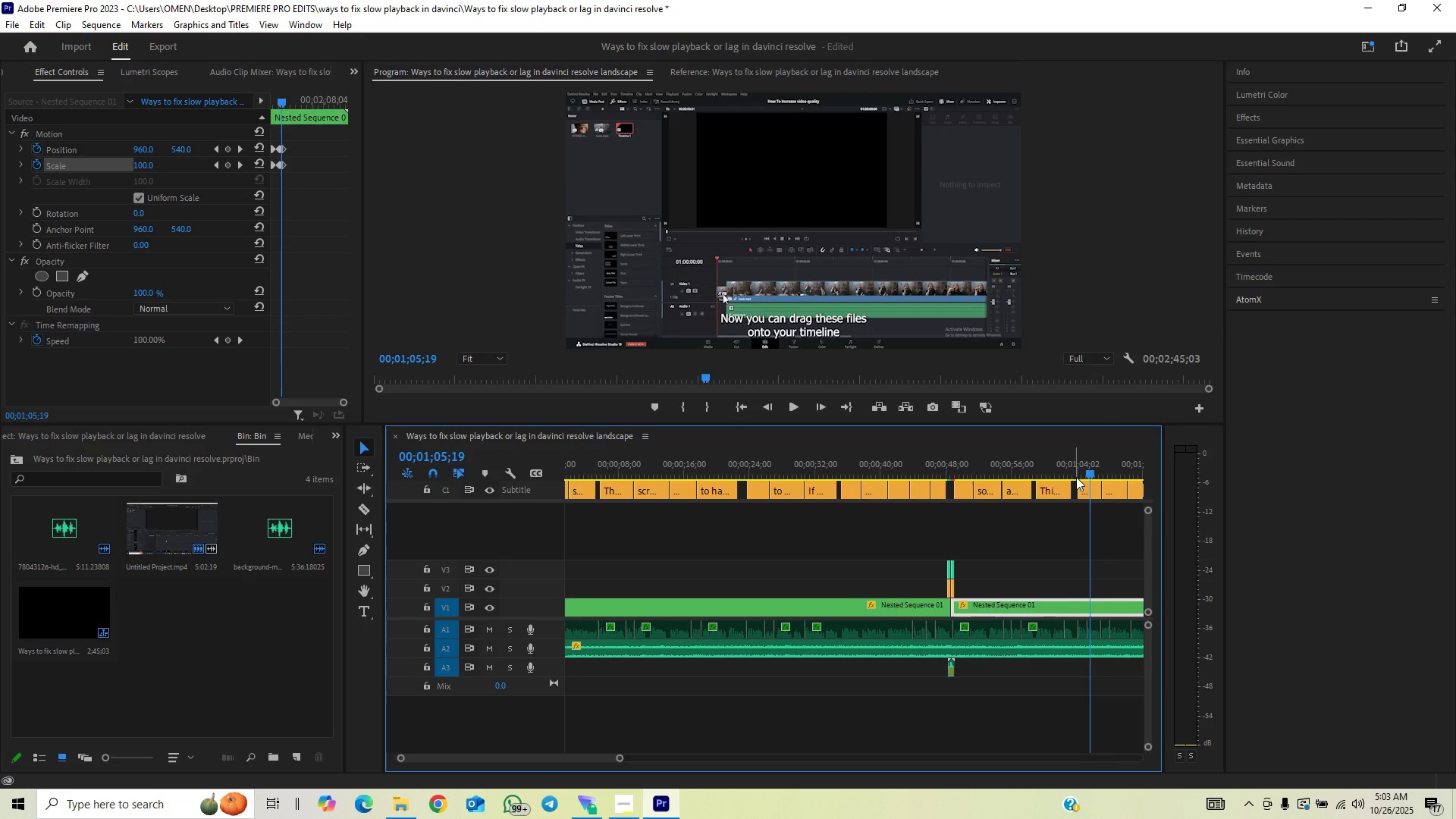 
key(Control+S)
 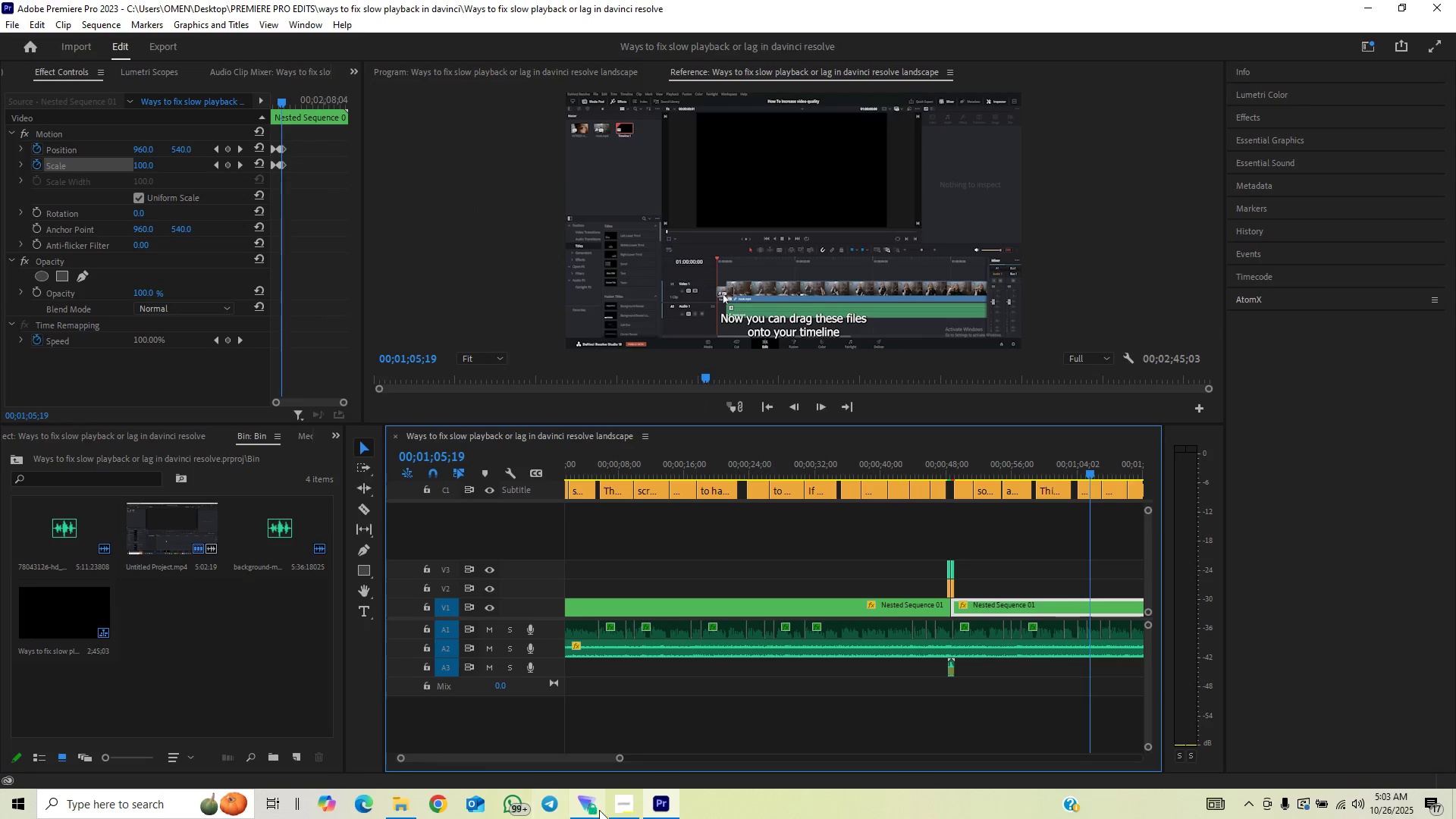 
mouse_move([635, 787])
 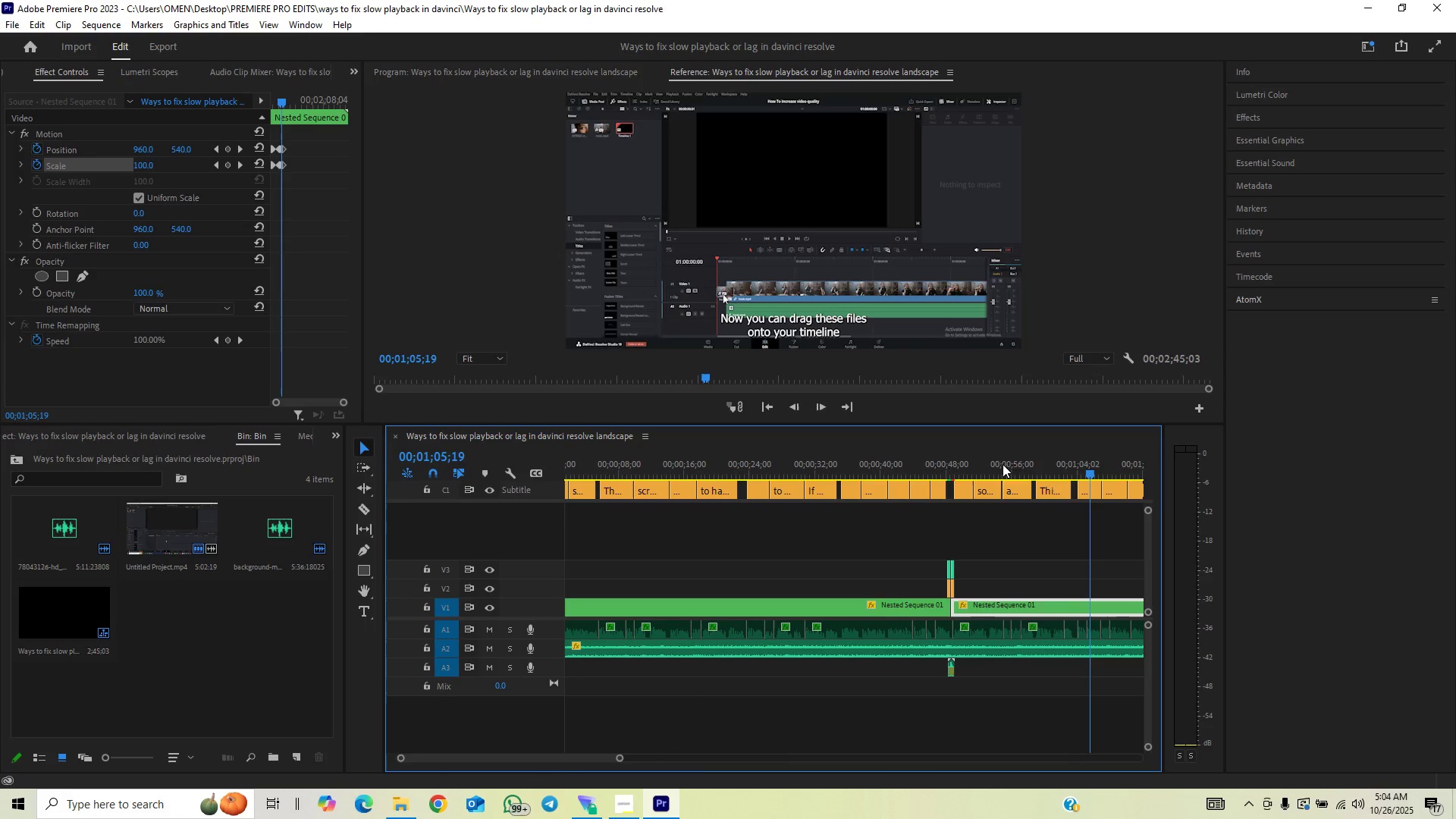 
left_click([1040, 463])
 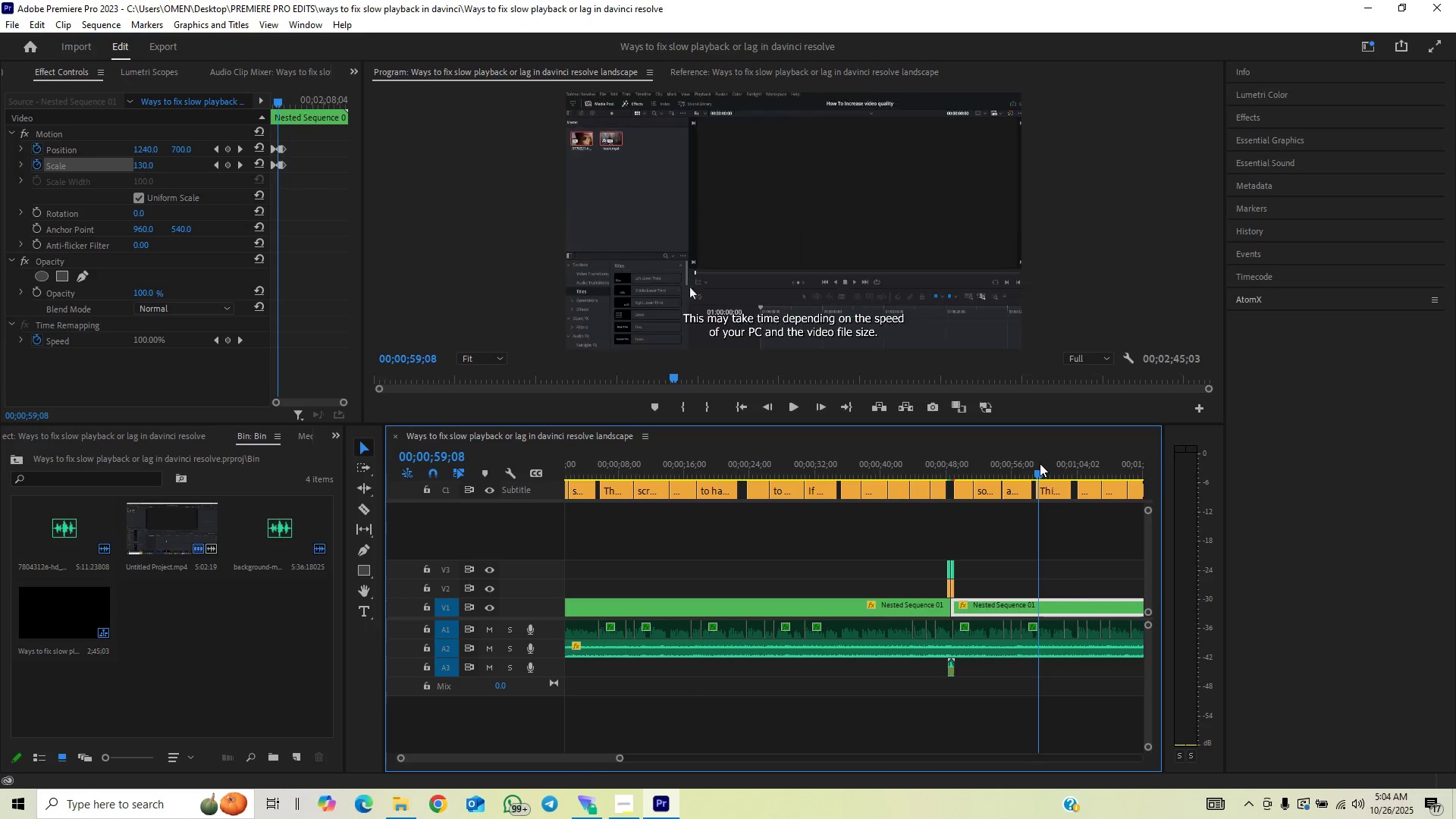 
key(Space)
 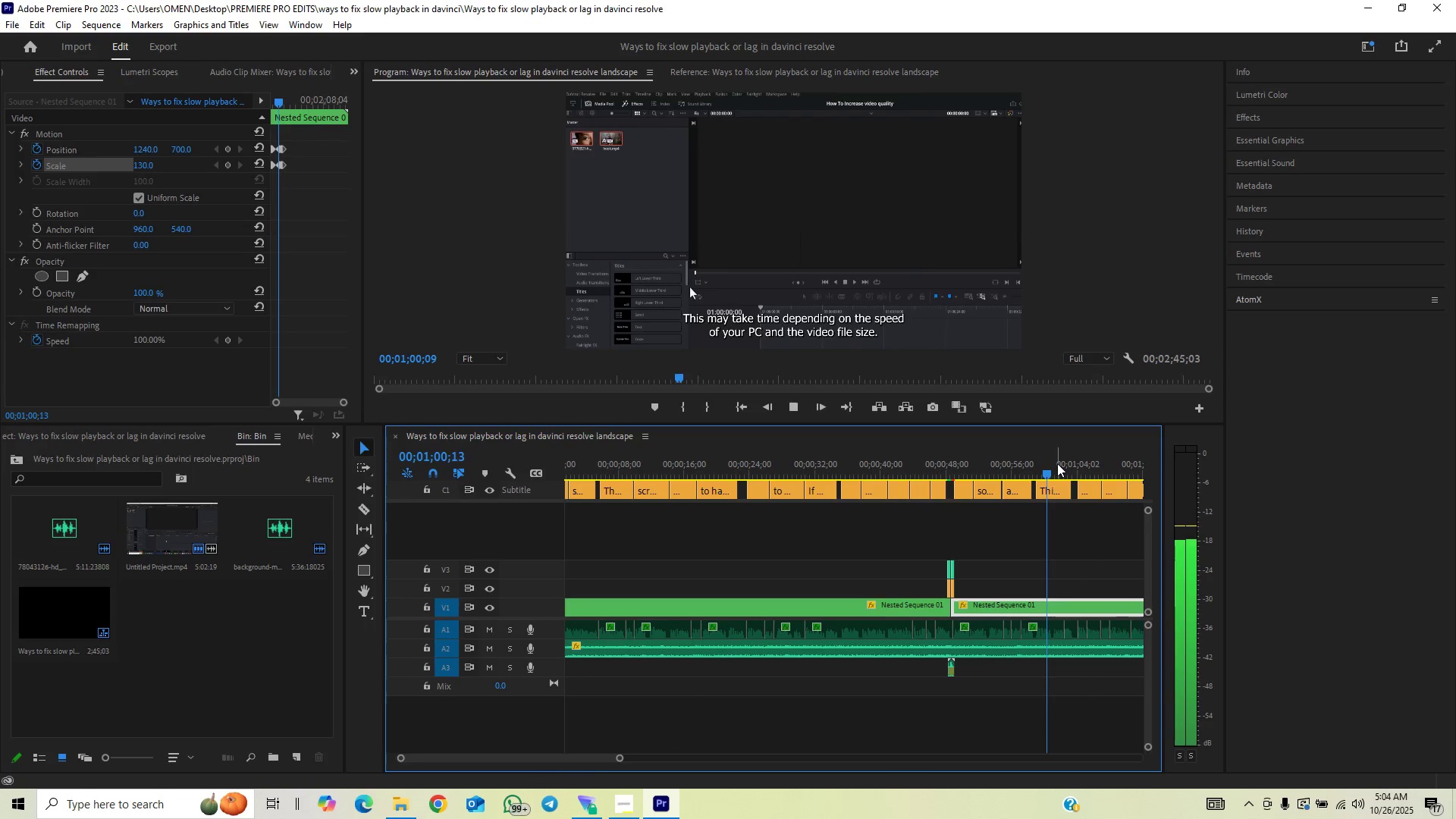 
key(Control+Backquote)
 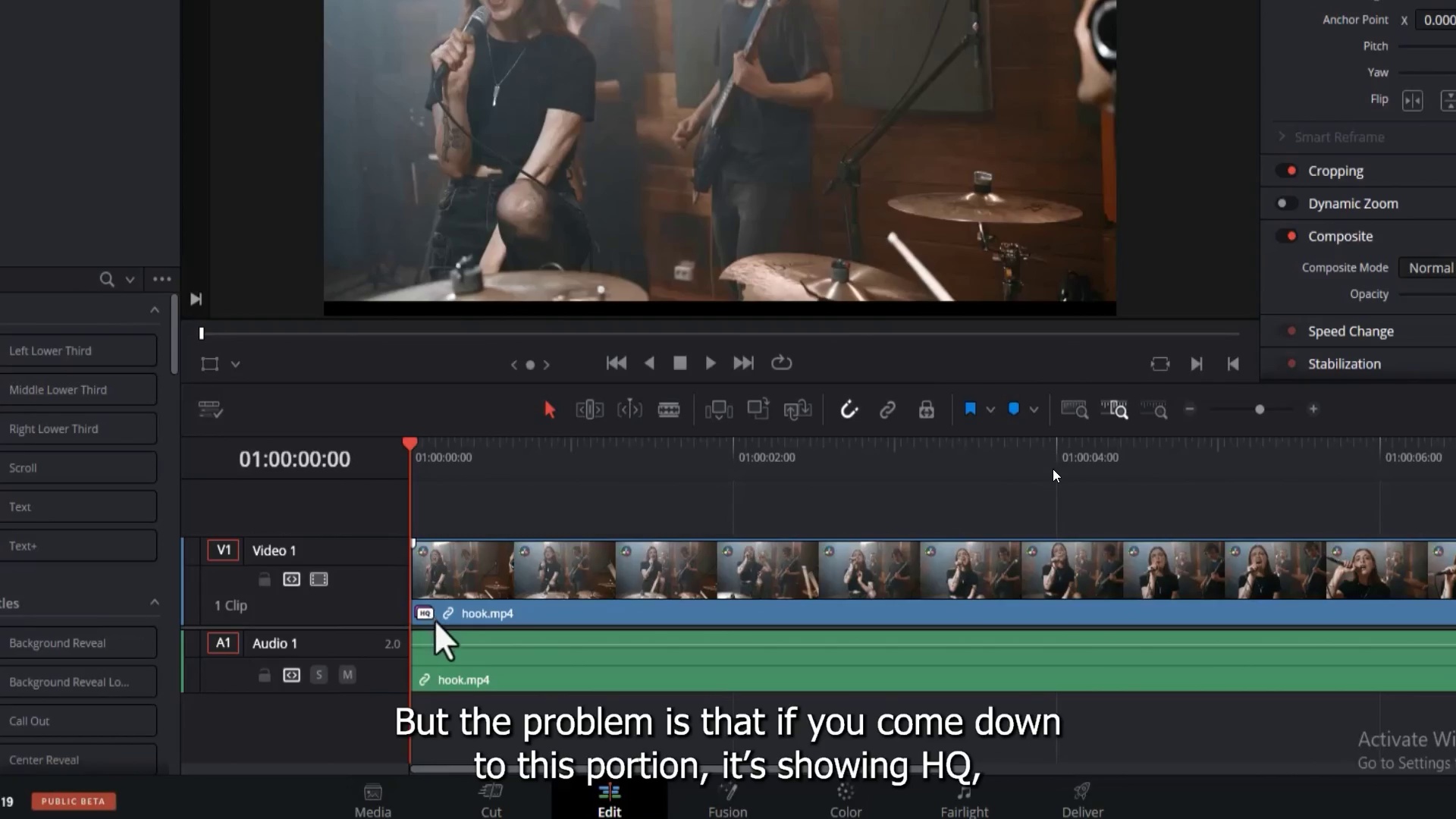 
wait(12.01)
 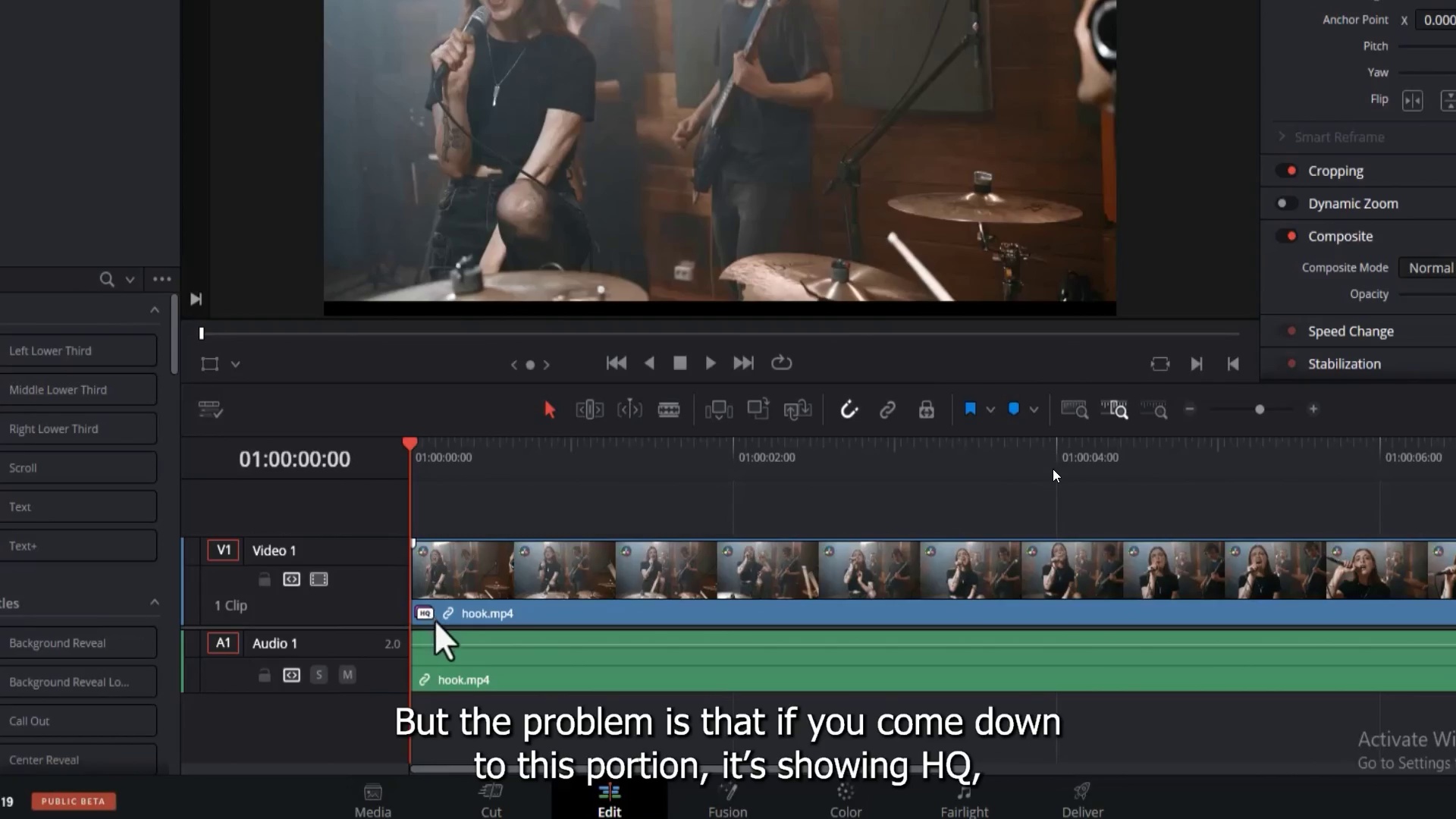 
key(Space)
 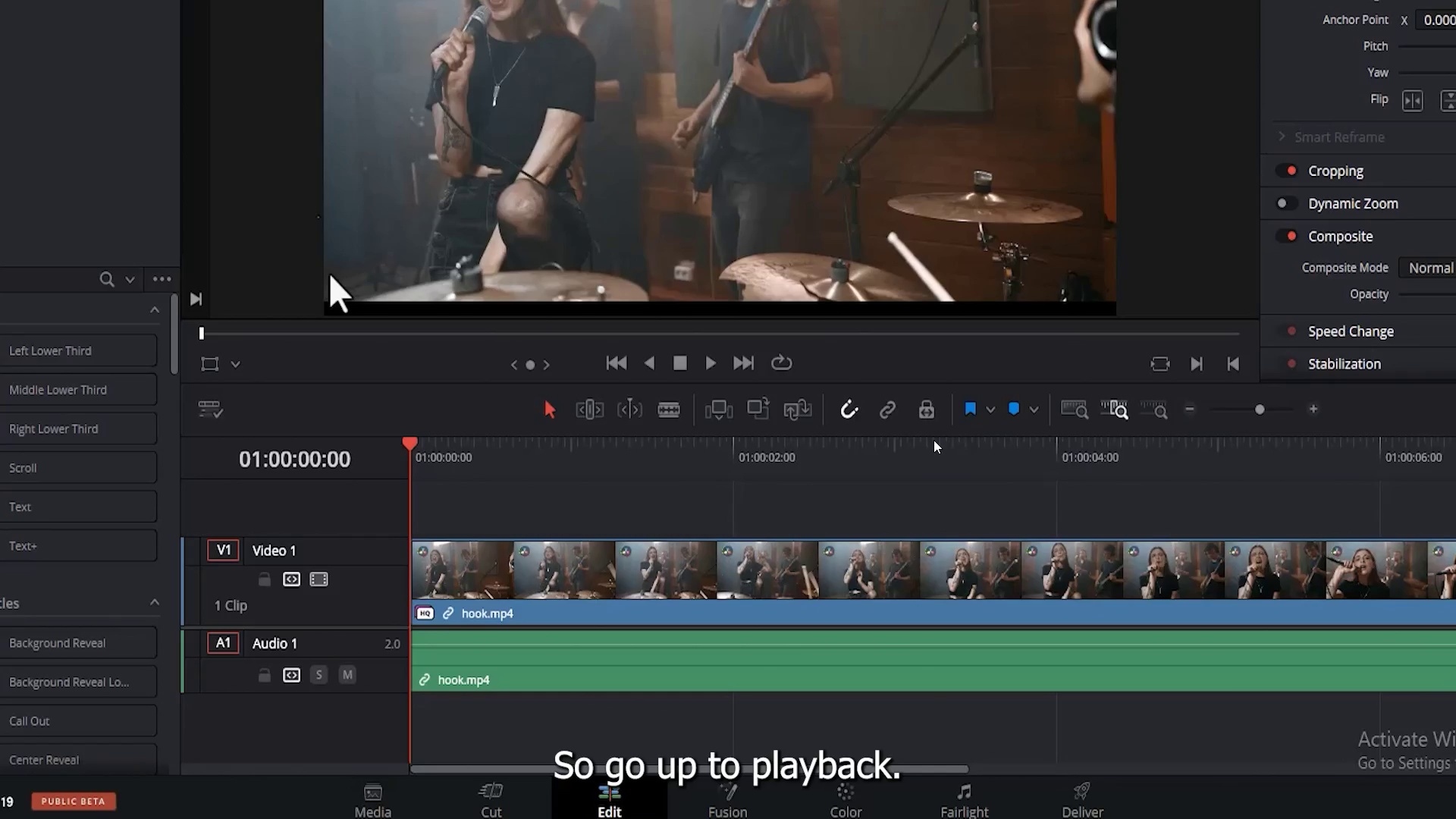 
key(Control+ControlLeft)
 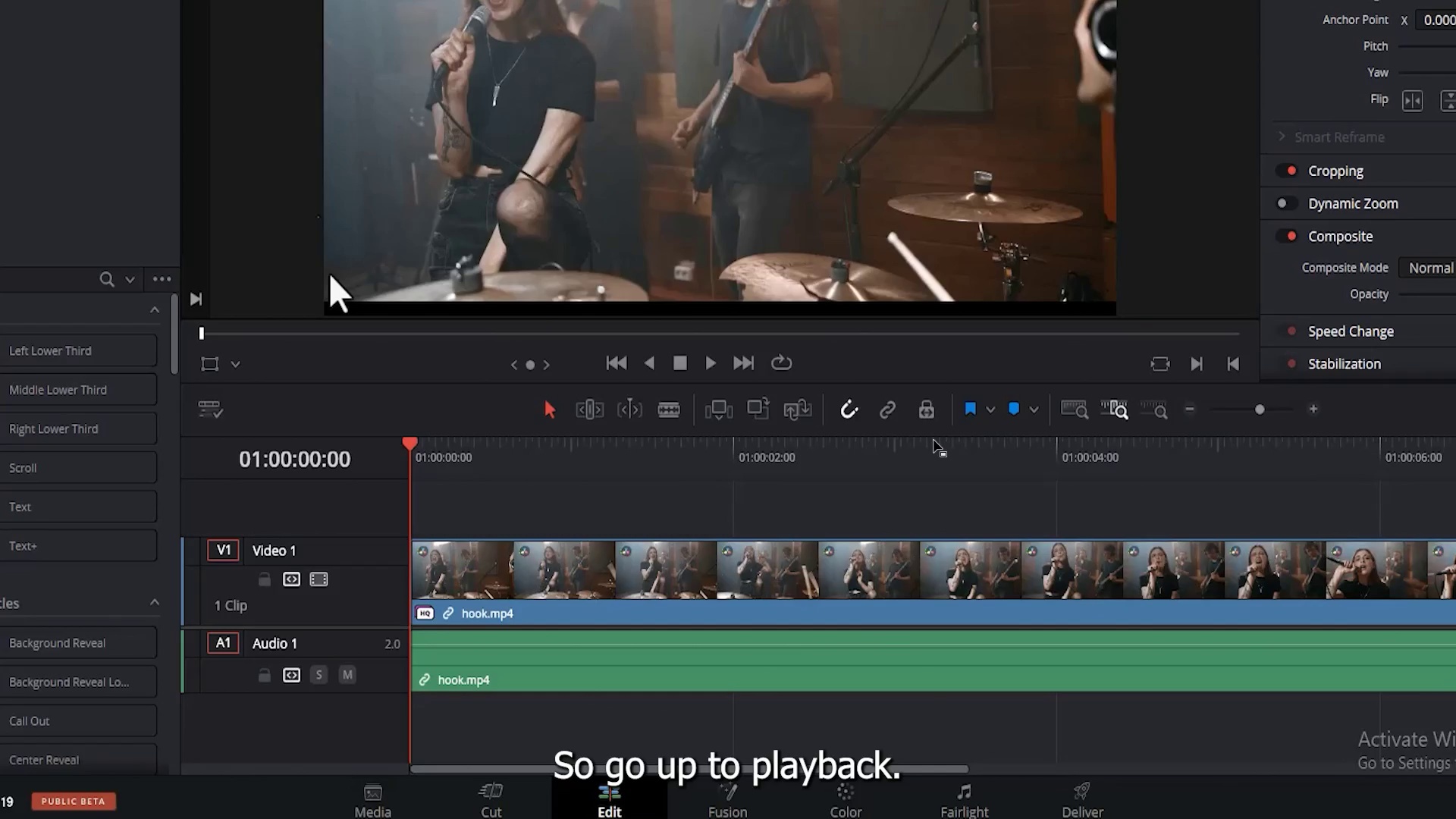 
key(Control+Shift+Backquote)
 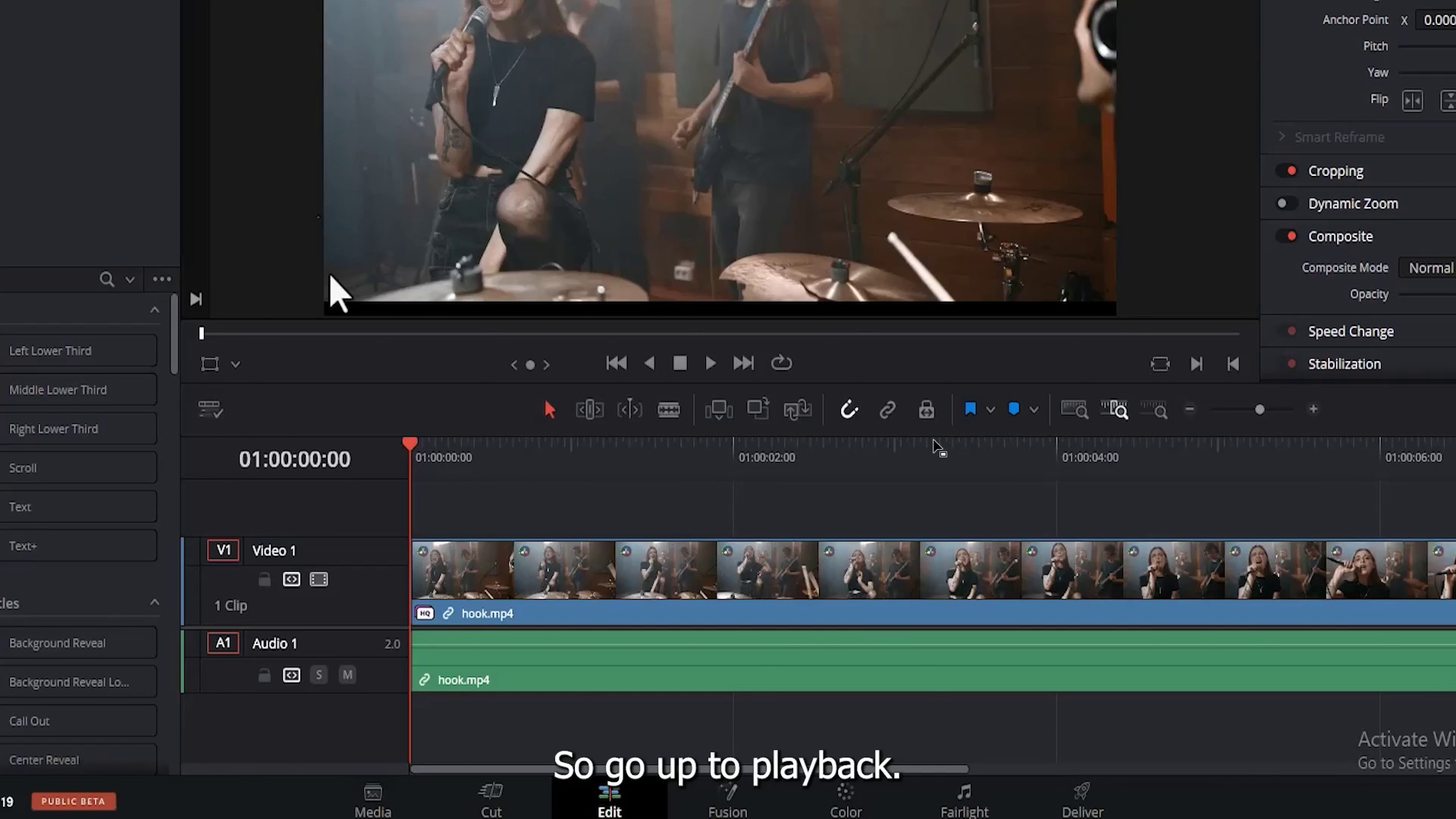 
key(Control+Backquote)
 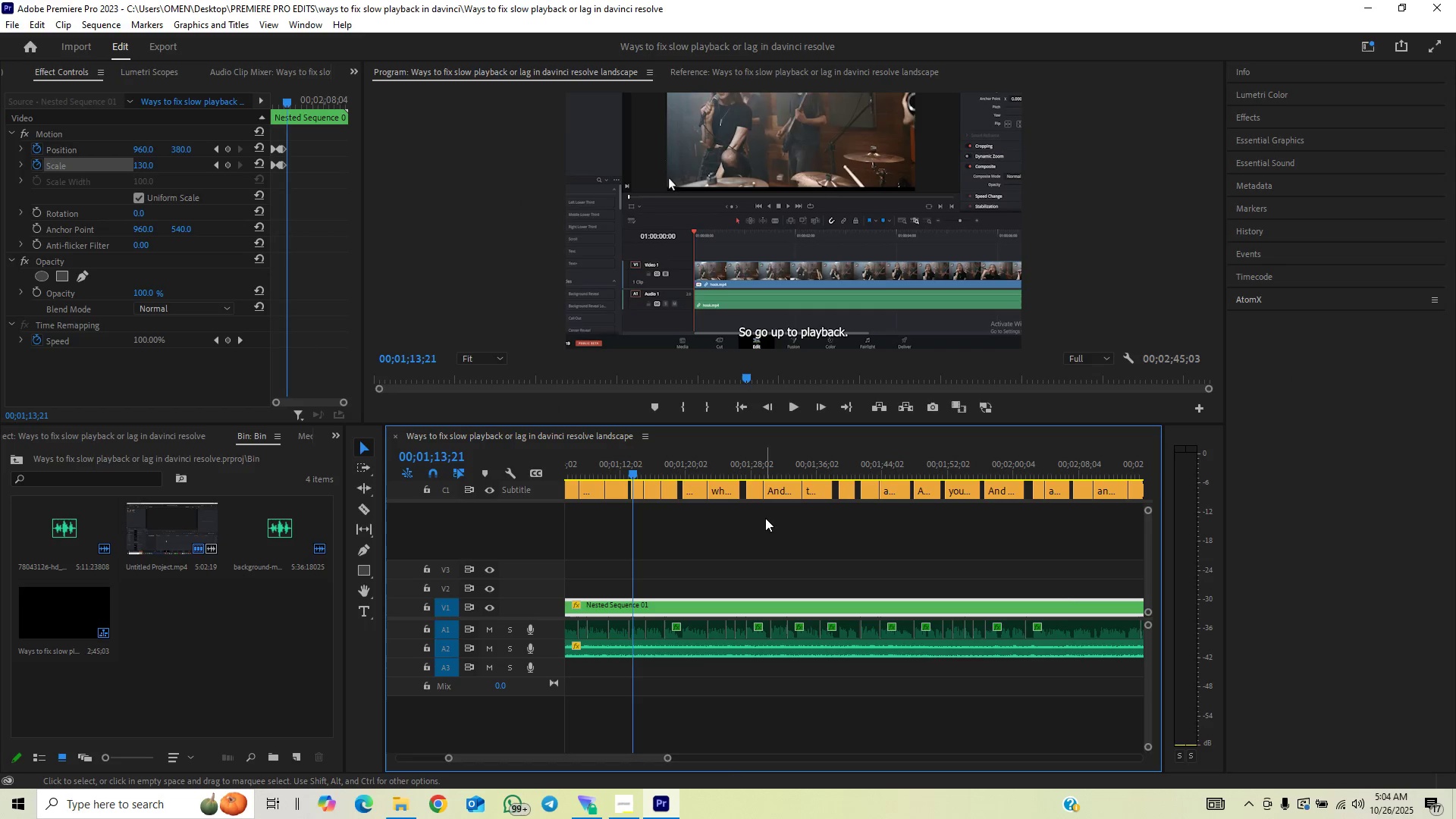 
hold_key(key=ArrowLeft, duration=1.51)
 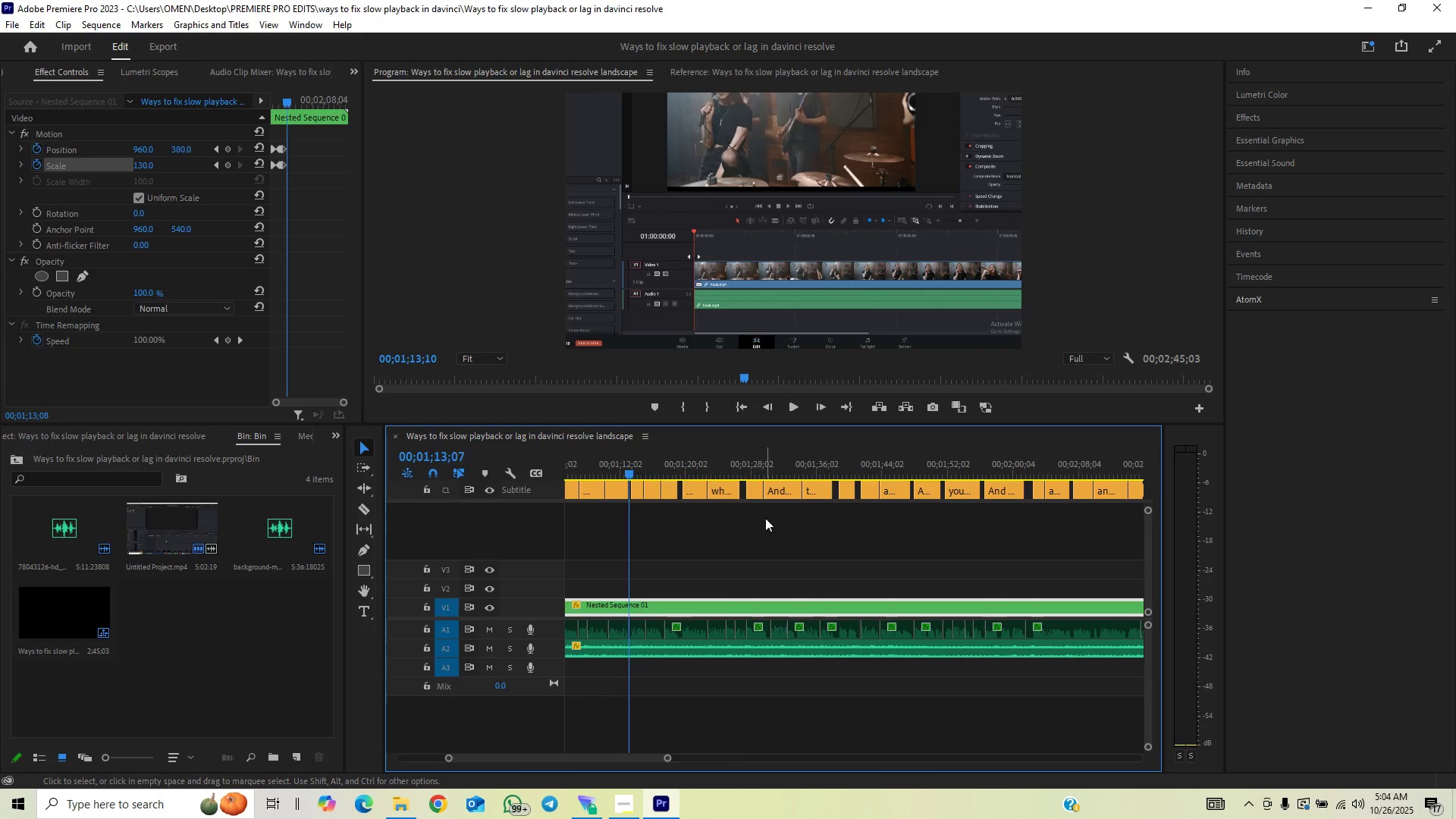 
key(ArrowLeft)
 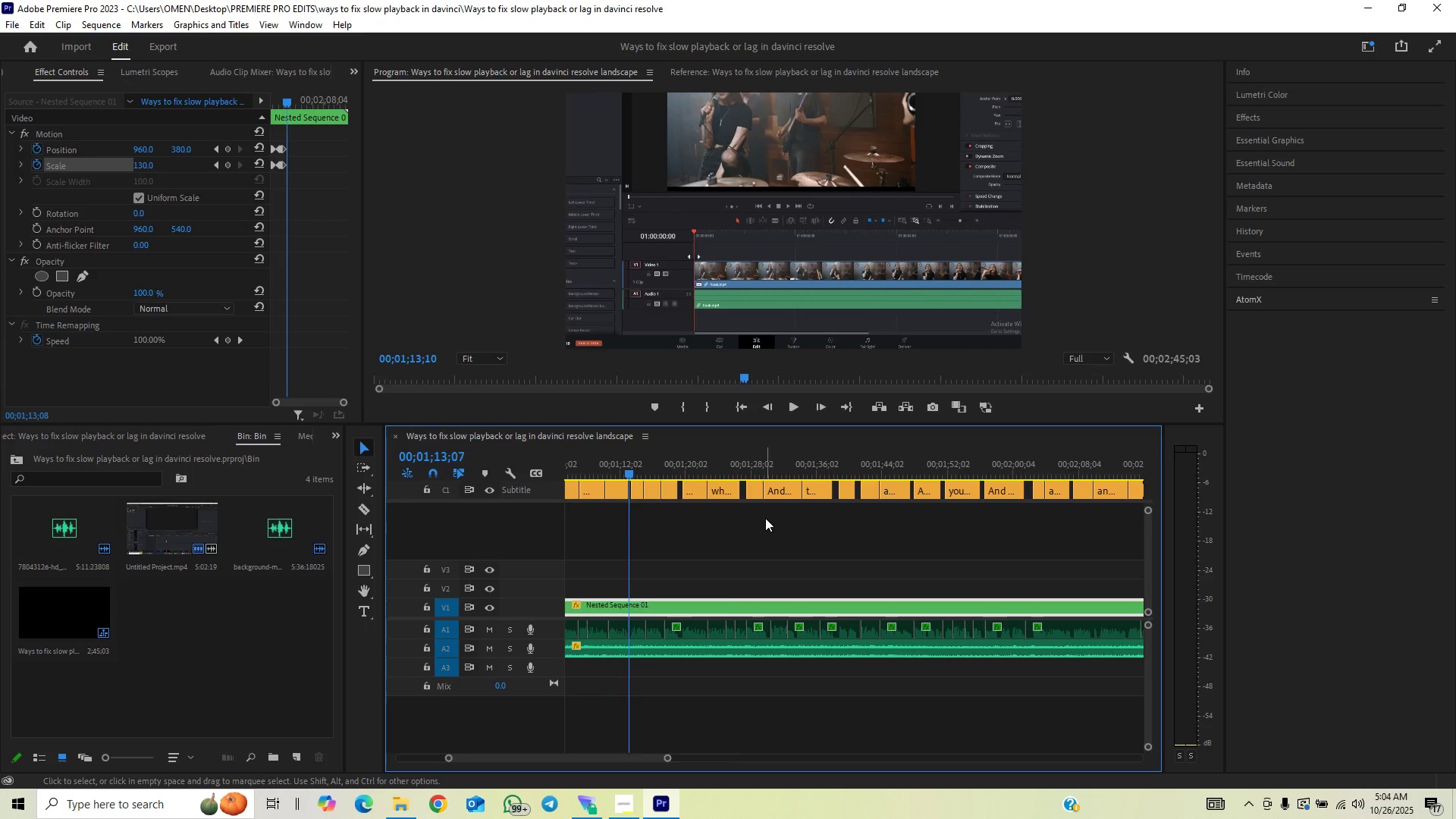 
key(ArrowLeft)
 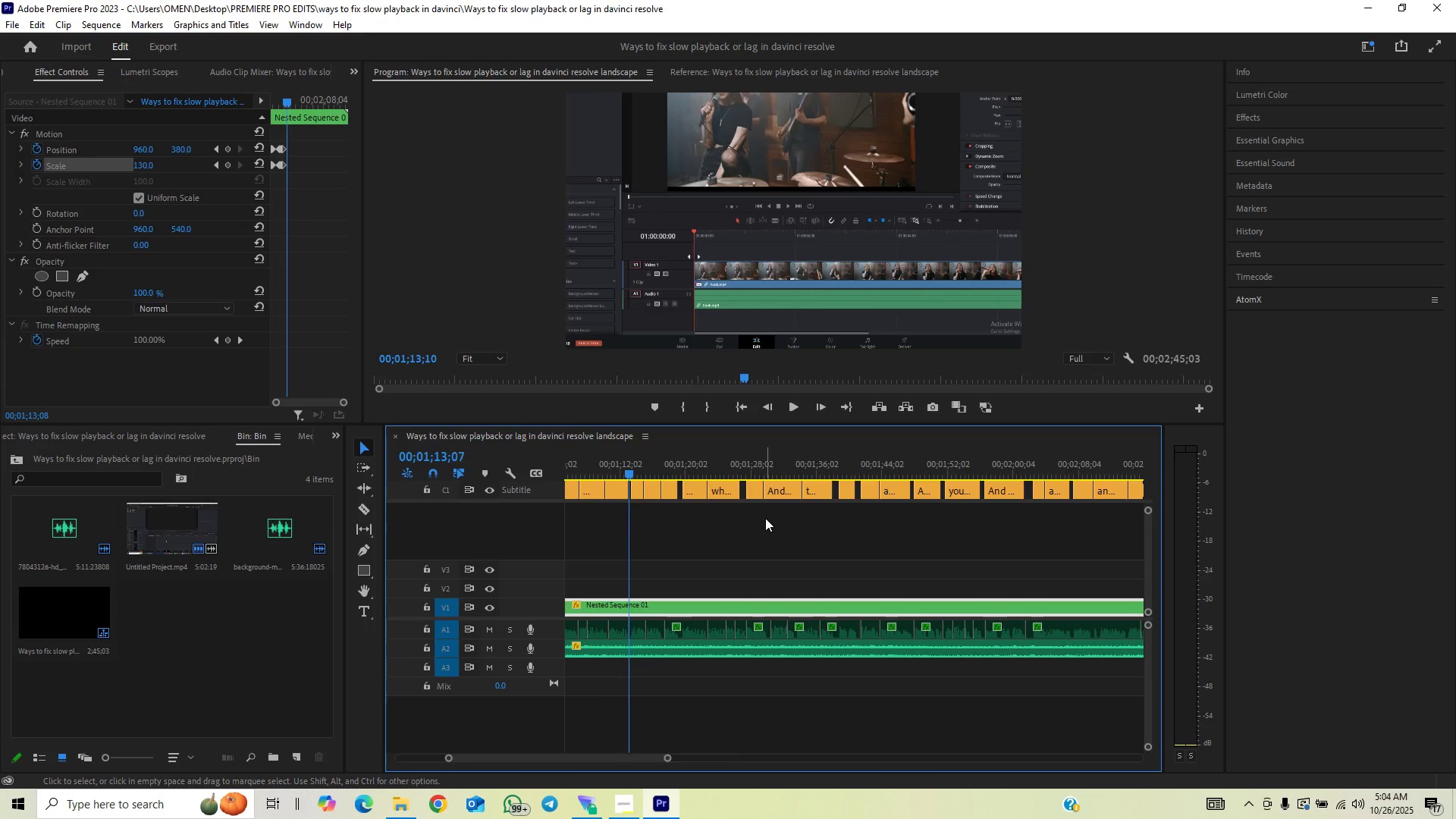 
key(ArrowLeft)
 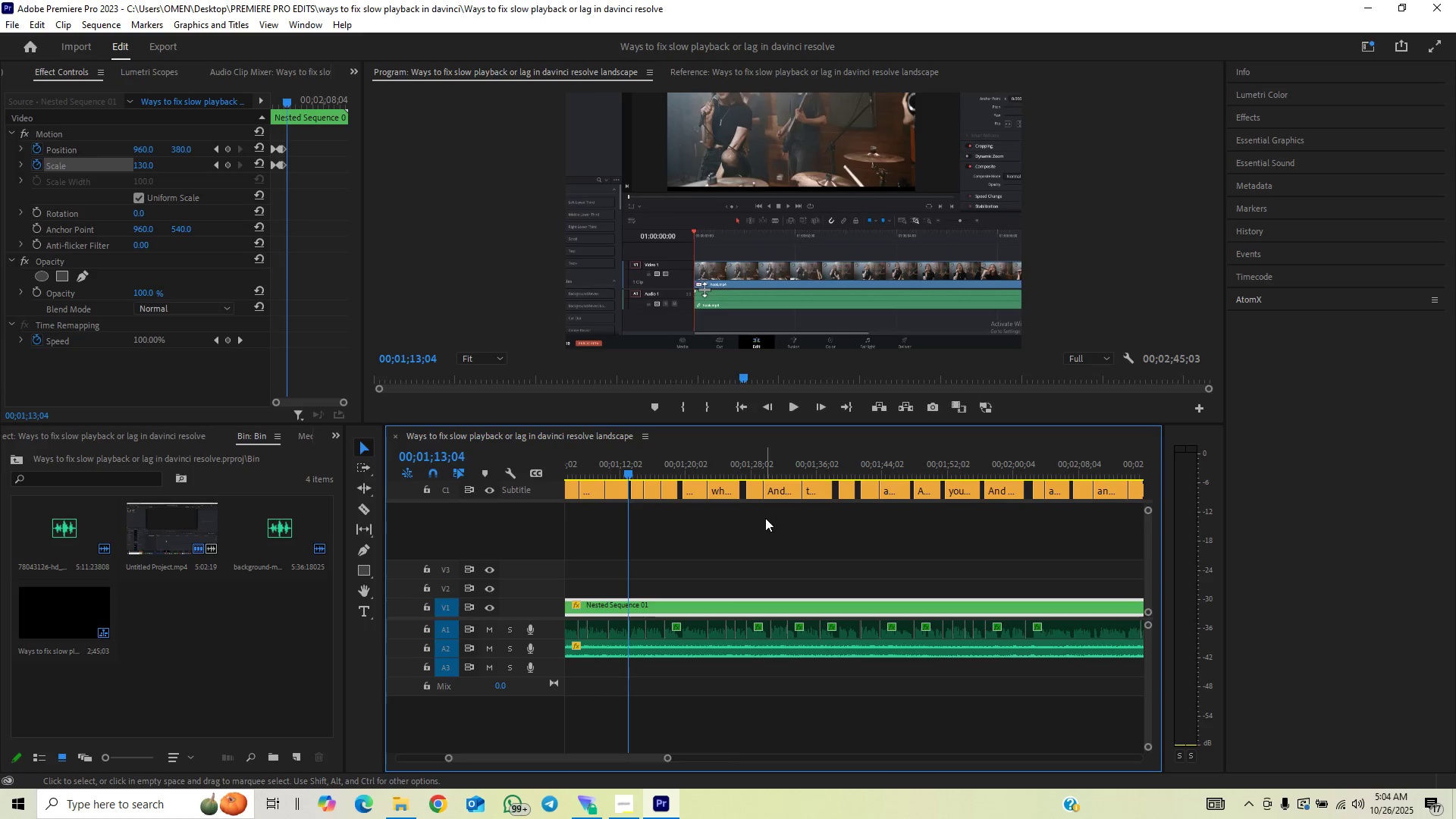 
key(ArrowRight)
 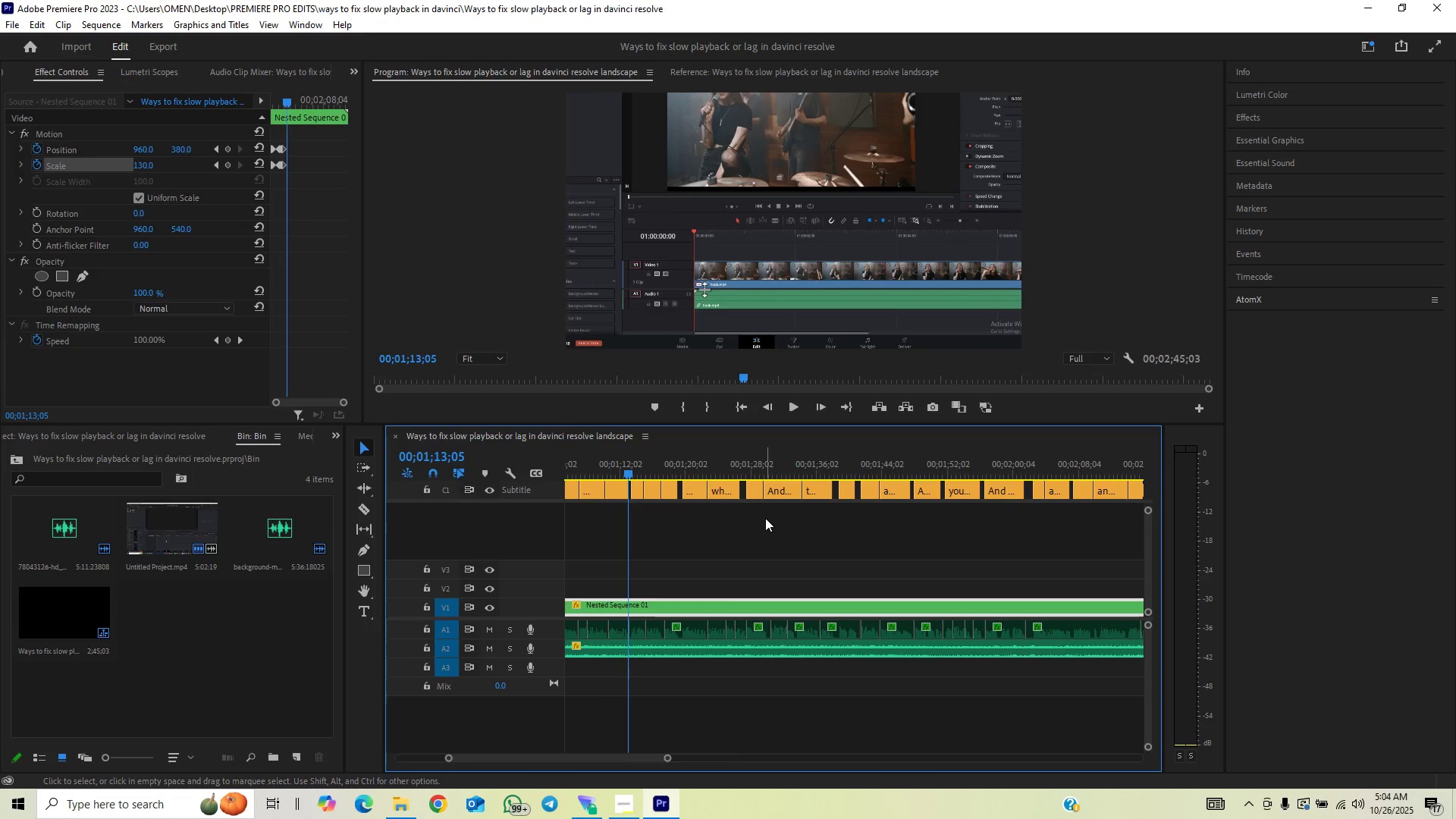 
key(ArrowRight)
 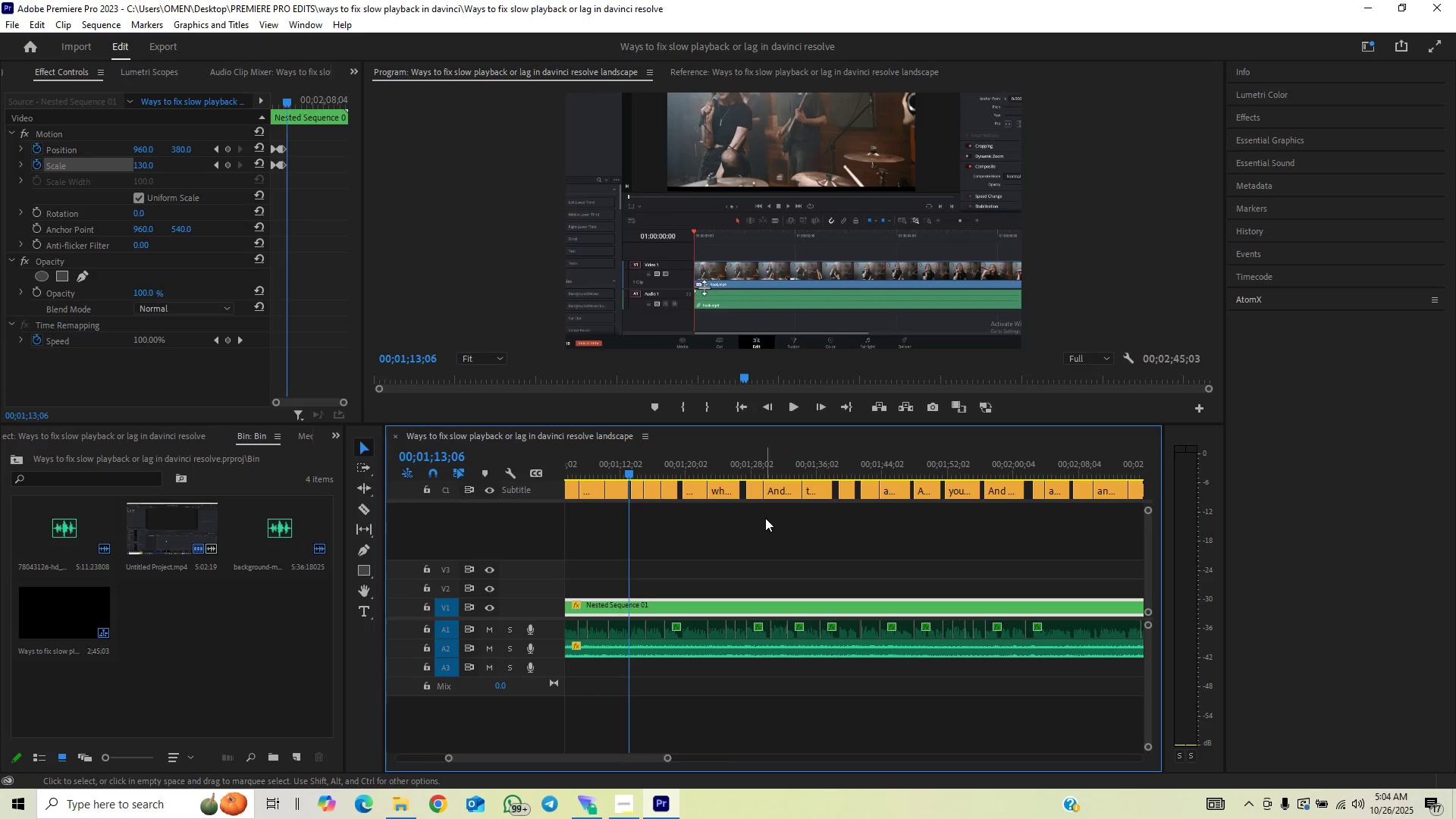 
key(ArrowRight)
 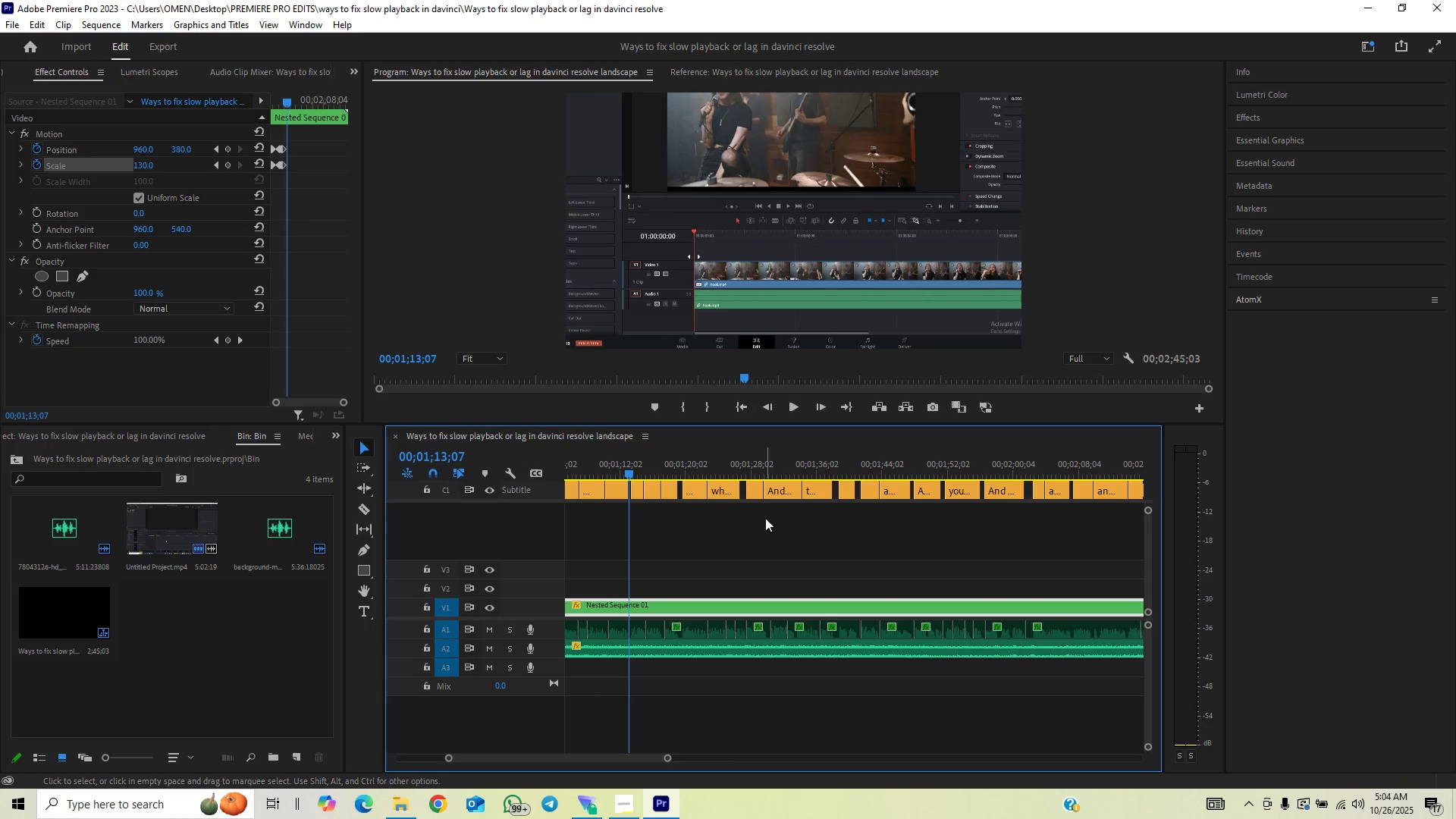 
key(ArrowLeft)
 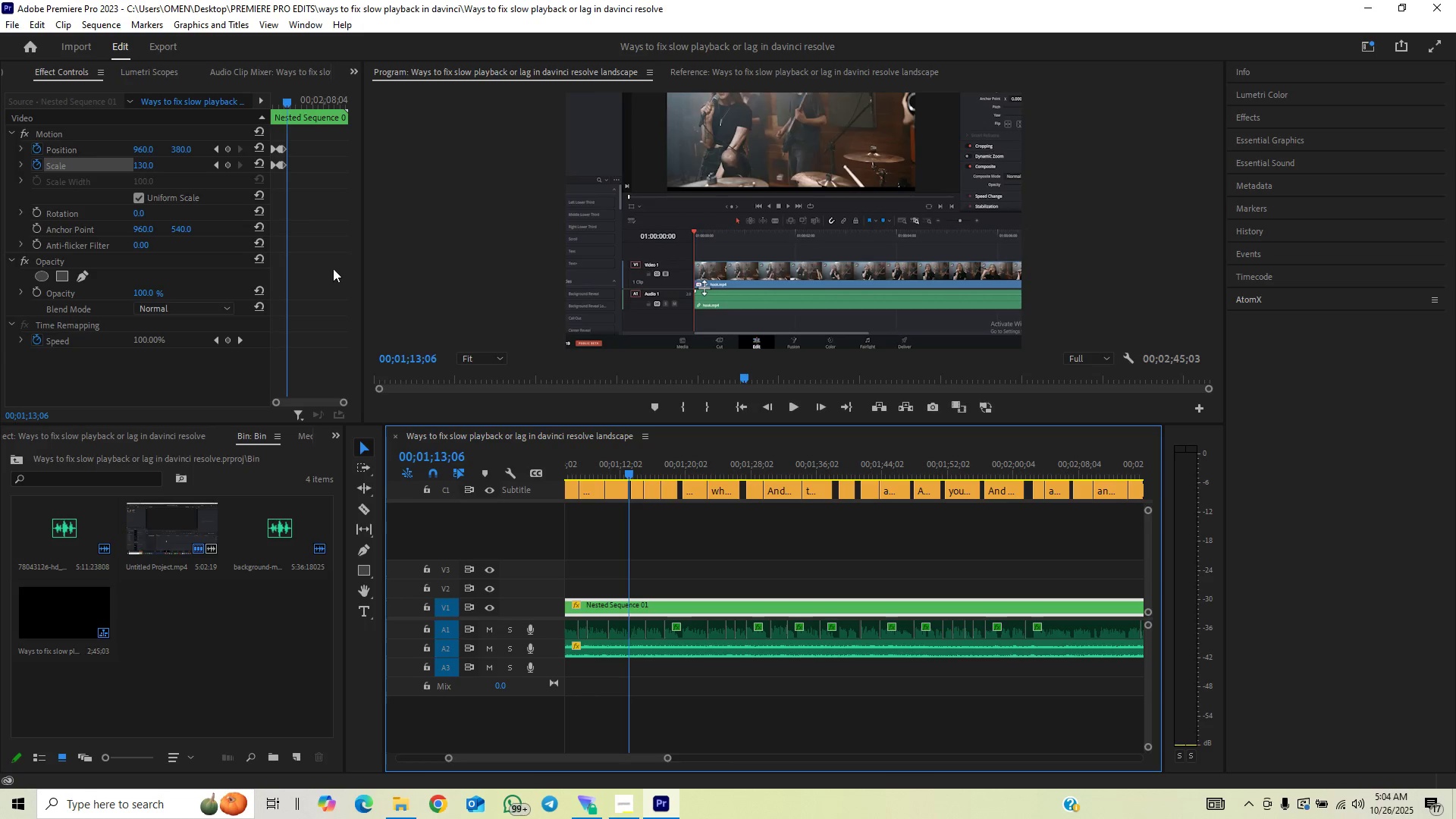 
left_click([227, 148])
 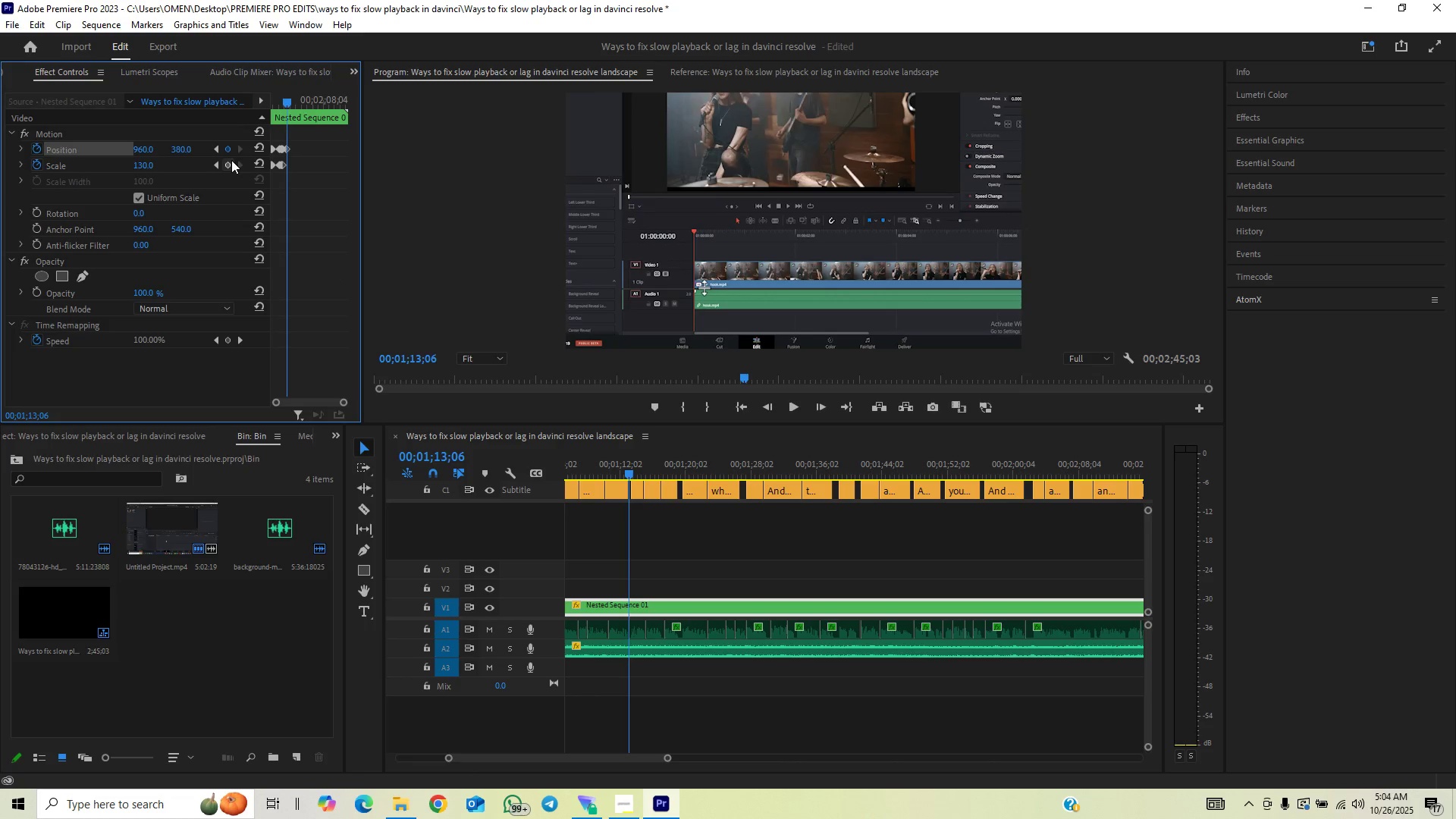 
left_click([228, 165])
 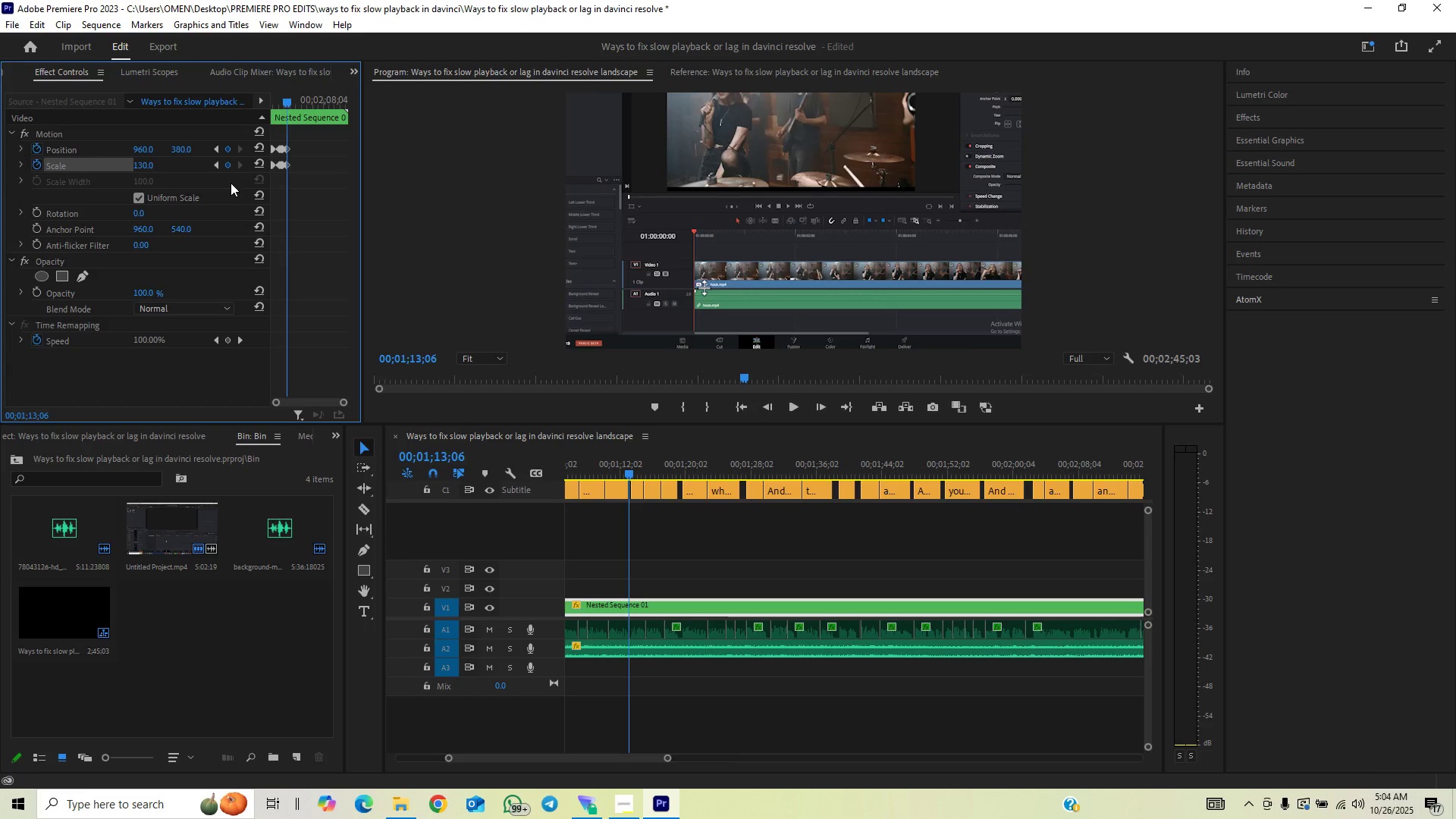 
key(Space)
 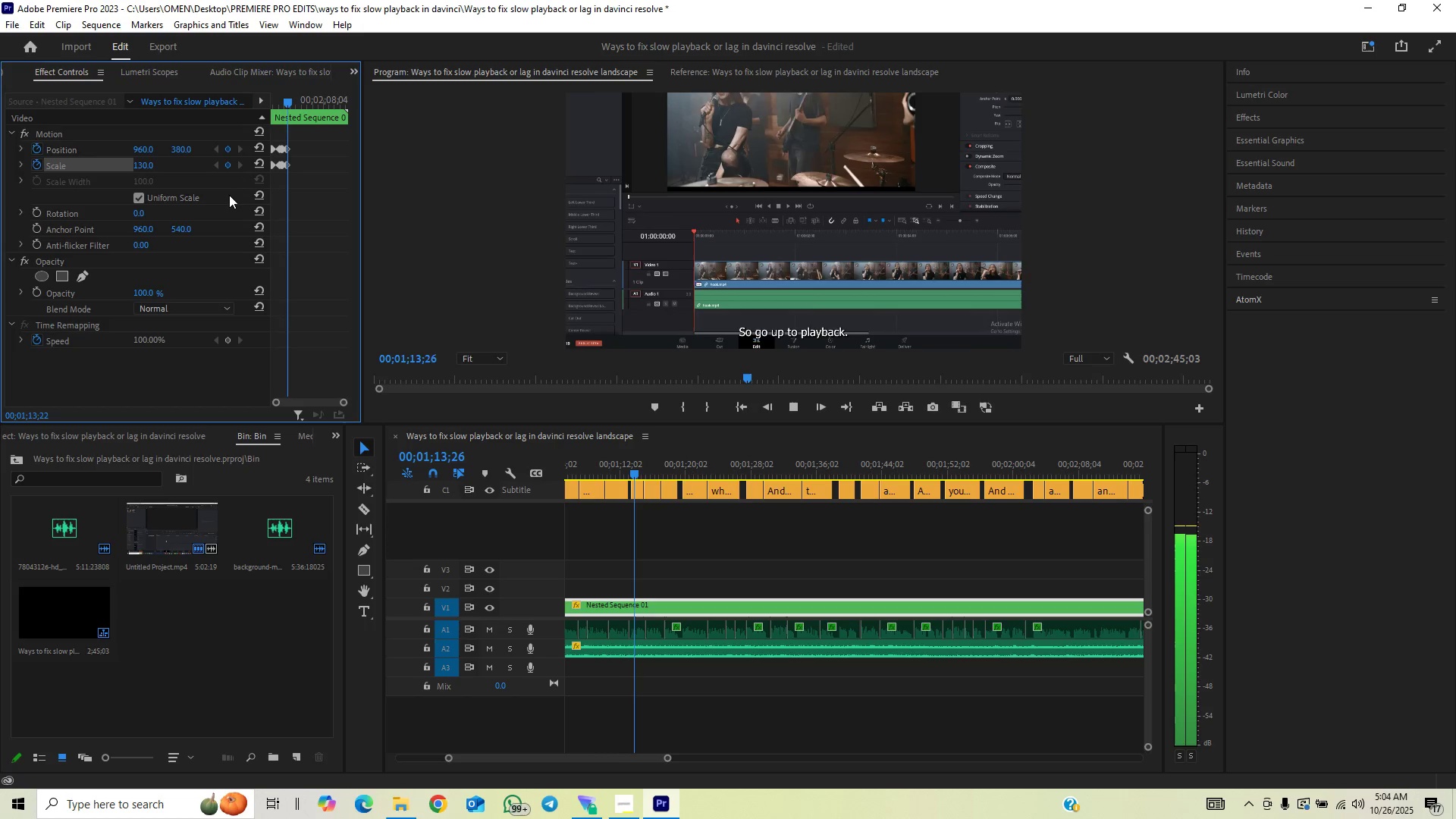 
key(Space)
 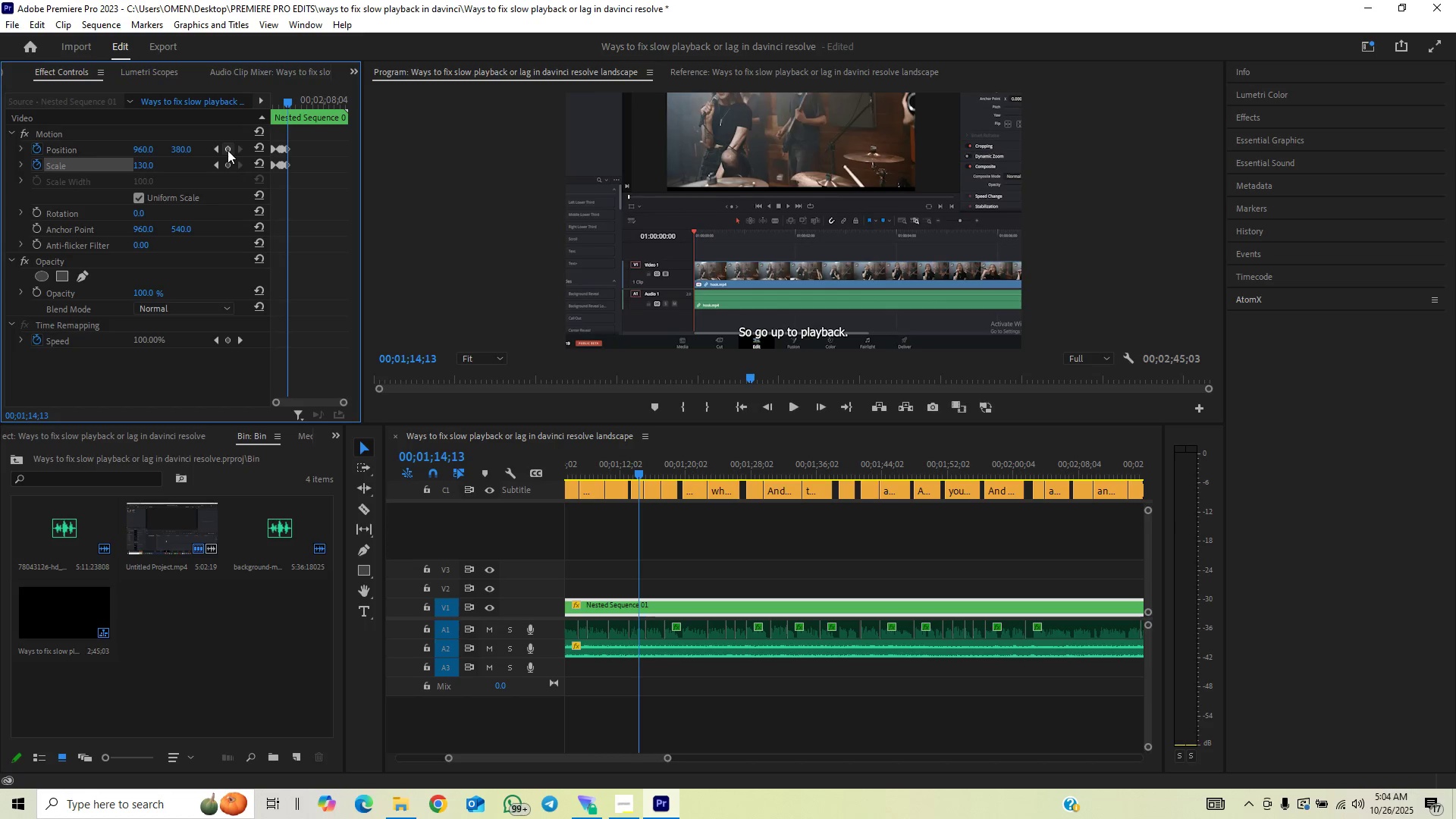 
key(Space)
 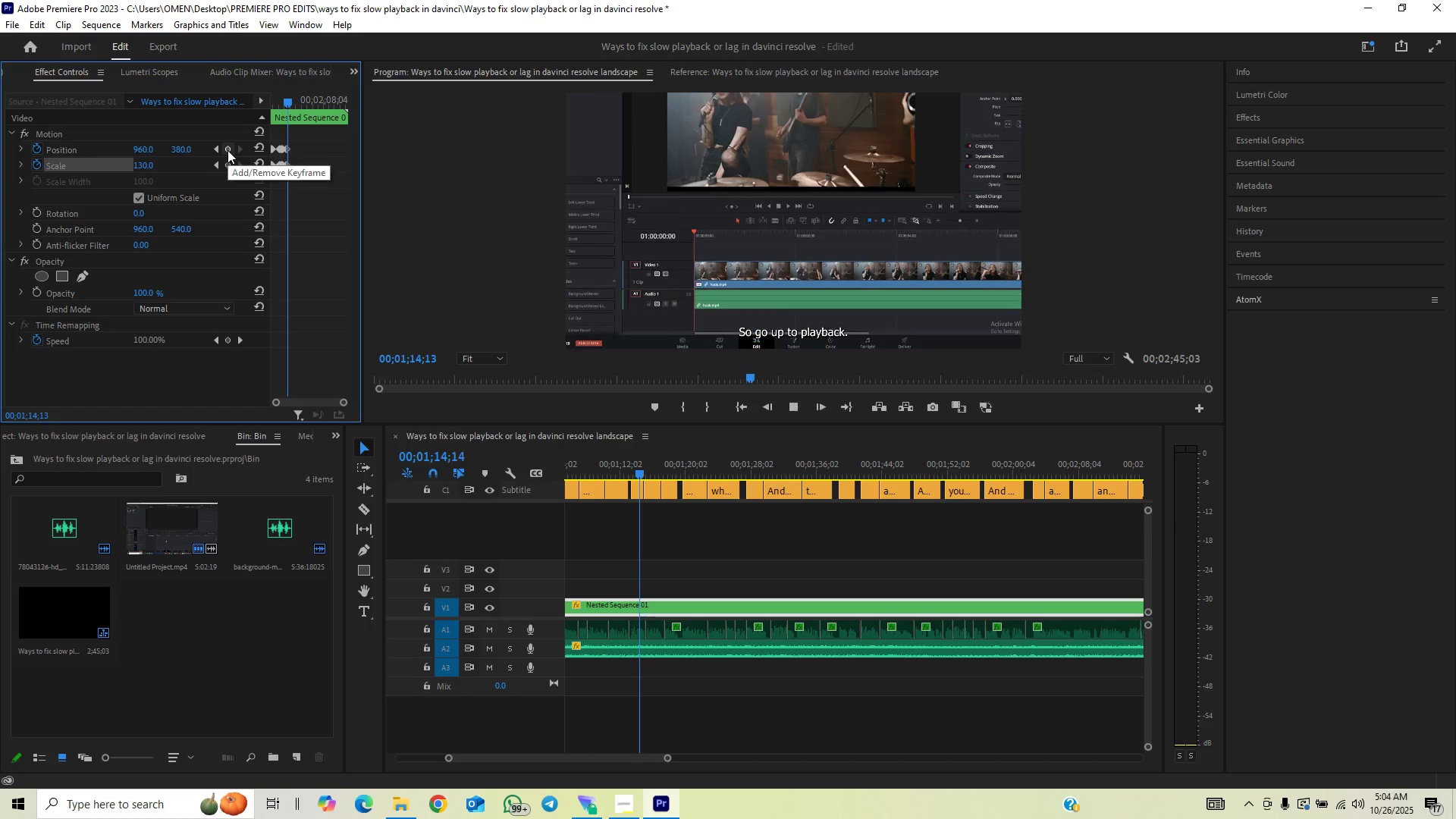 
key(Space)
 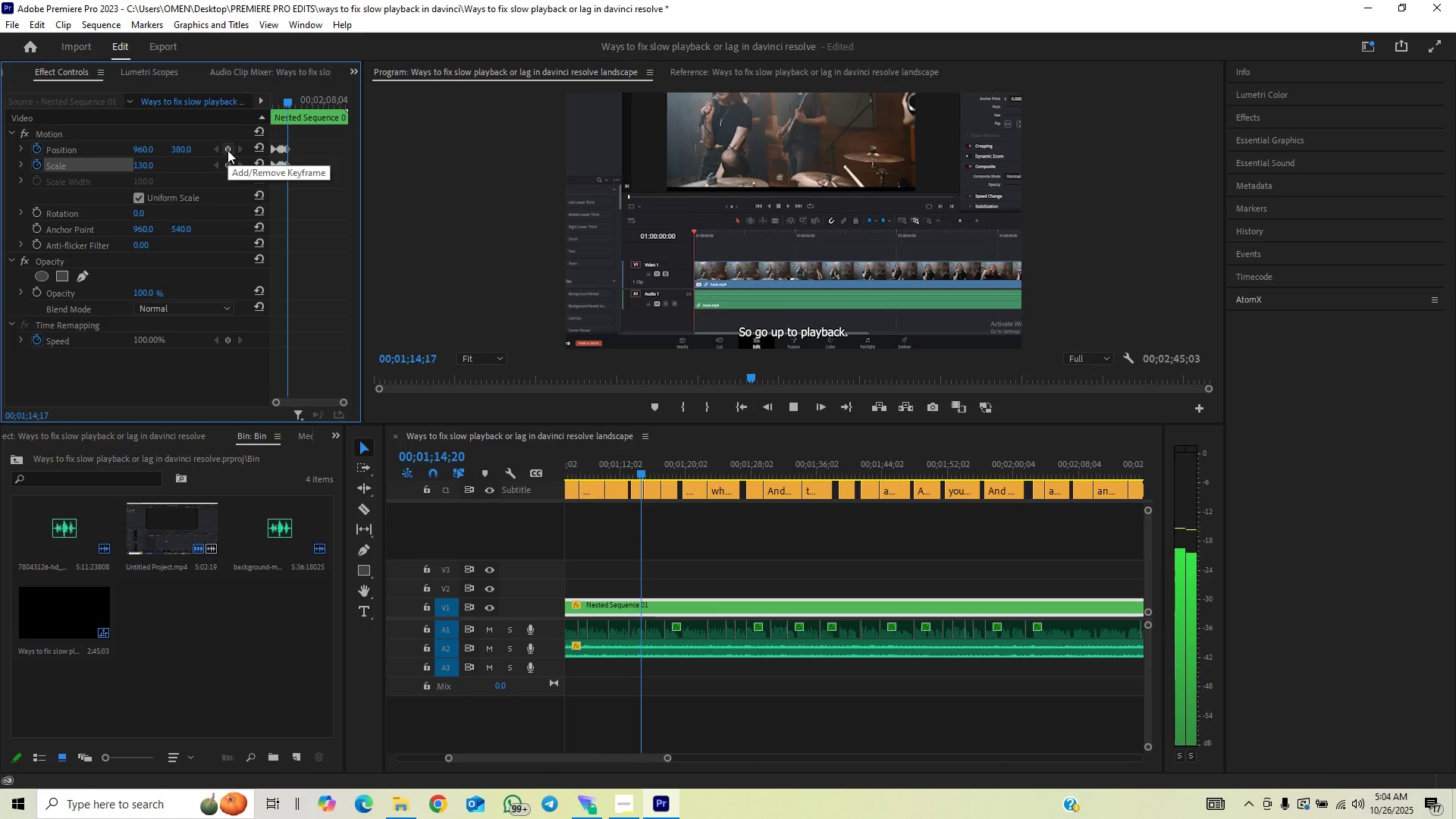 
left_click([228, 150])
 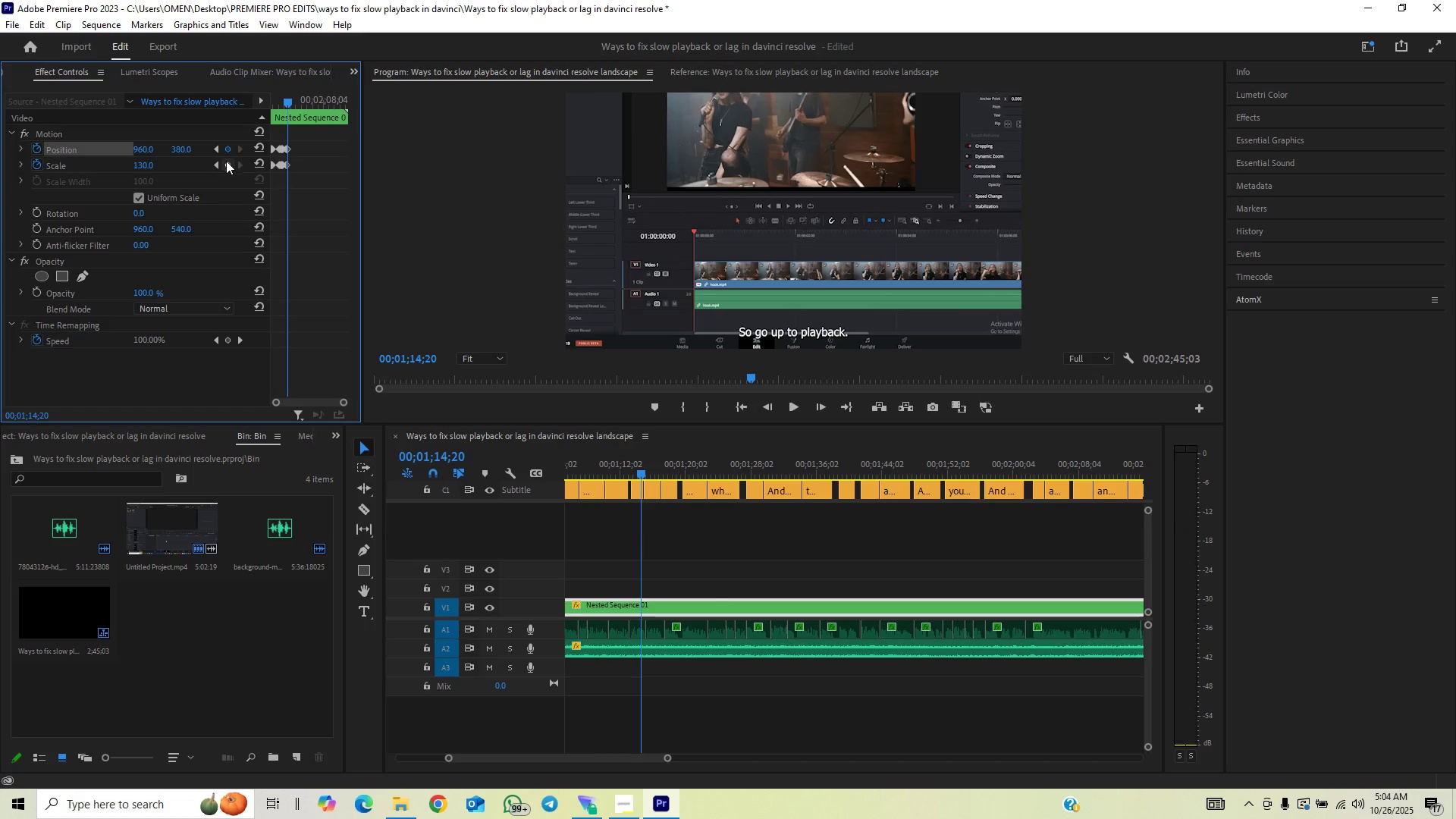 
left_click([226, 161])
 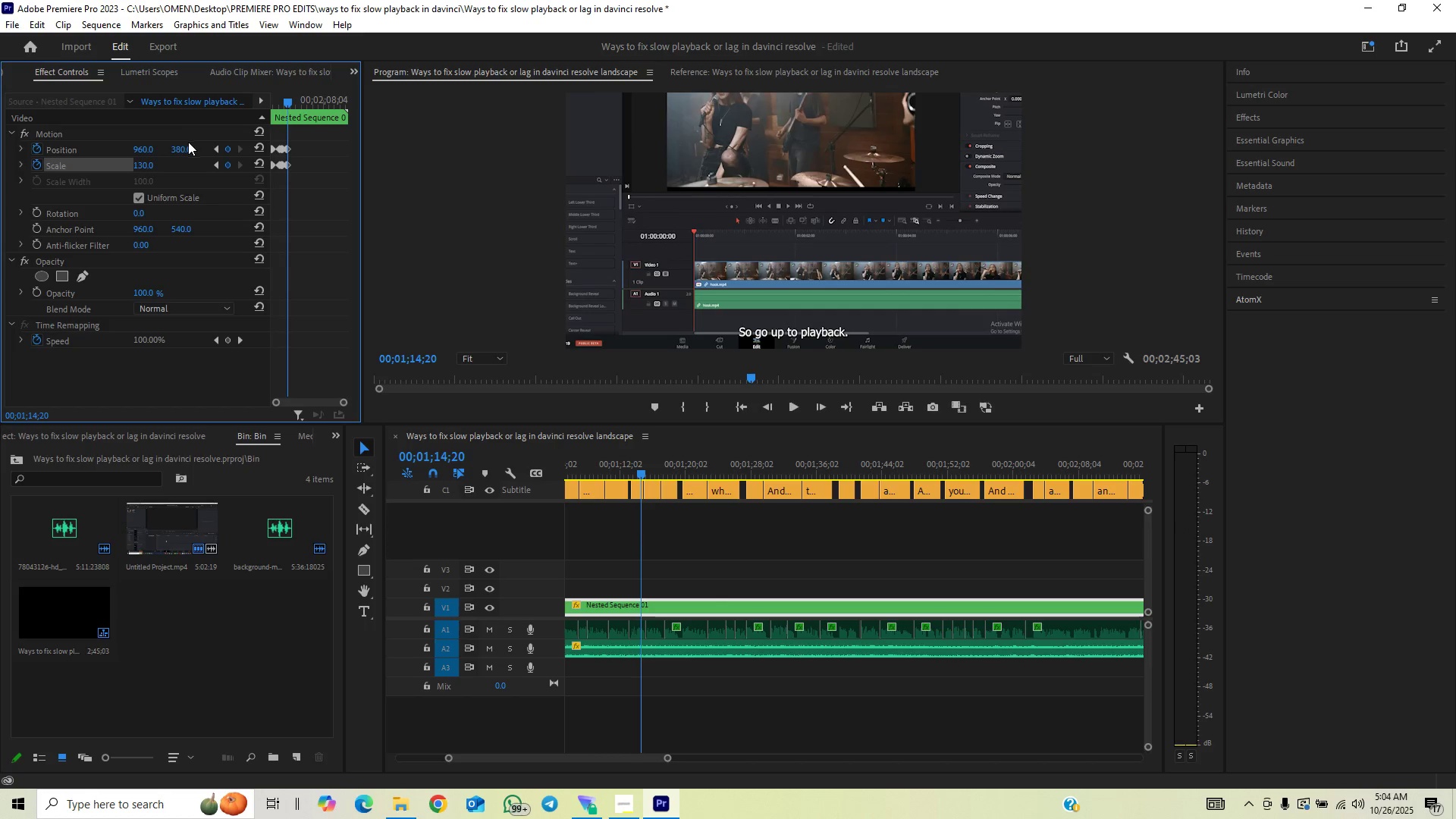 
left_click_drag(start_coordinate=[185, 146], to_coordinate=[431, 122])
 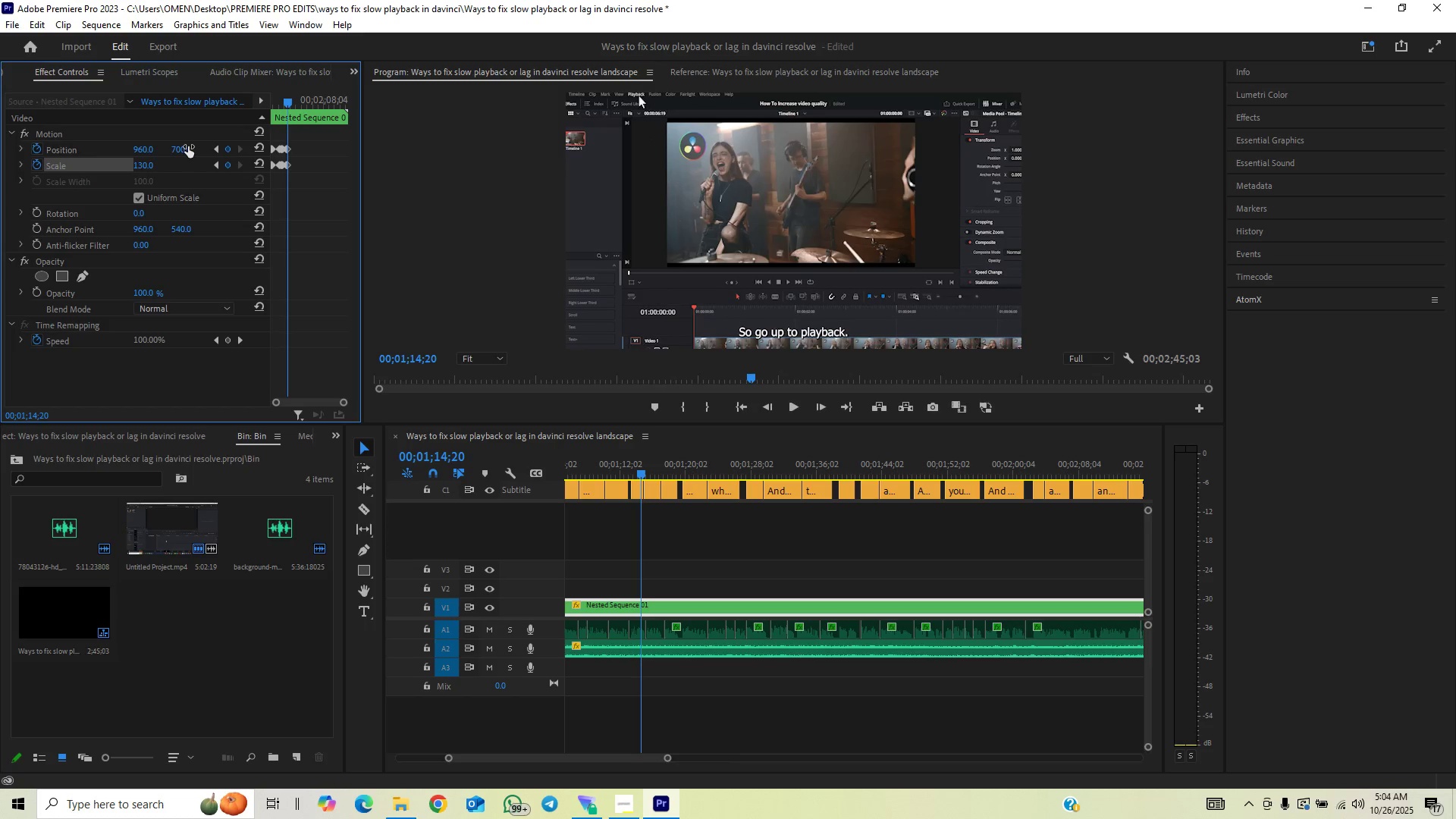 
key(Control+Backquote)
 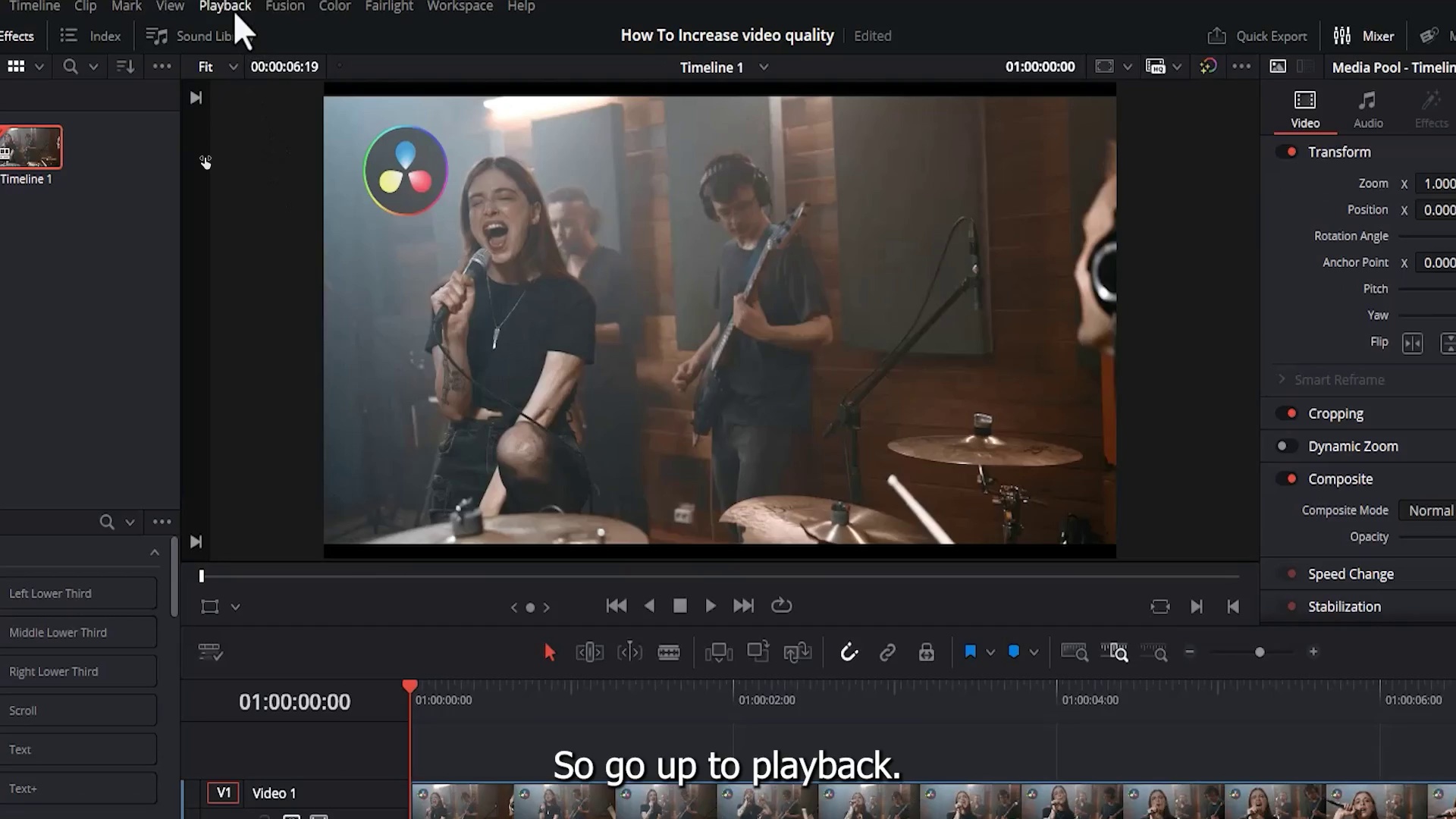 
key(Control+Backquote)
 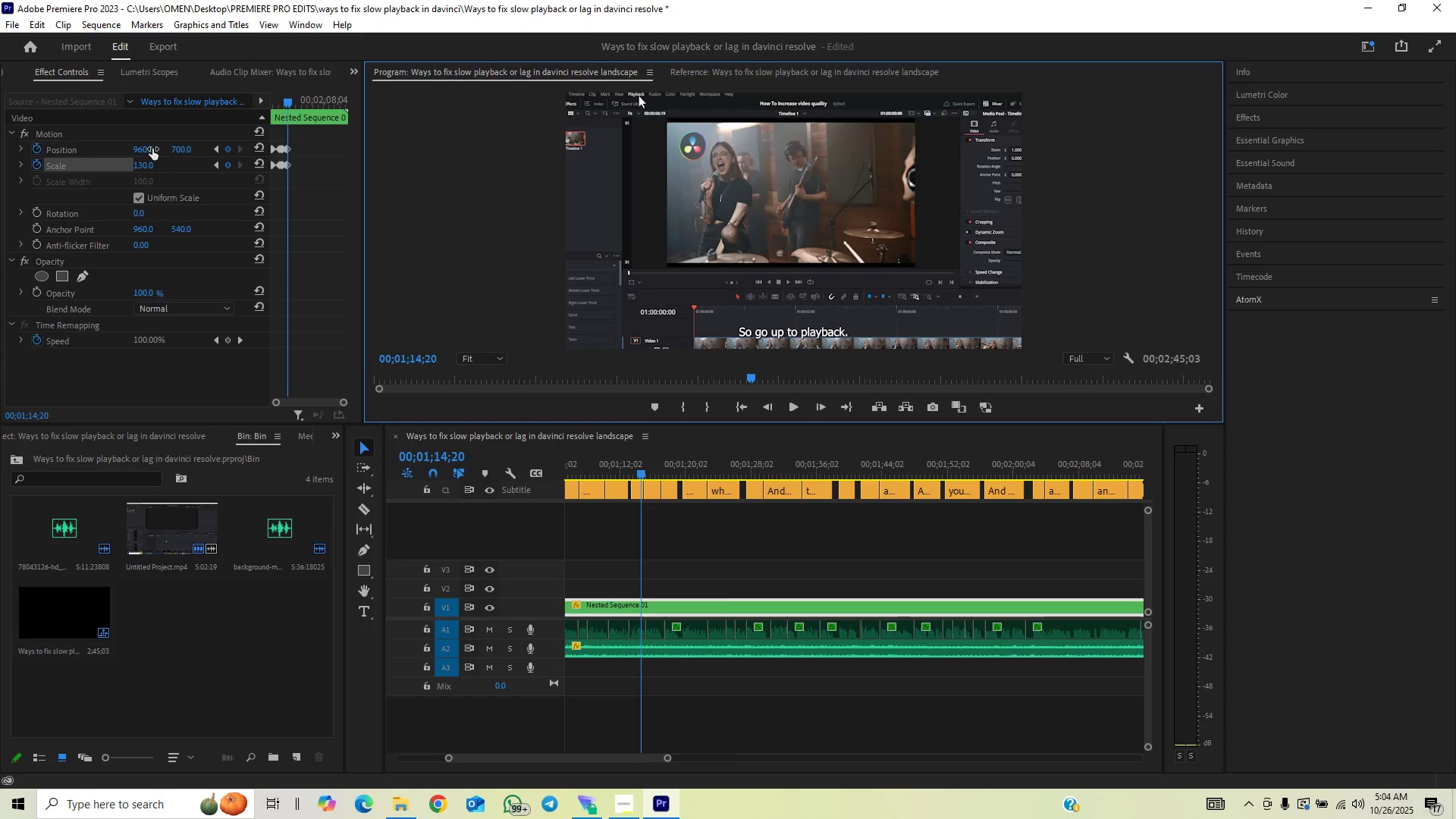 
left_click_drag(start_coordinate=[152, 149], to_coordinate=[217, 155])
 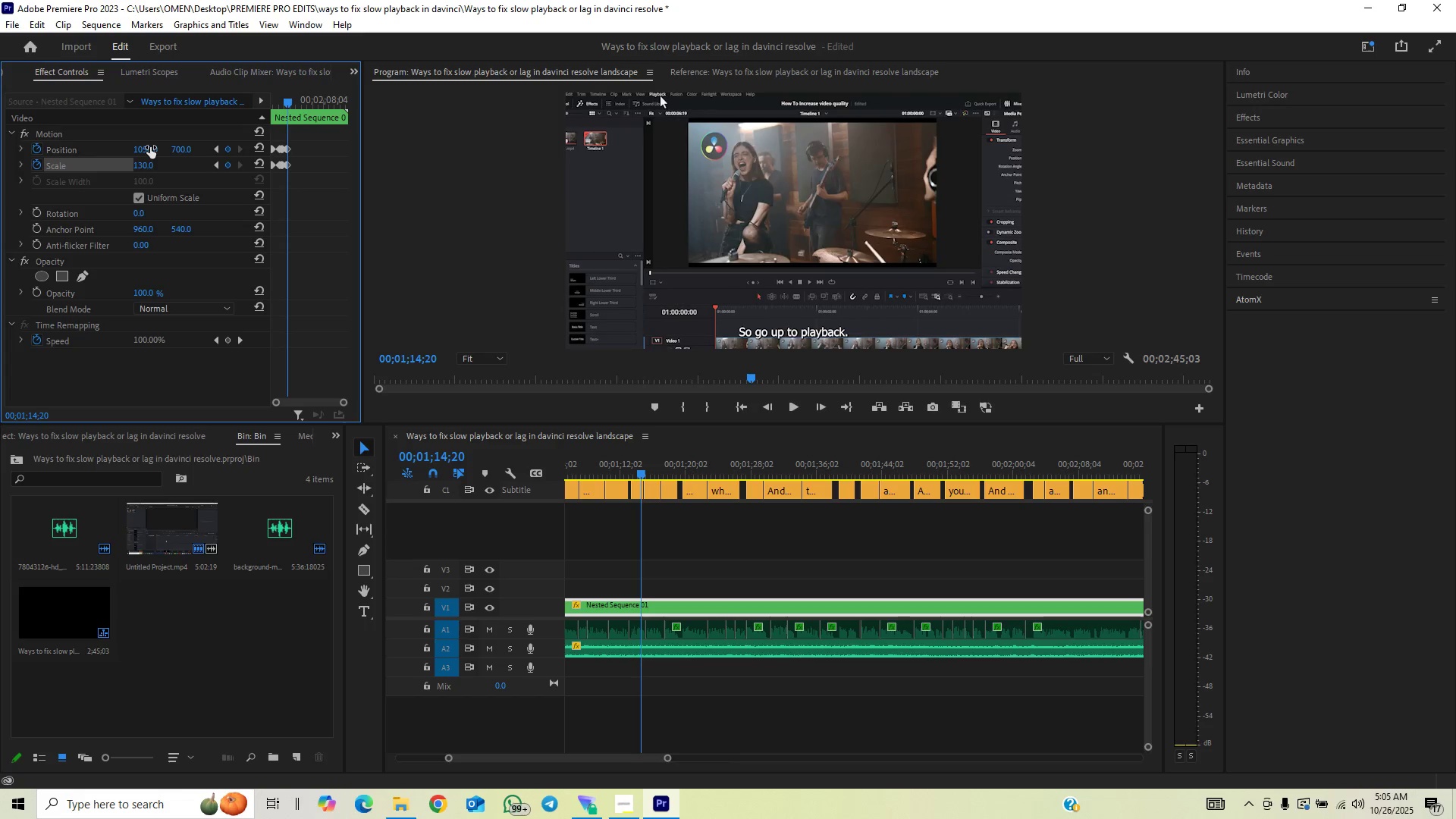 
key(Control+Backquote)
 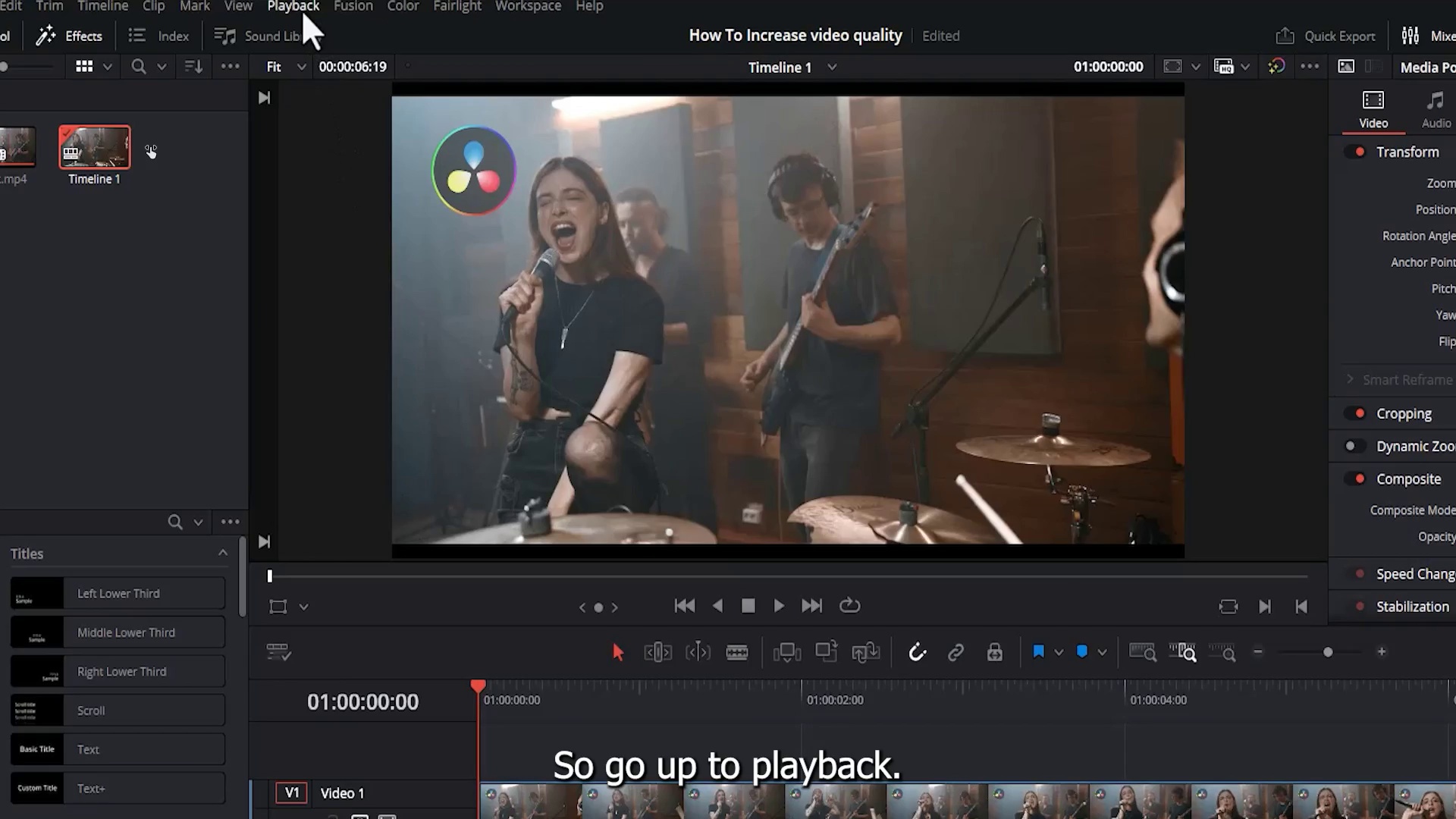 
key(Control+Backquote)
 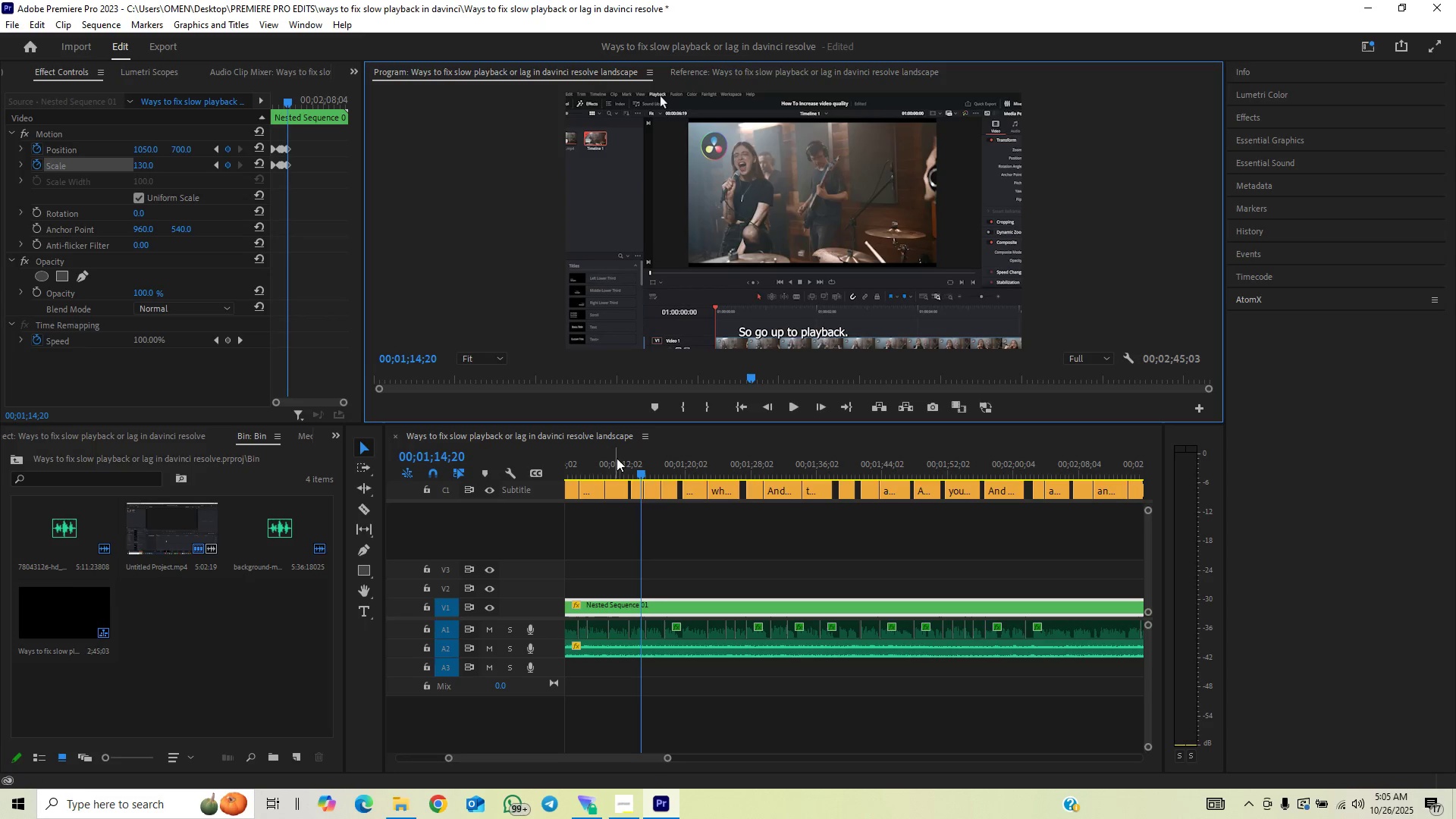 
left_click([627, 475])
 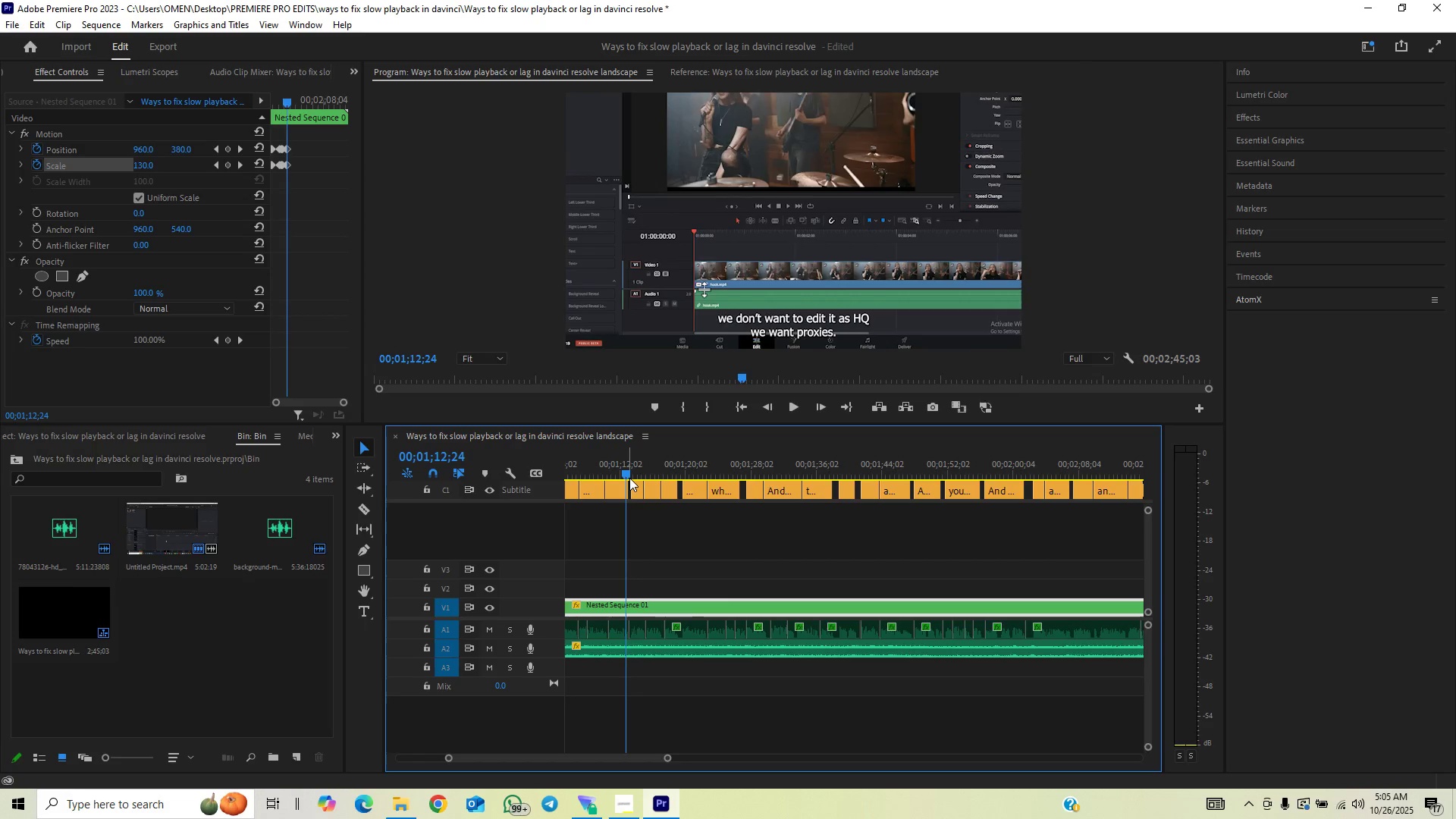 
key(Control+Backquote)
 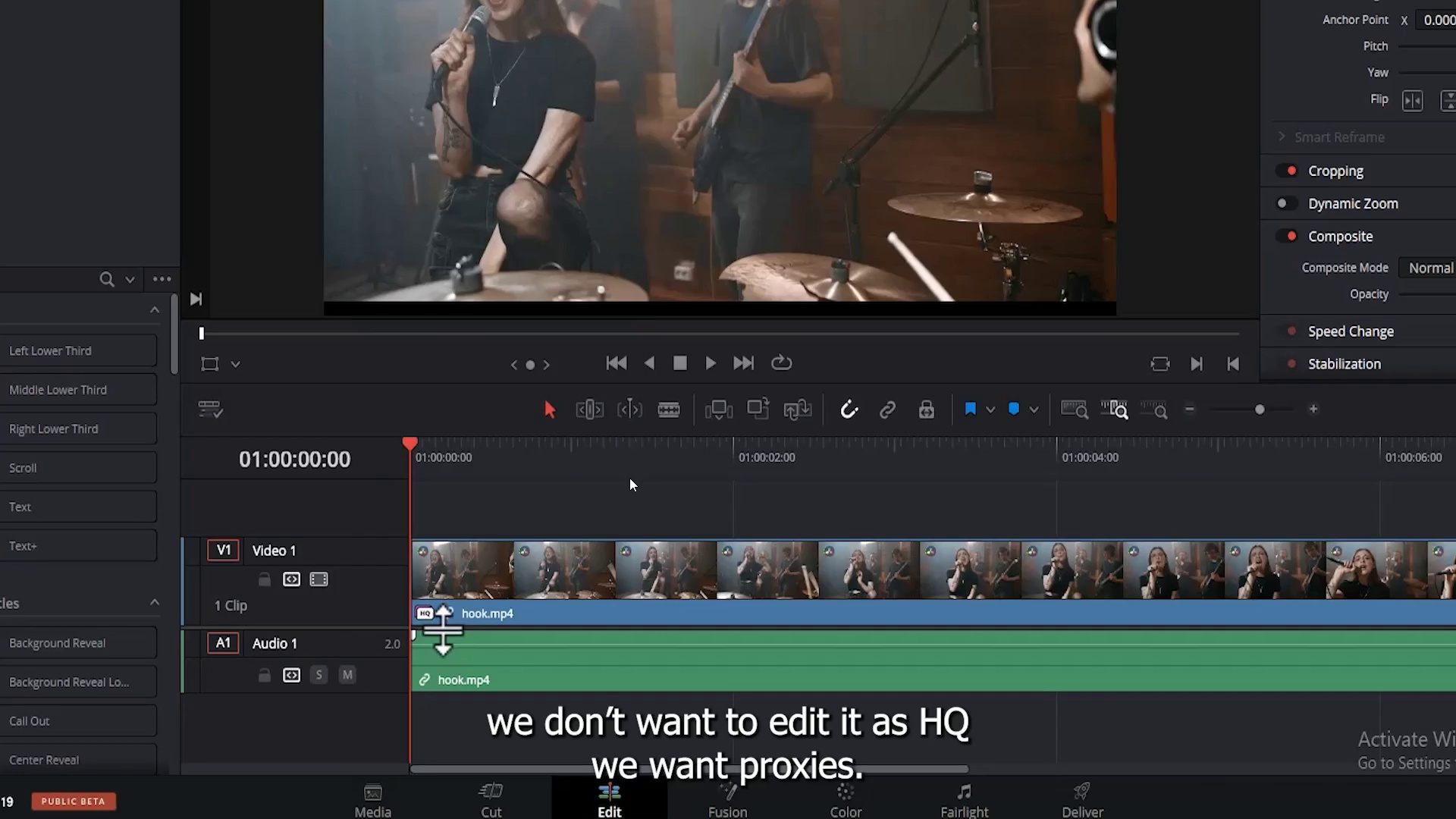 
key(Space)
 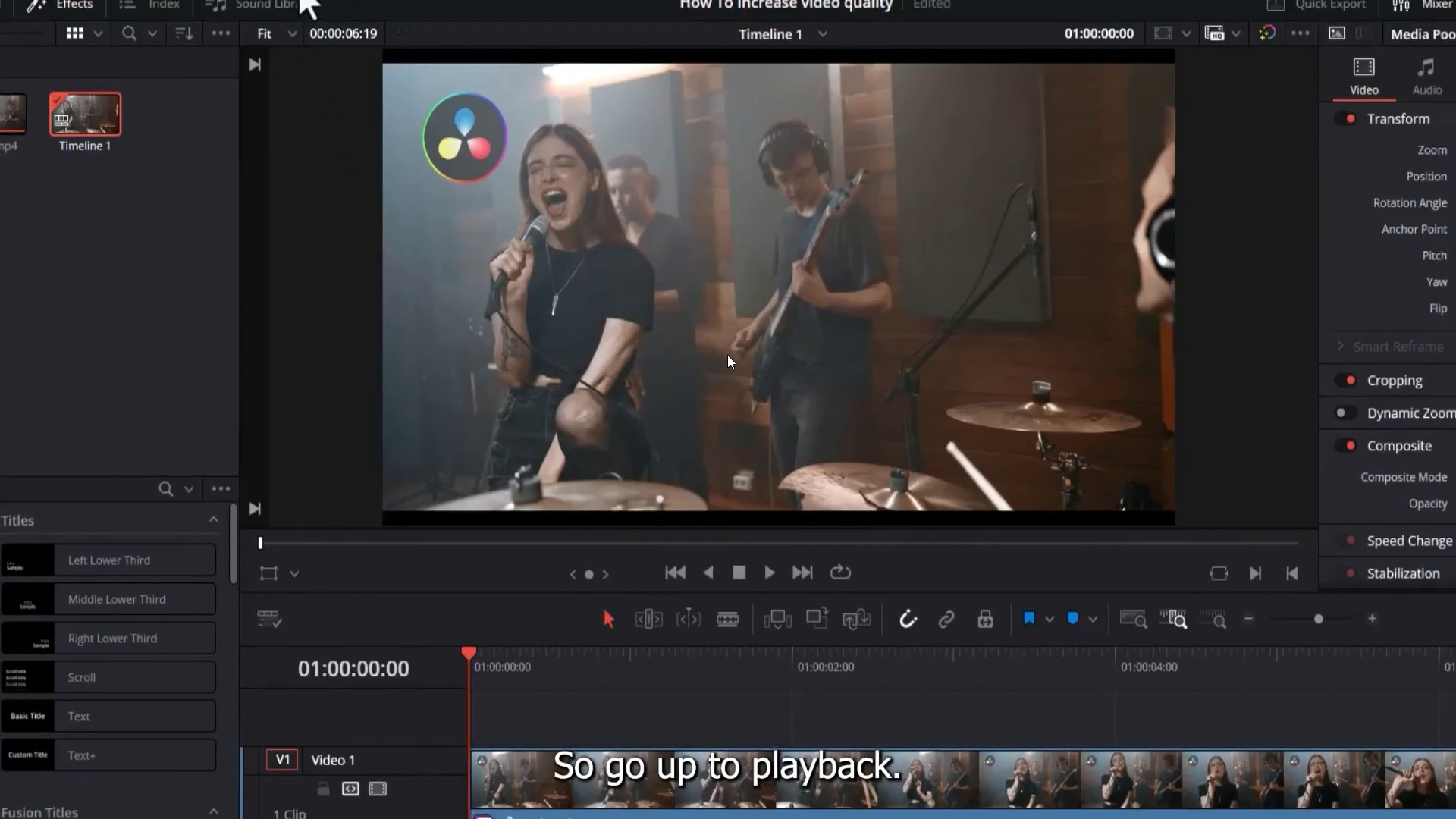 
key(Space)
 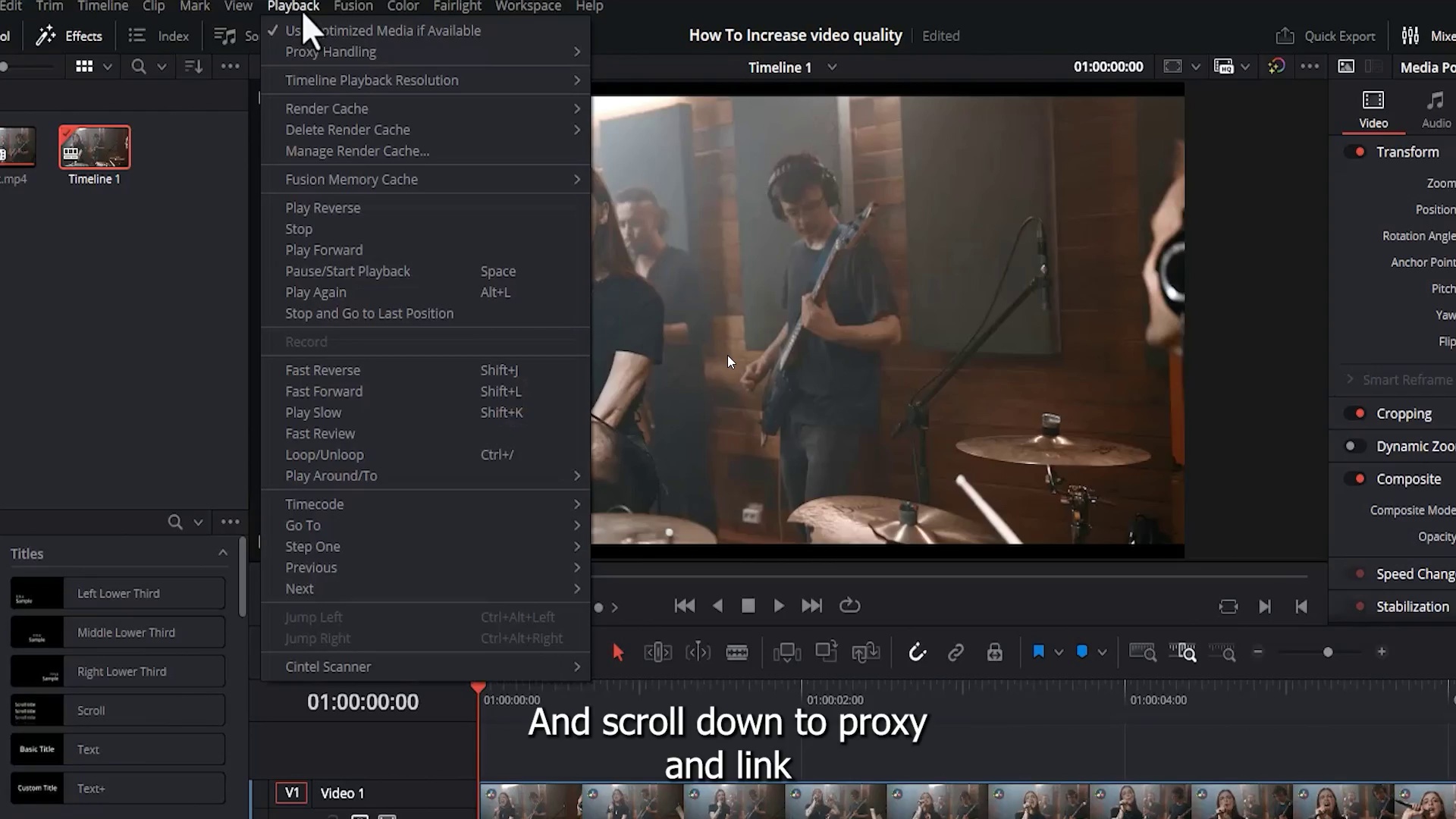 
key(Control+Backquote)
 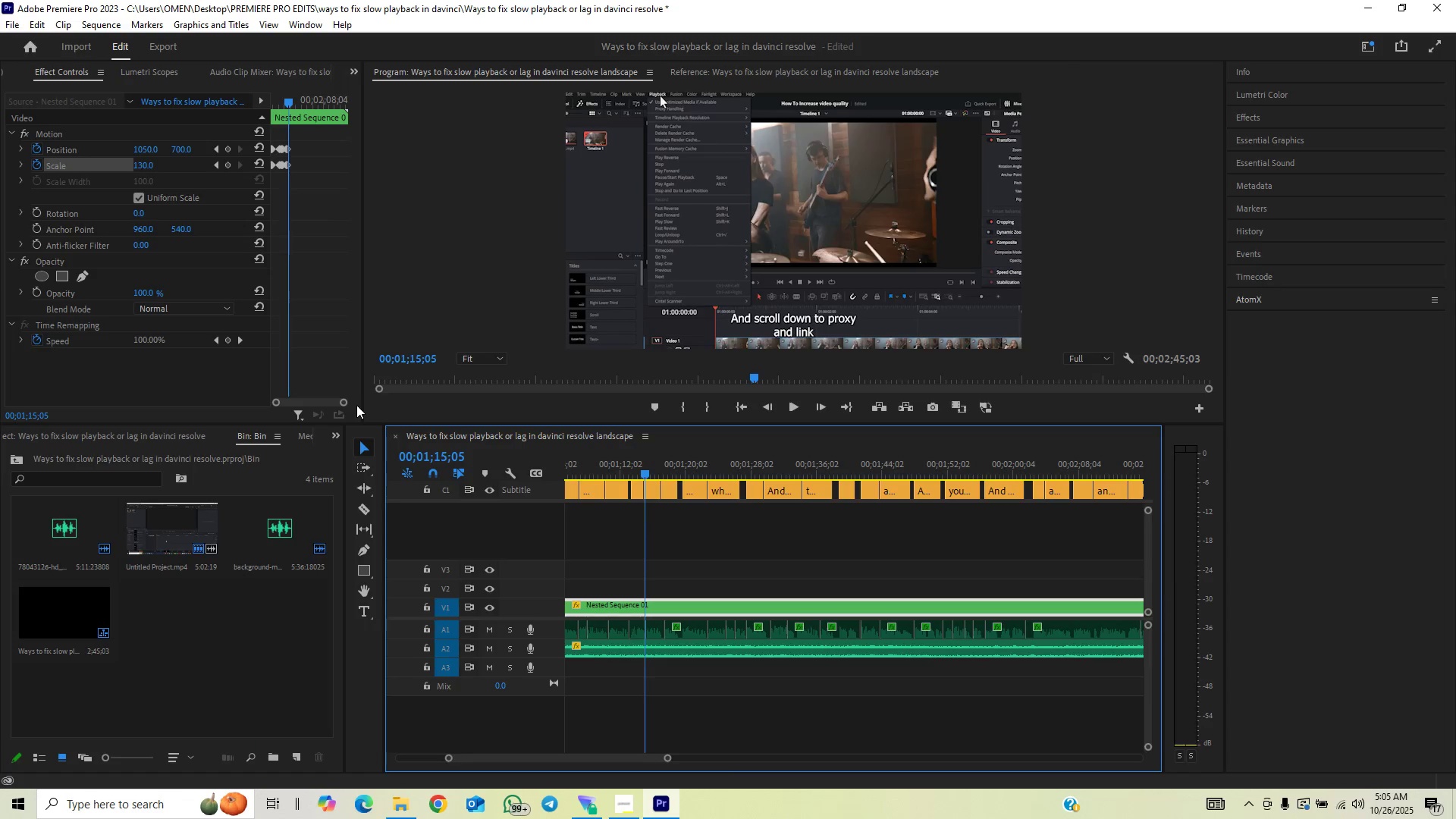 
left_click_drag(start_coordinate=[346, 400], to_coordinate=[337, 407])
 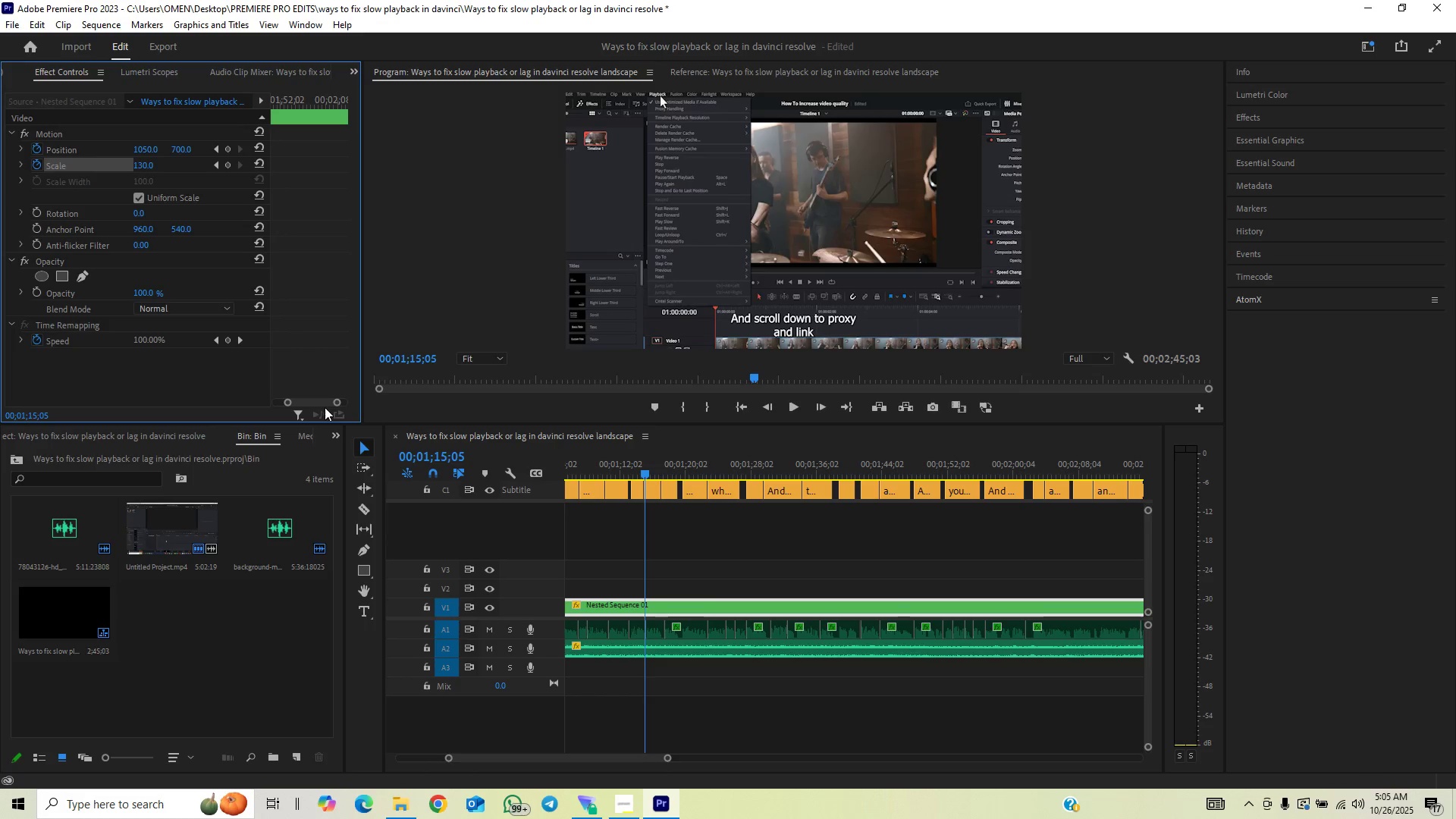 
left_click_drag(start_coordinate=[322, 406], to_coordinate=[312, 407])
 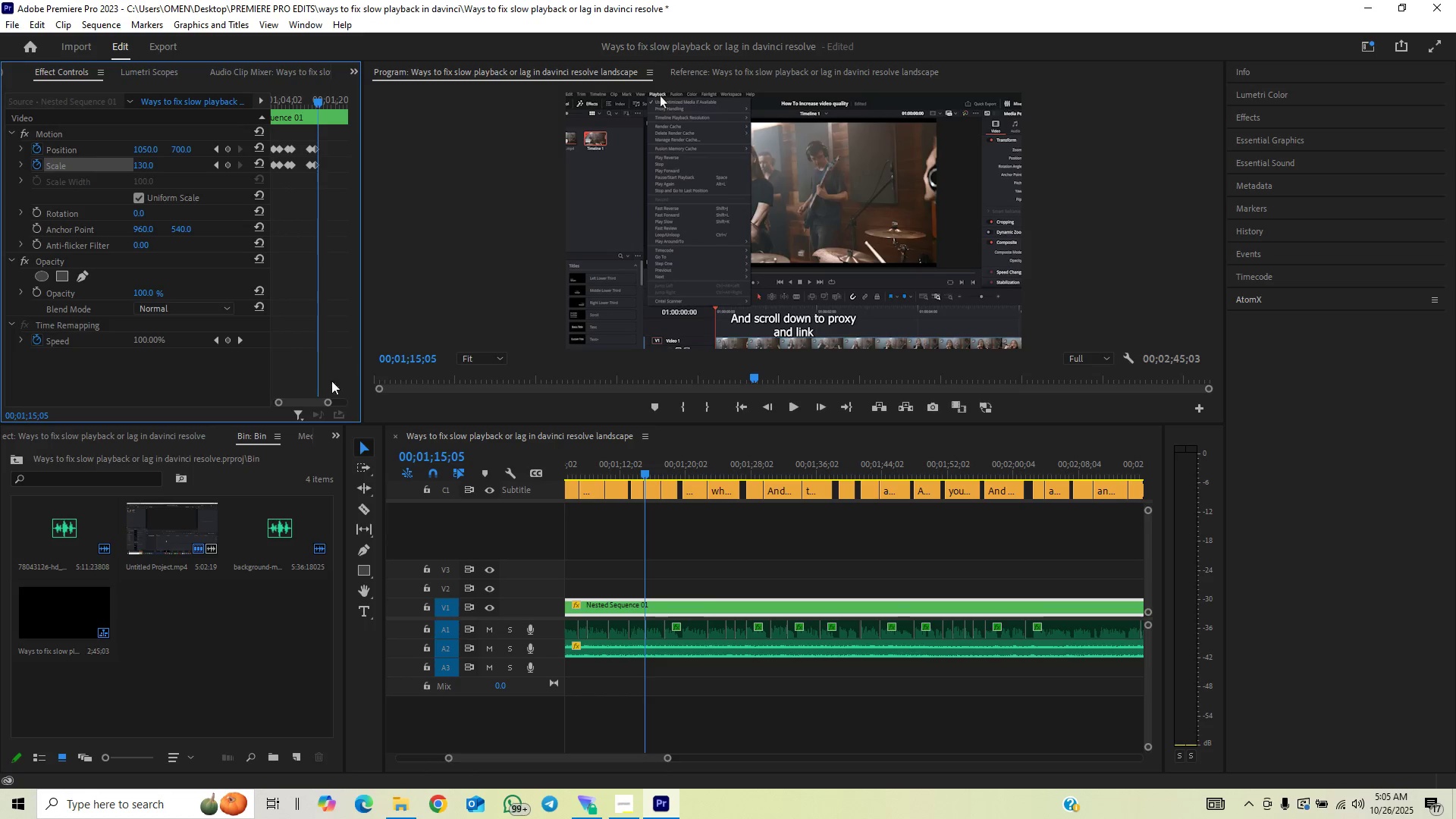 
left_click_drag(start_coordinate=[328, 399], to_coordinate=[325, 403])
 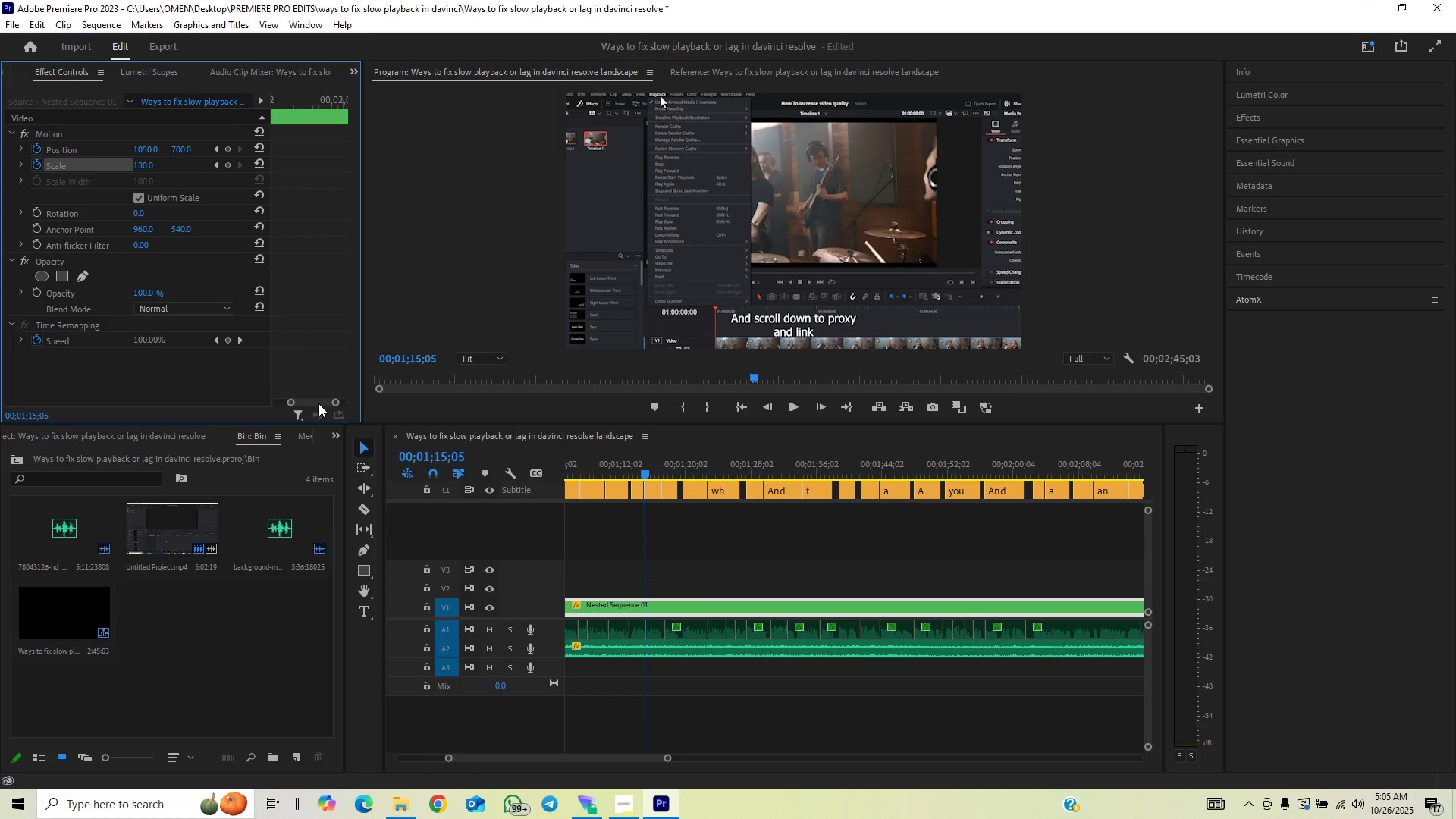 
left_click_drag(start_coordinate=[318, 403], to_coordinate=[310, 408])
 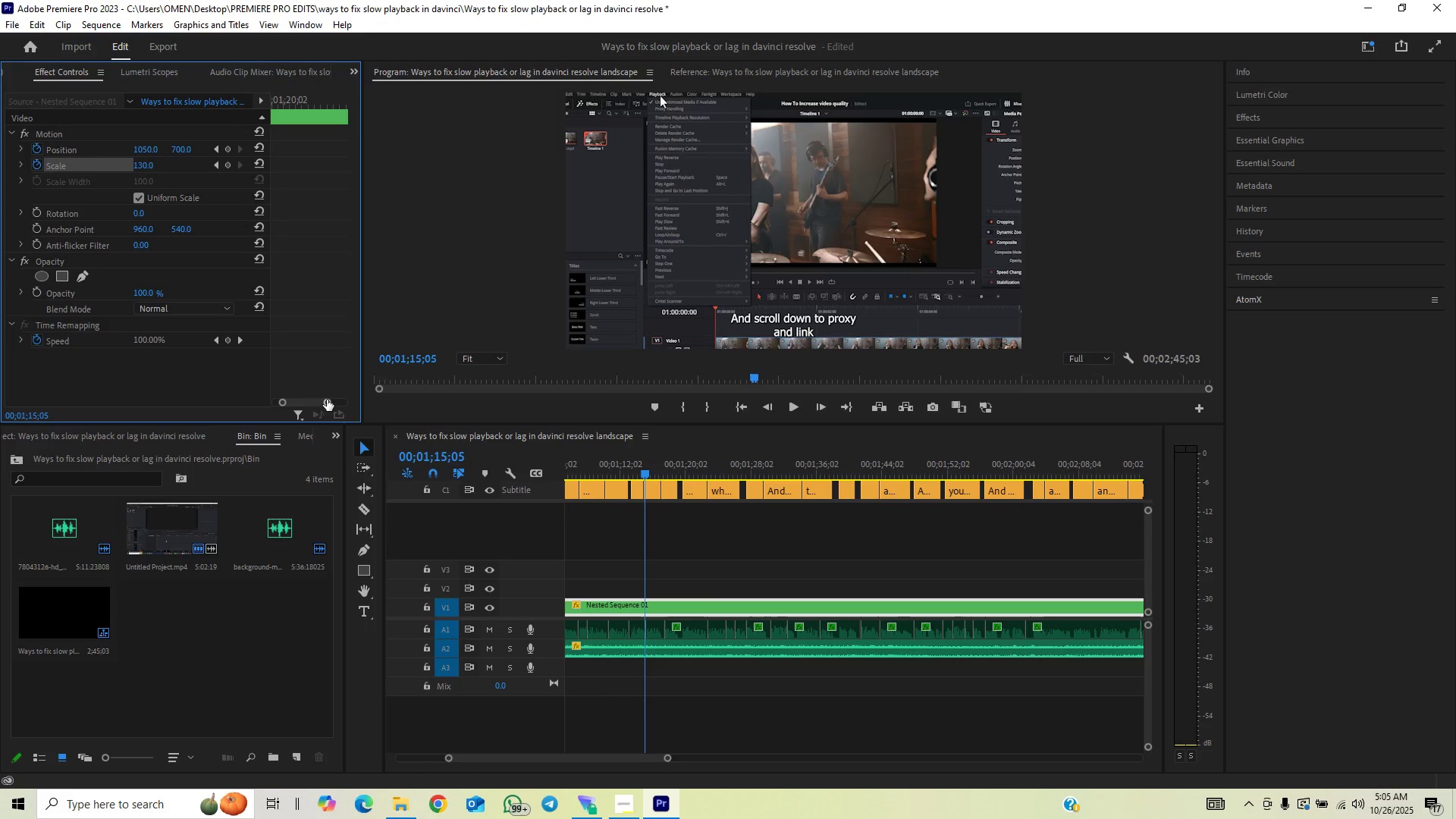 
left_click_drag(start_coordinate=[328, 400], to_coordinate=[322, 406])
 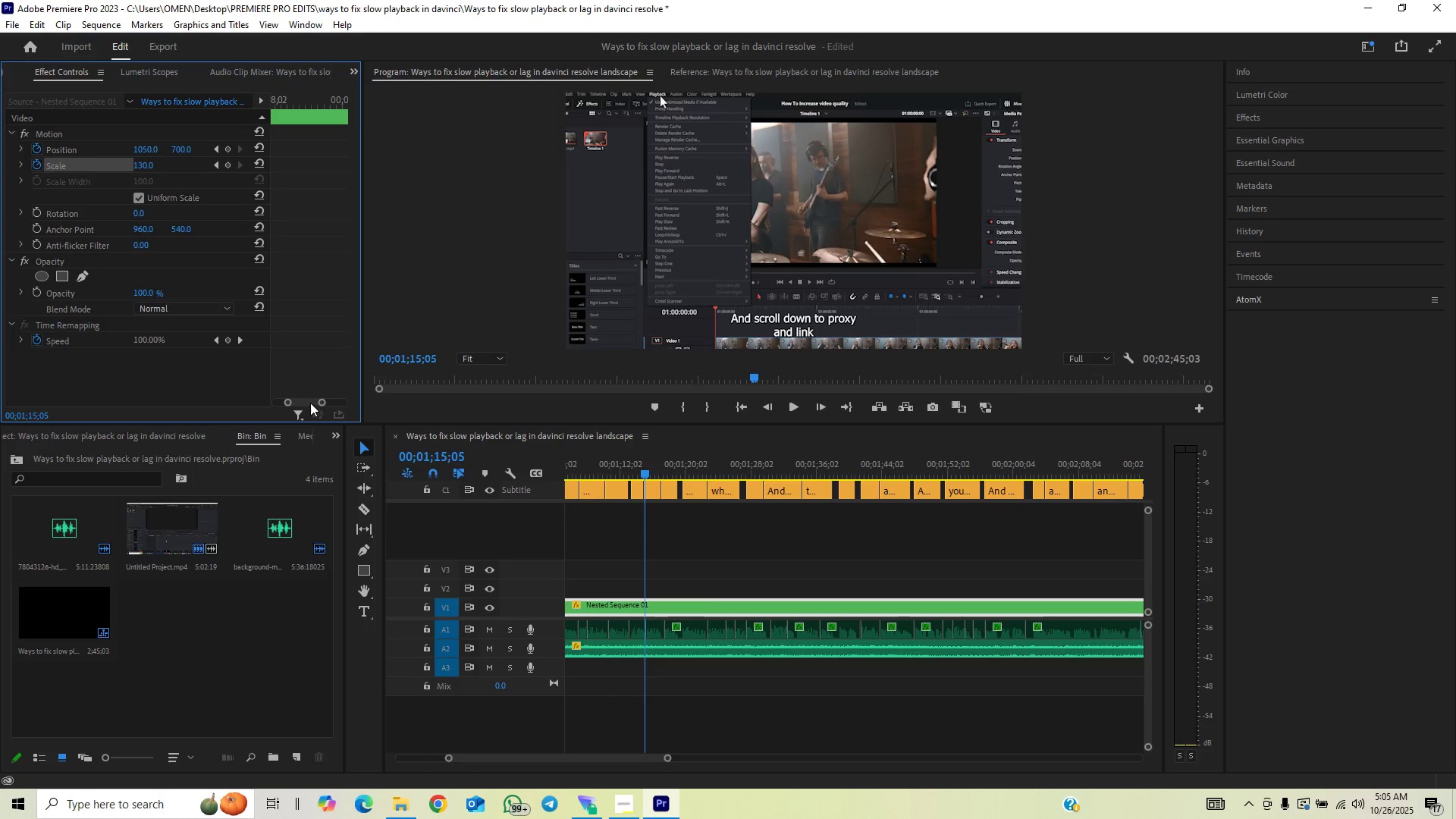 
left_click_drag(start_coordinate=[309, 401], to_coordinate=[303, 412])
 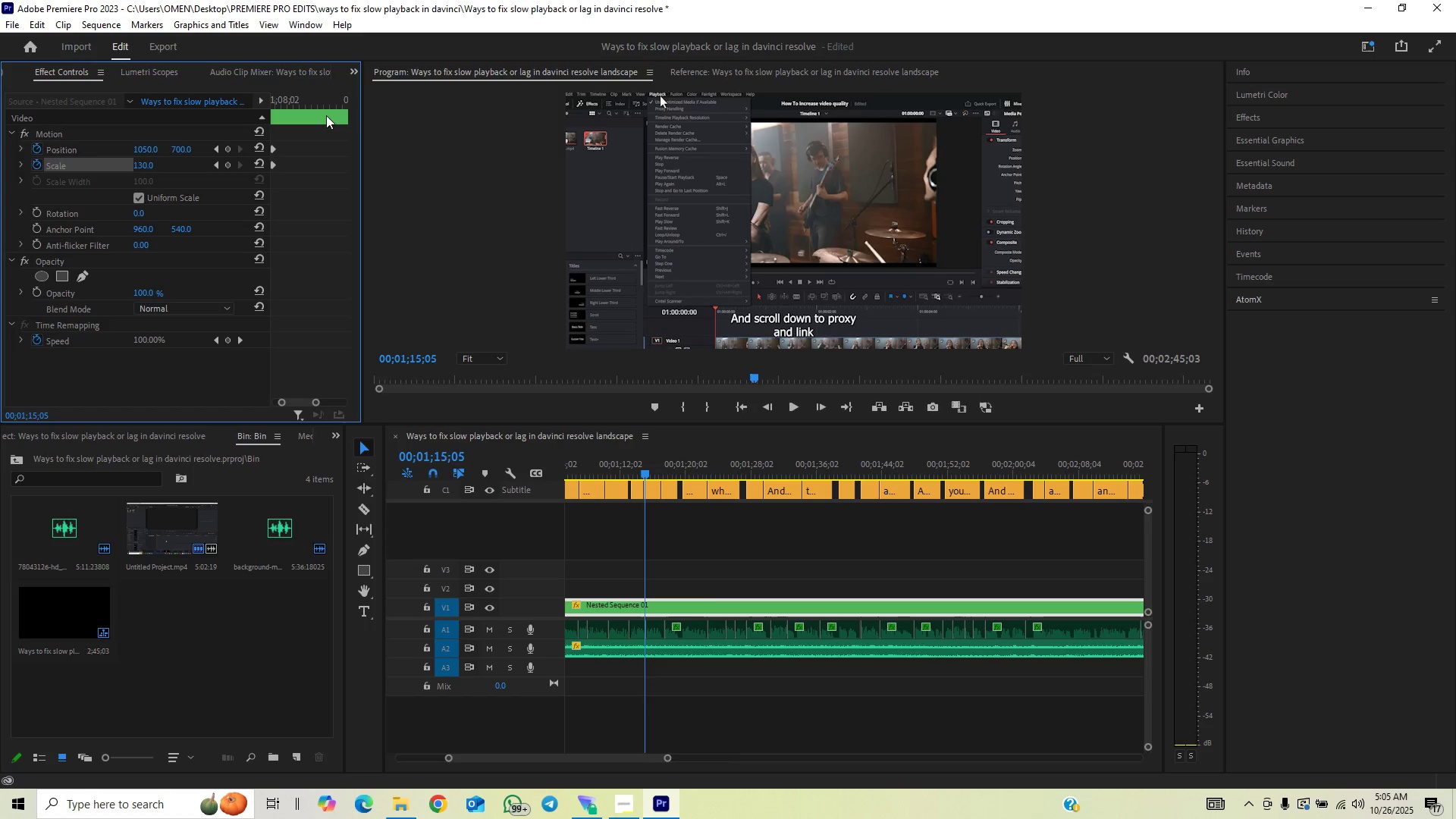 
left_click_drag(start_coordinate=[319, 103], to_coordinate=[235, 173])
 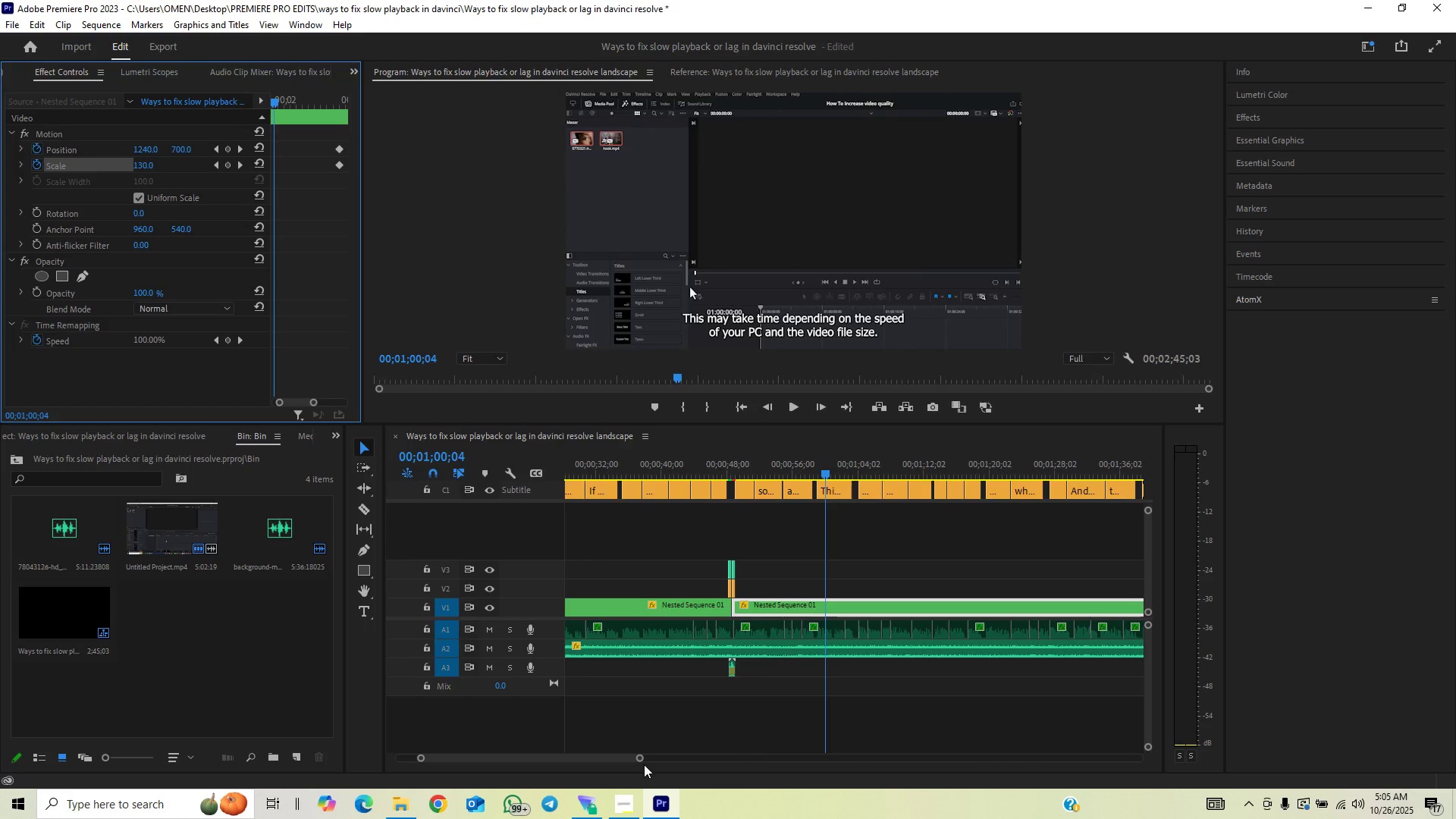 
left_click_drag(start_coordinate=[641, 758], to_coordinate=[661, 750])
 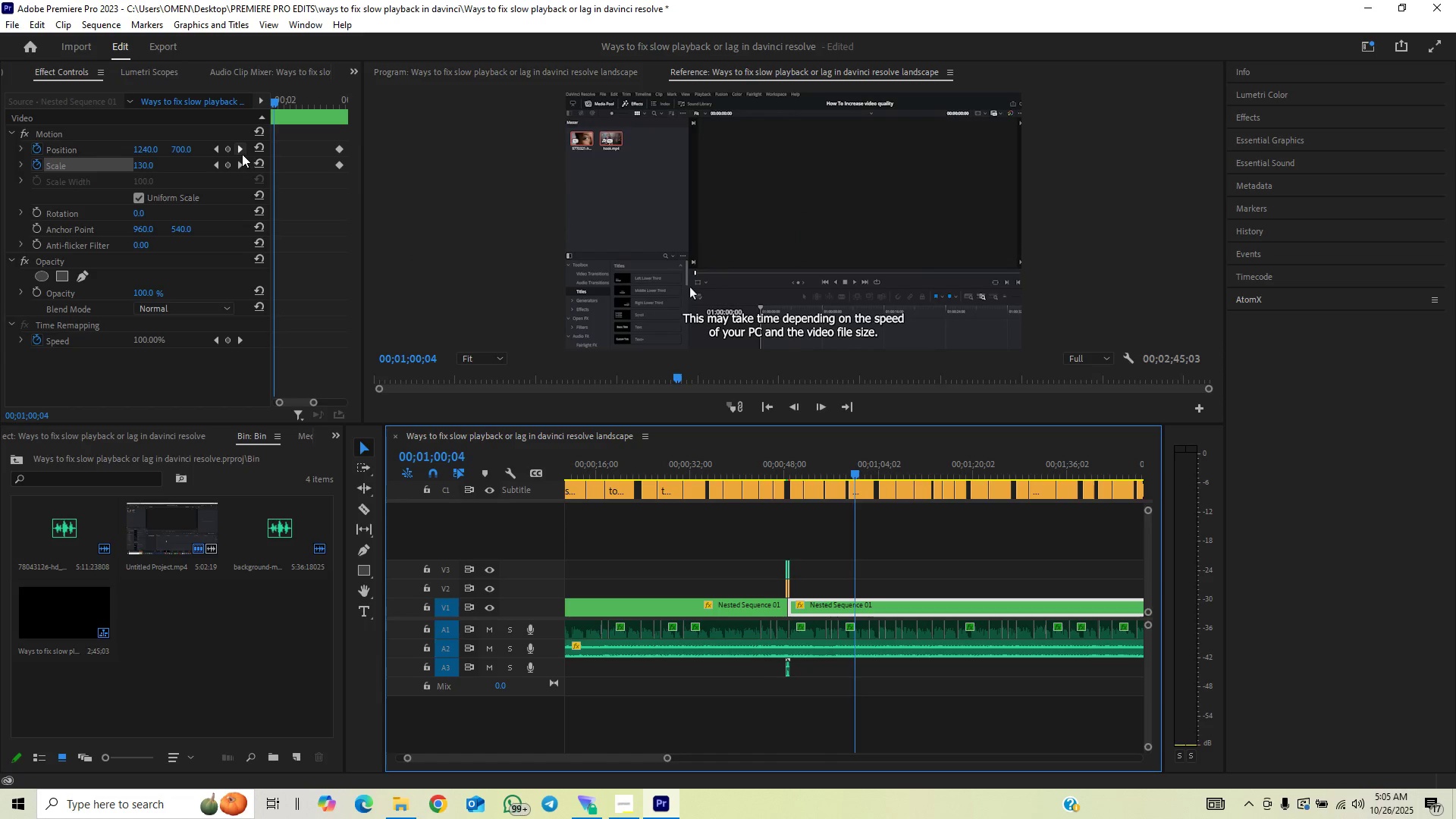 
double_click([242, 154])
 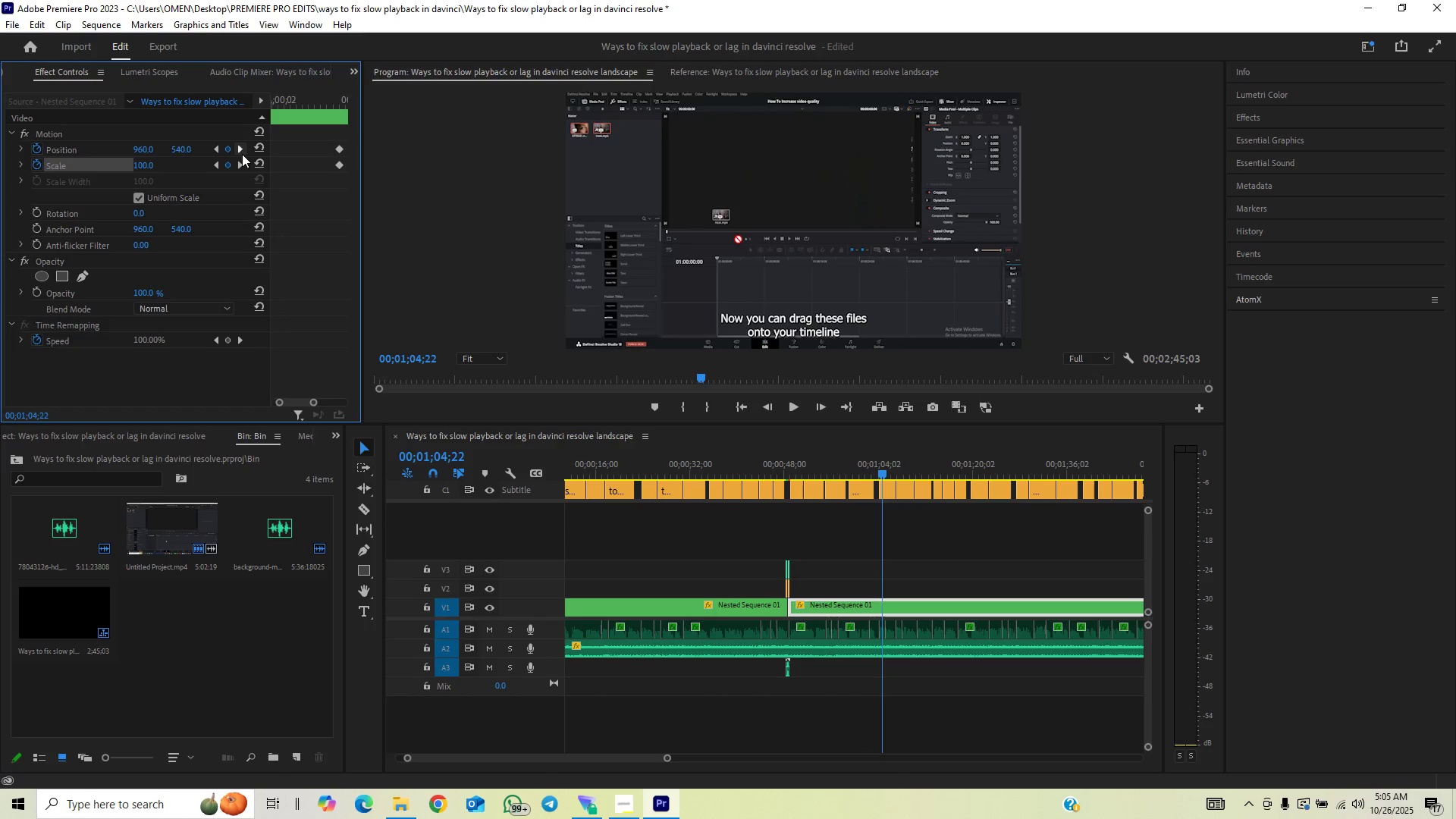 
triple_click([242, 154])
 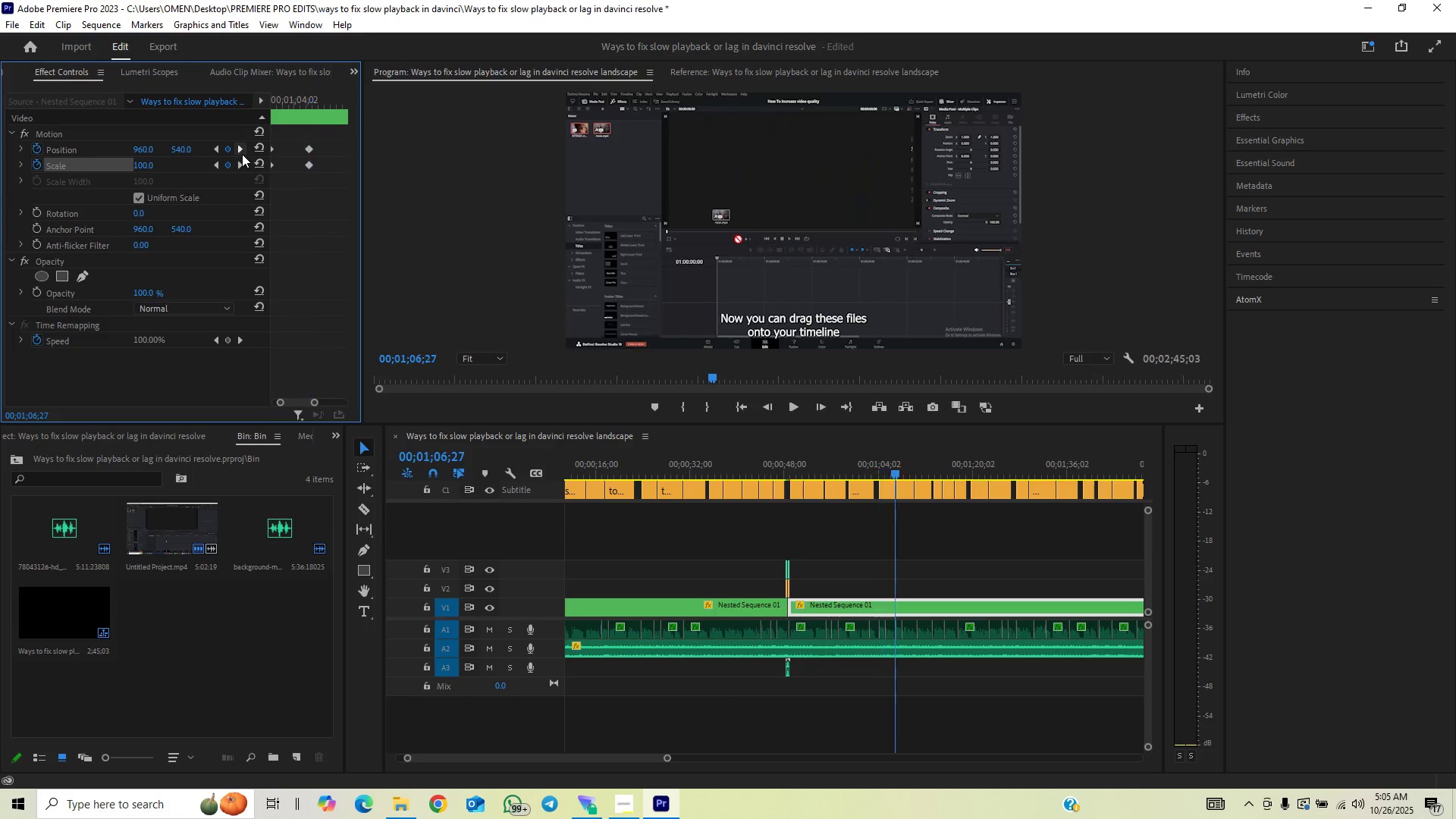 
triple_click([242, 154])
 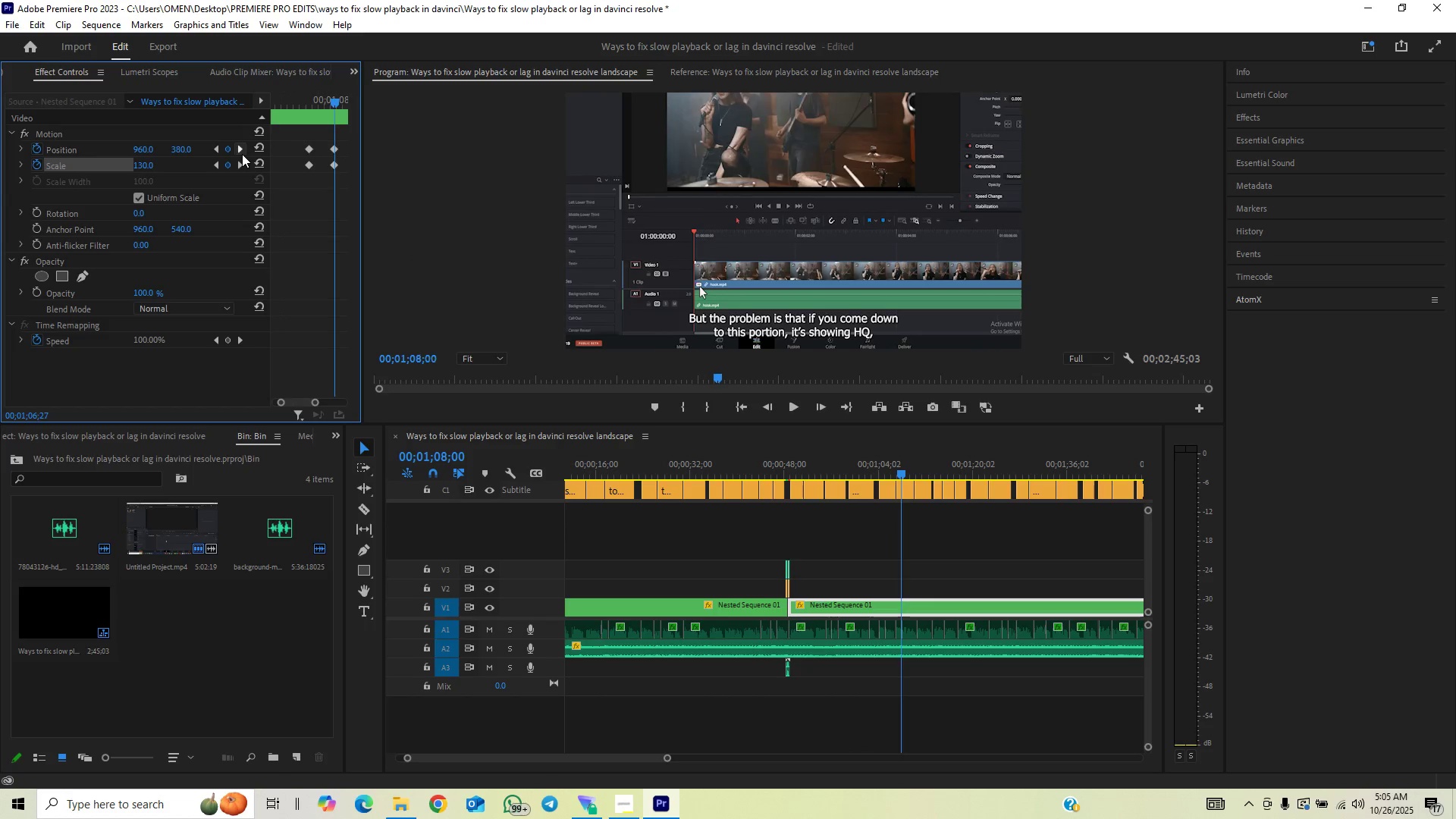 
triple_click([242, 154])
 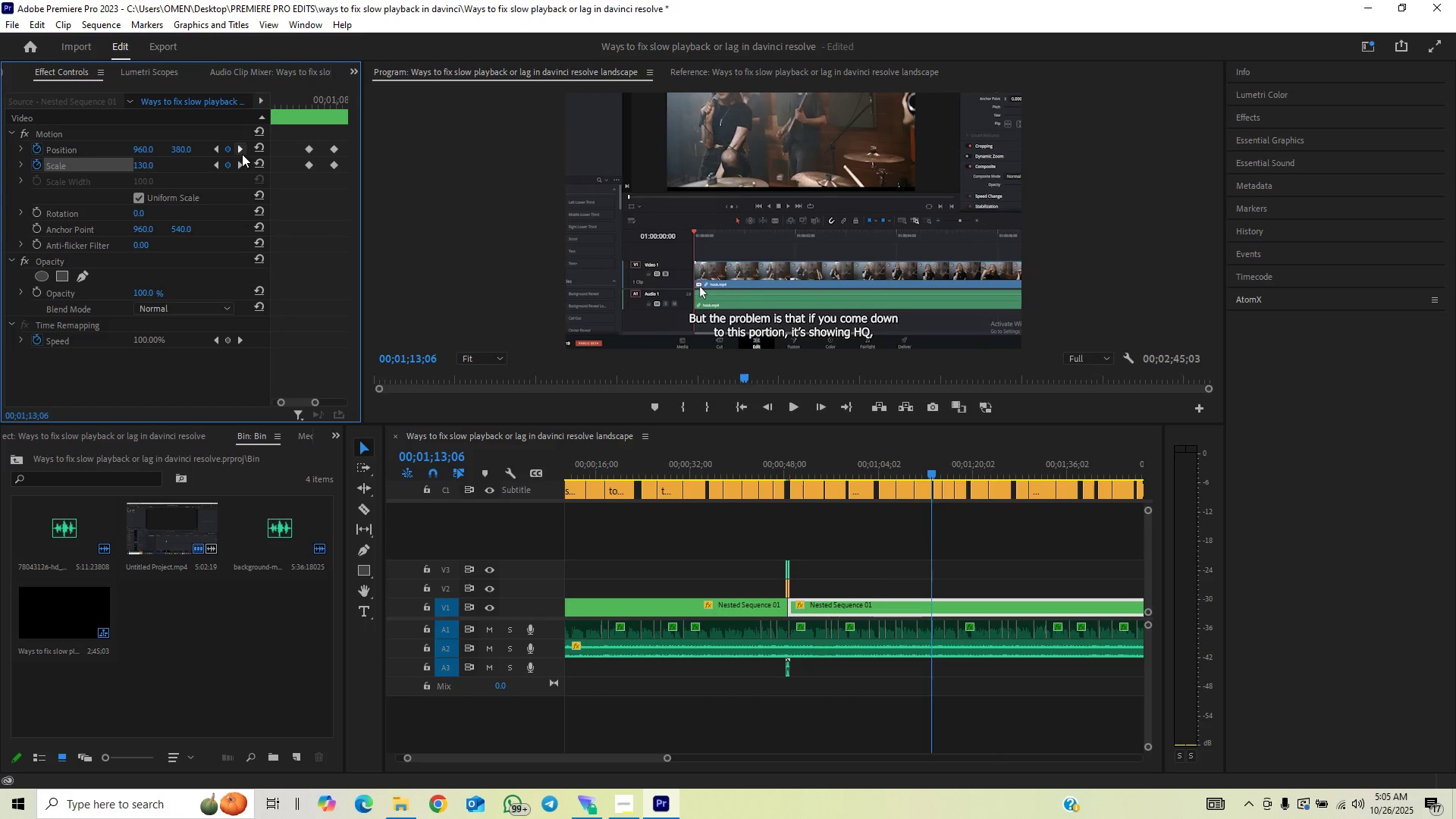 
triple_click([242, 154])
 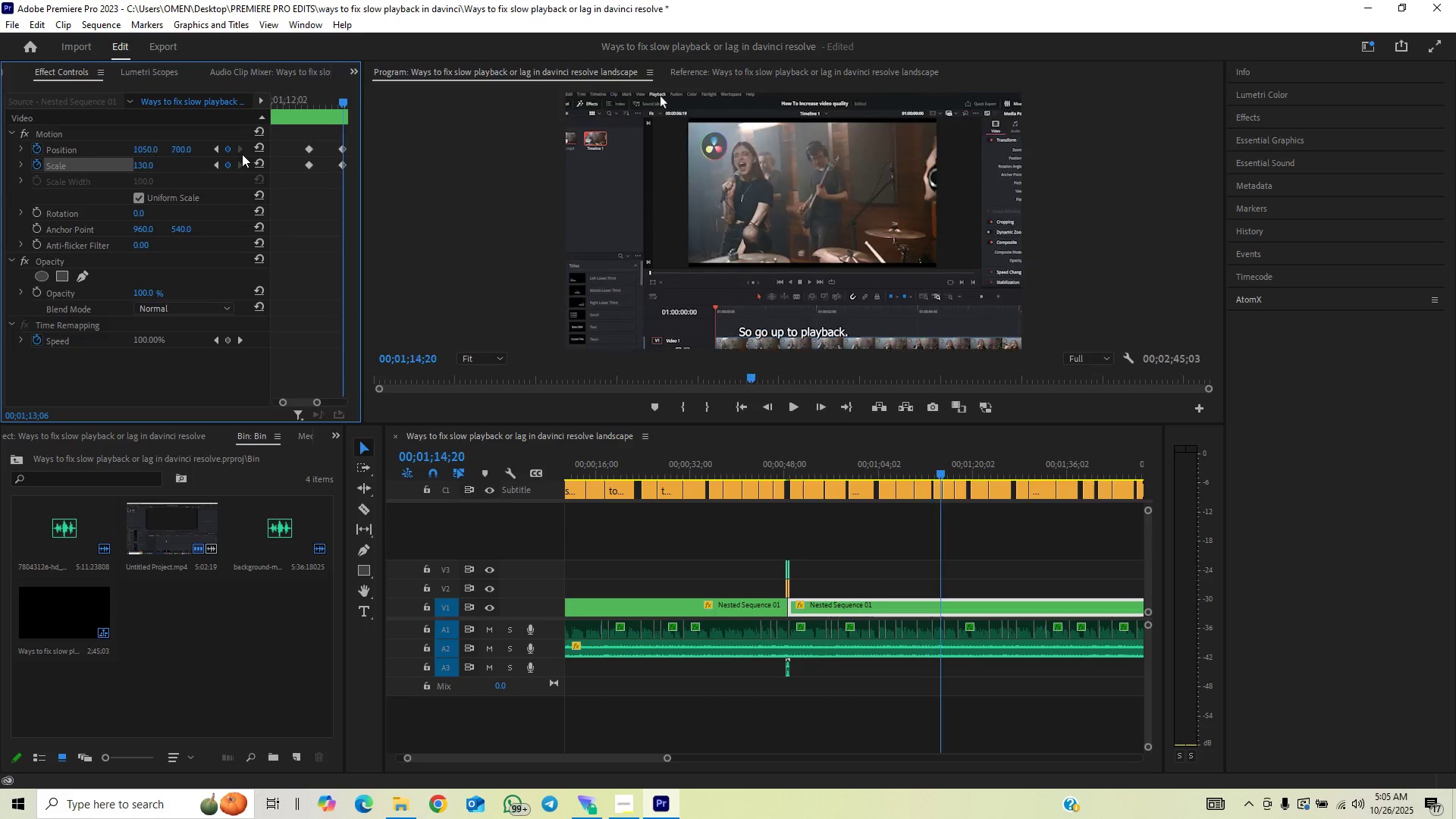 
triple_click([242, 154])
 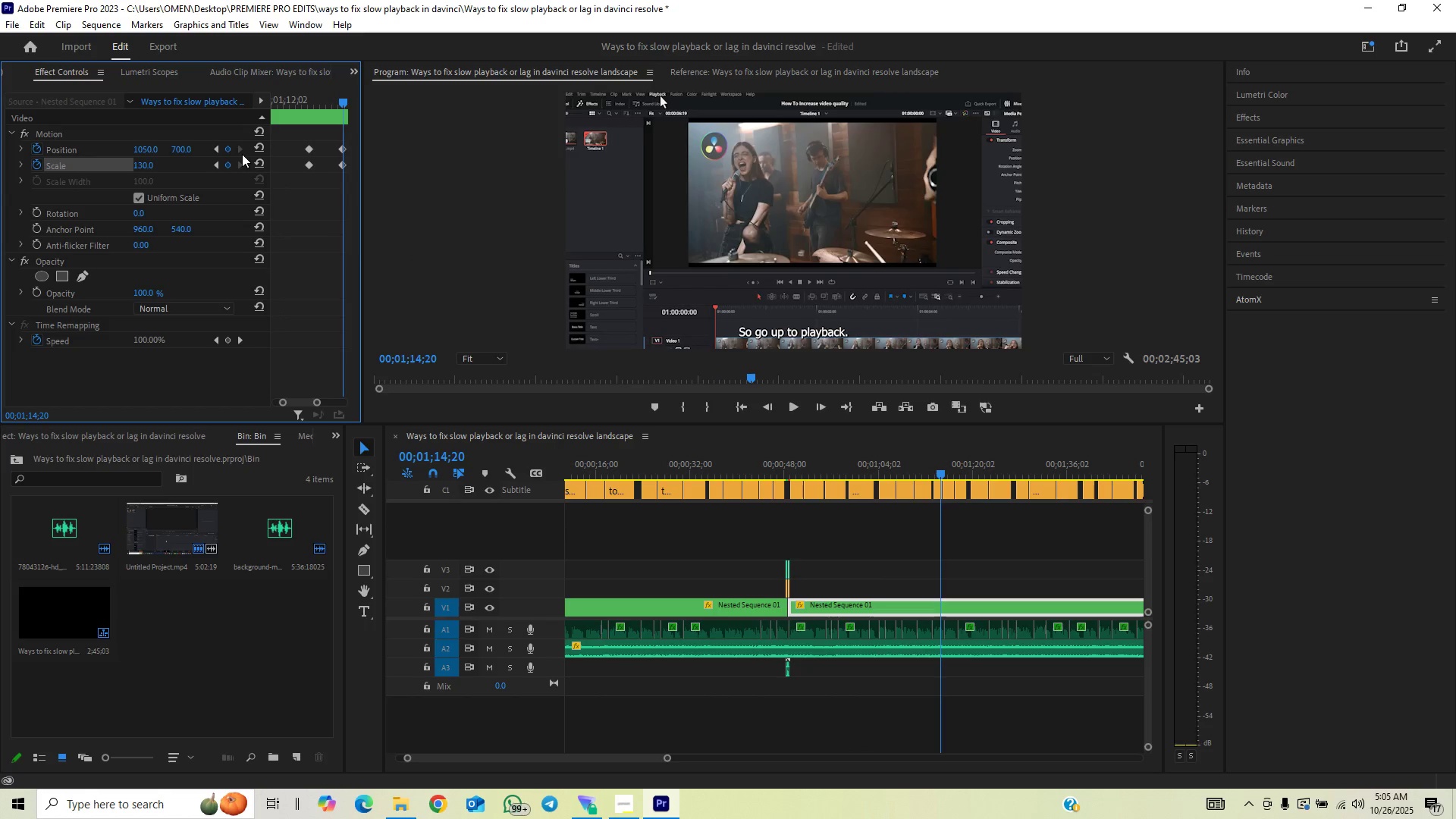 
triple_click([242, 154])
 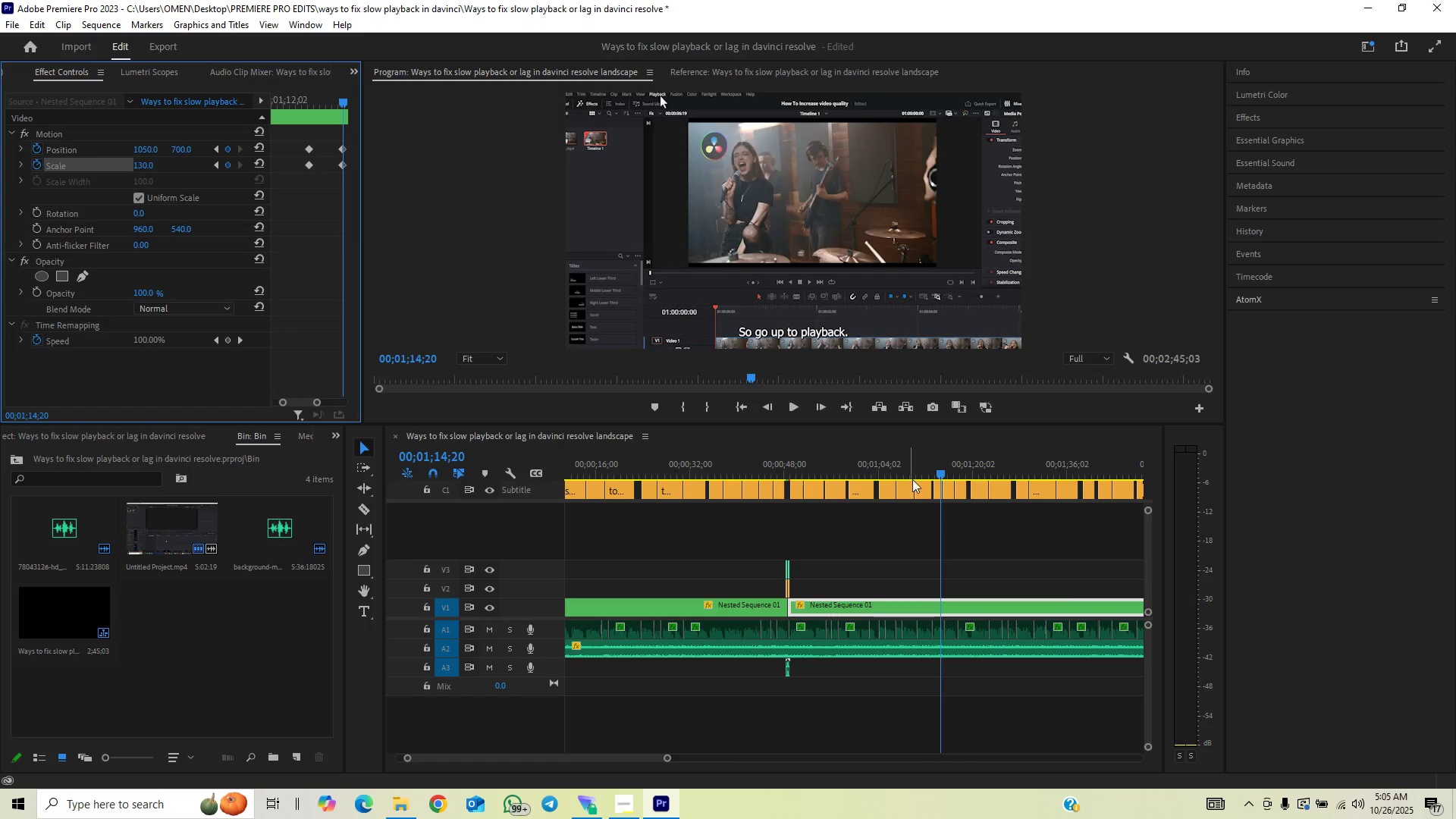 
key(Space)
 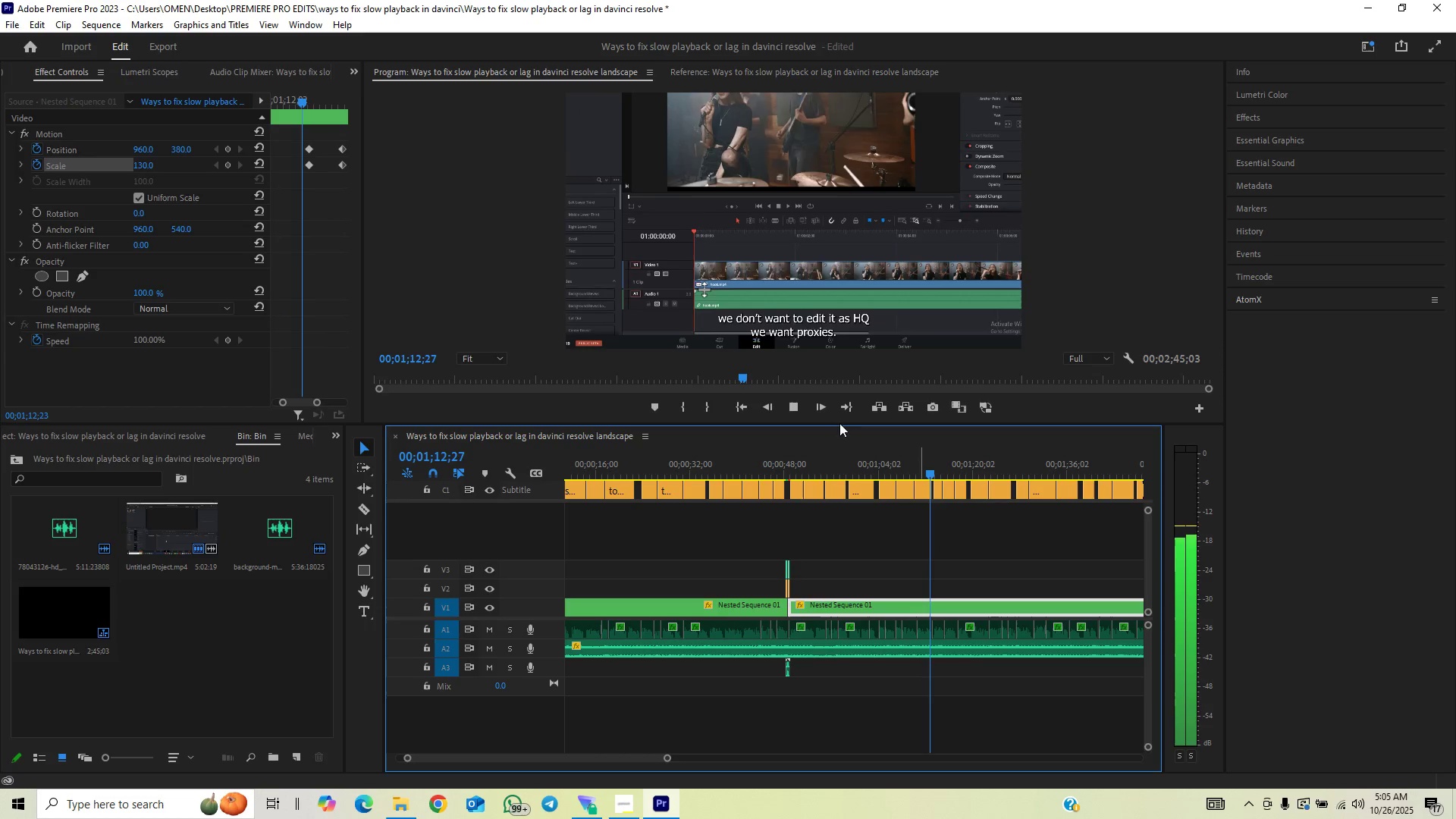 
key(Space)
 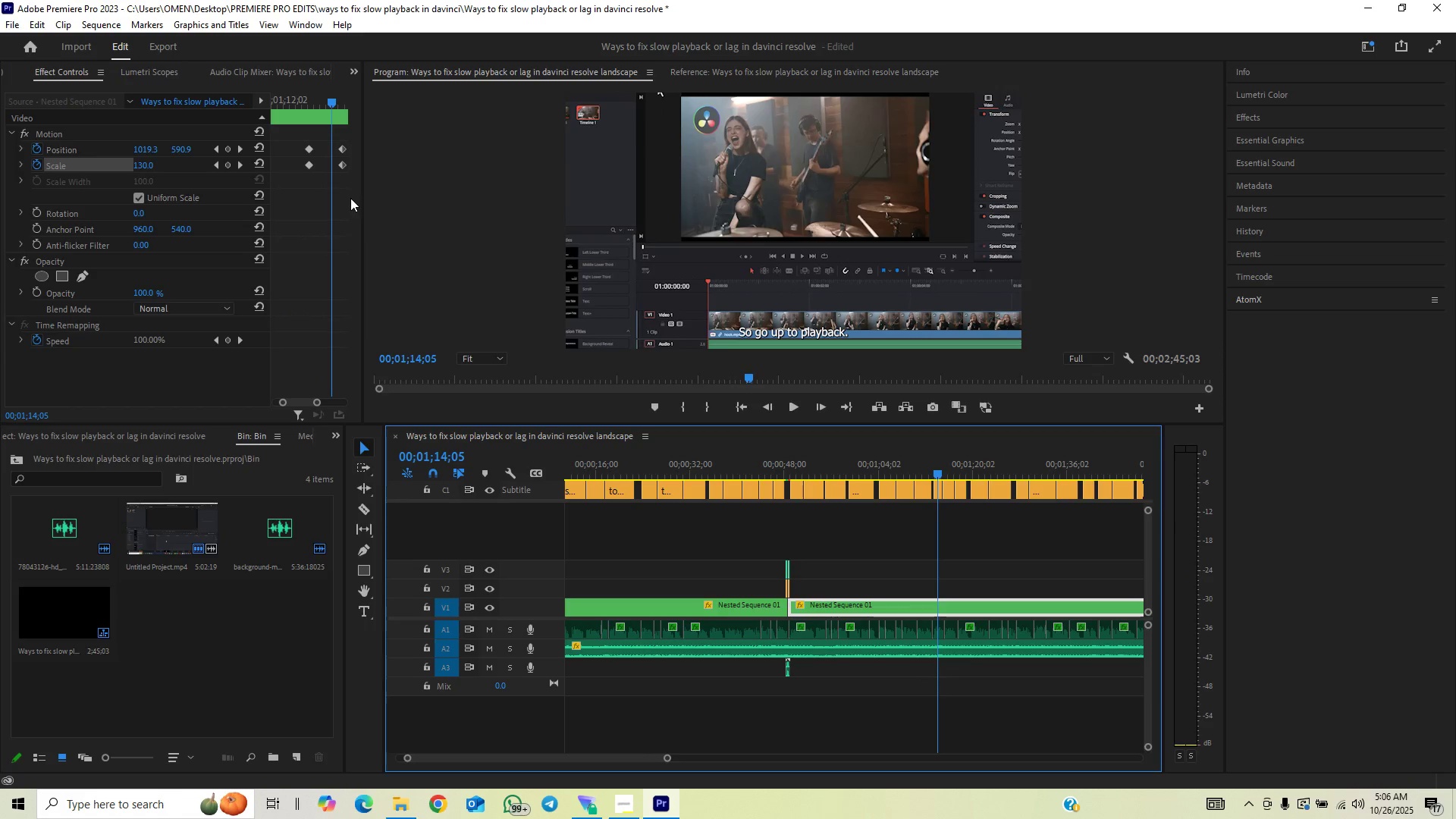 
left_click_drag(start_coordinate=[340, 187], to_coordinate=[350, 137])
 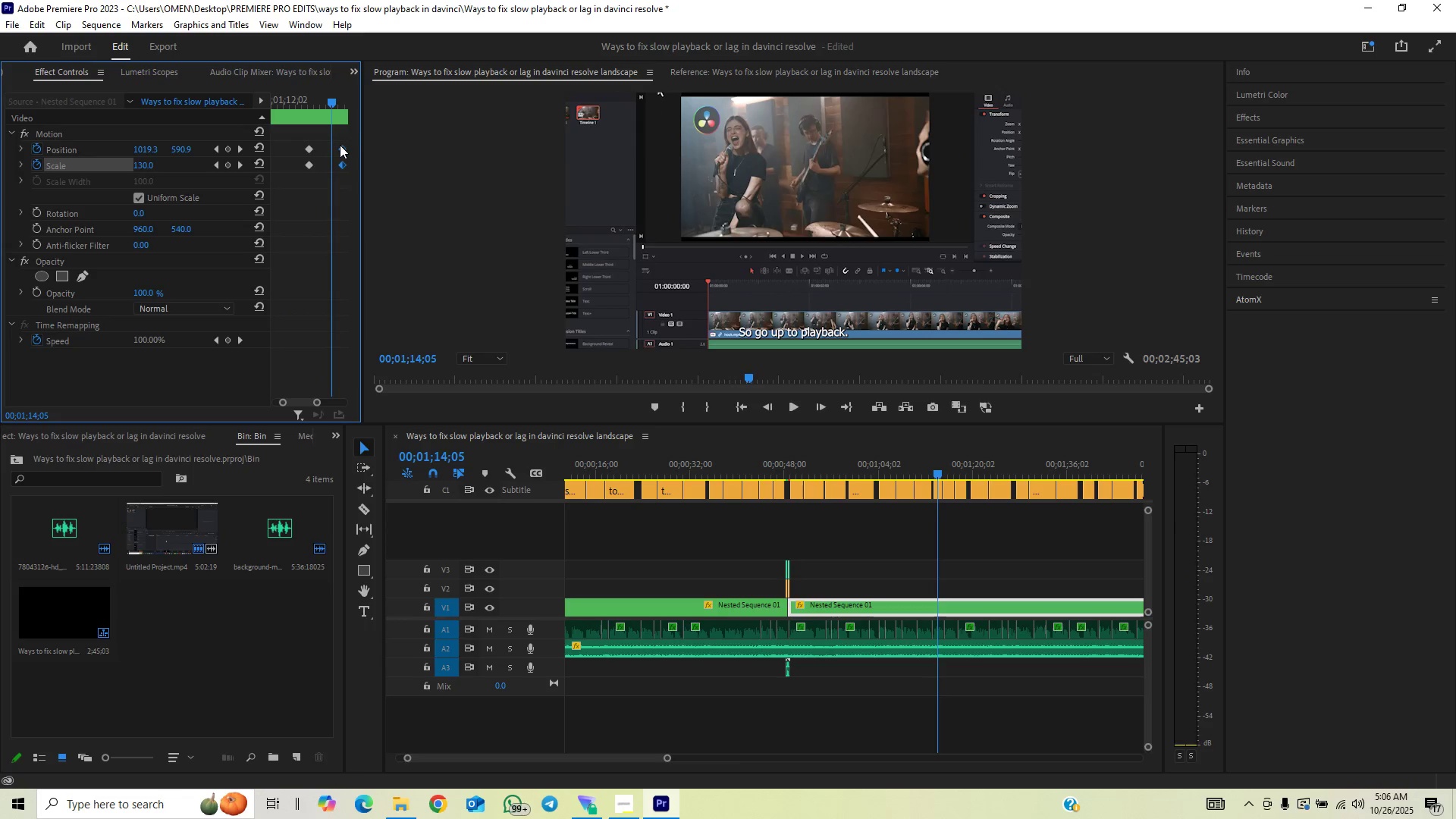 
left_click_drag(start_coordinate=[340, 145], to_coordinate=[334, 151])
 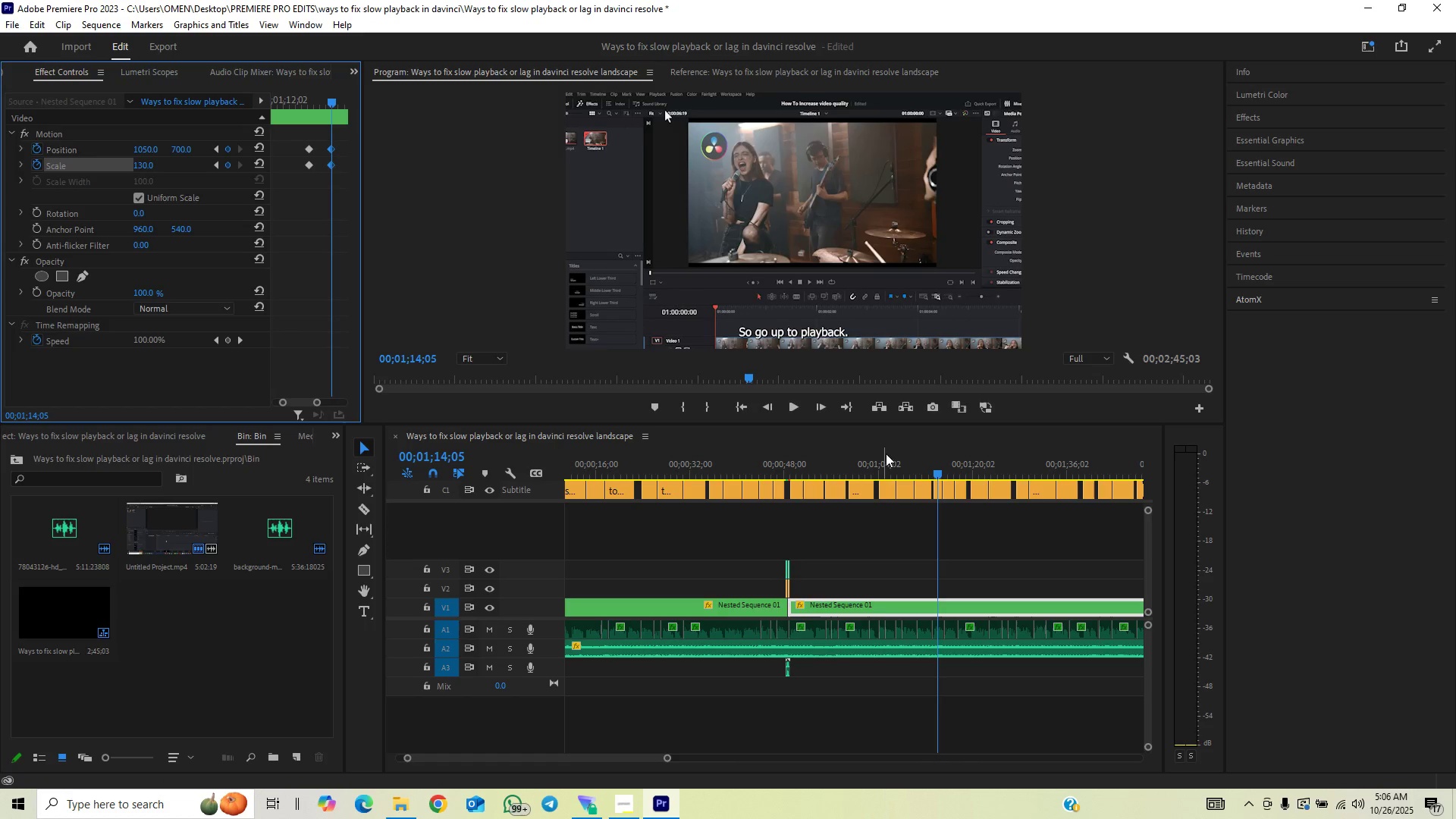 
left_click([904, 464])
 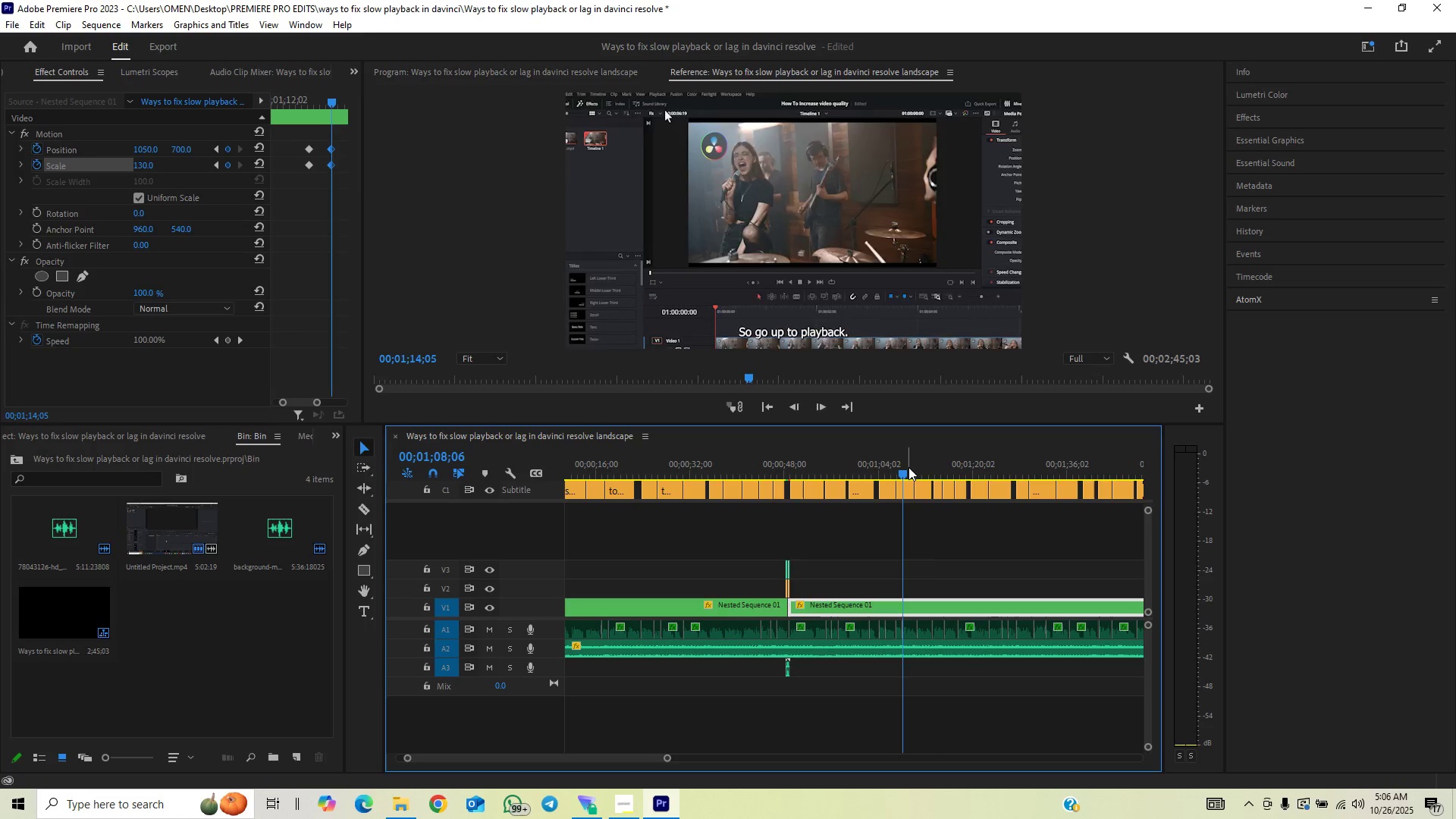 
key(Space)
 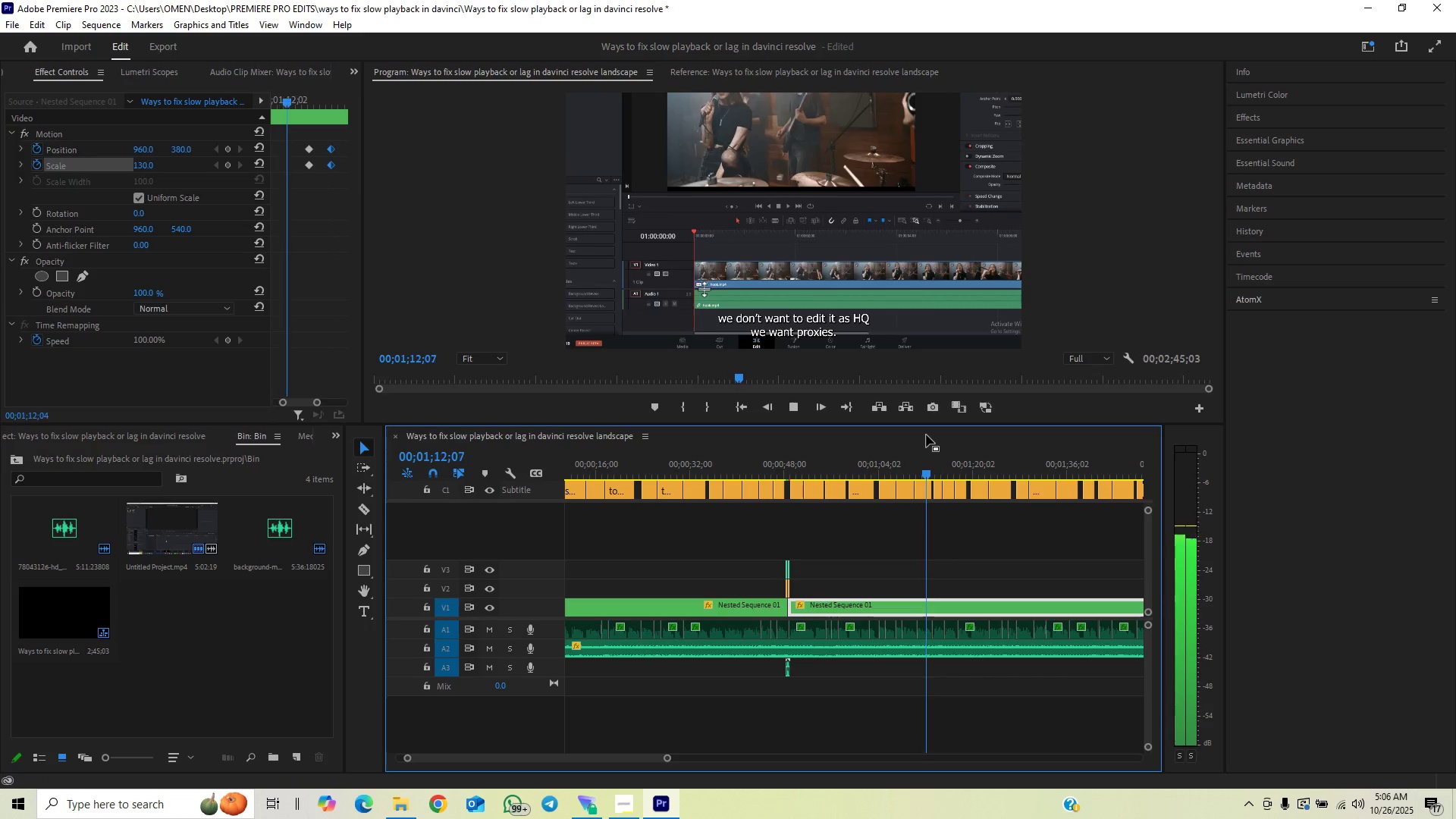 
wait(9.47)
 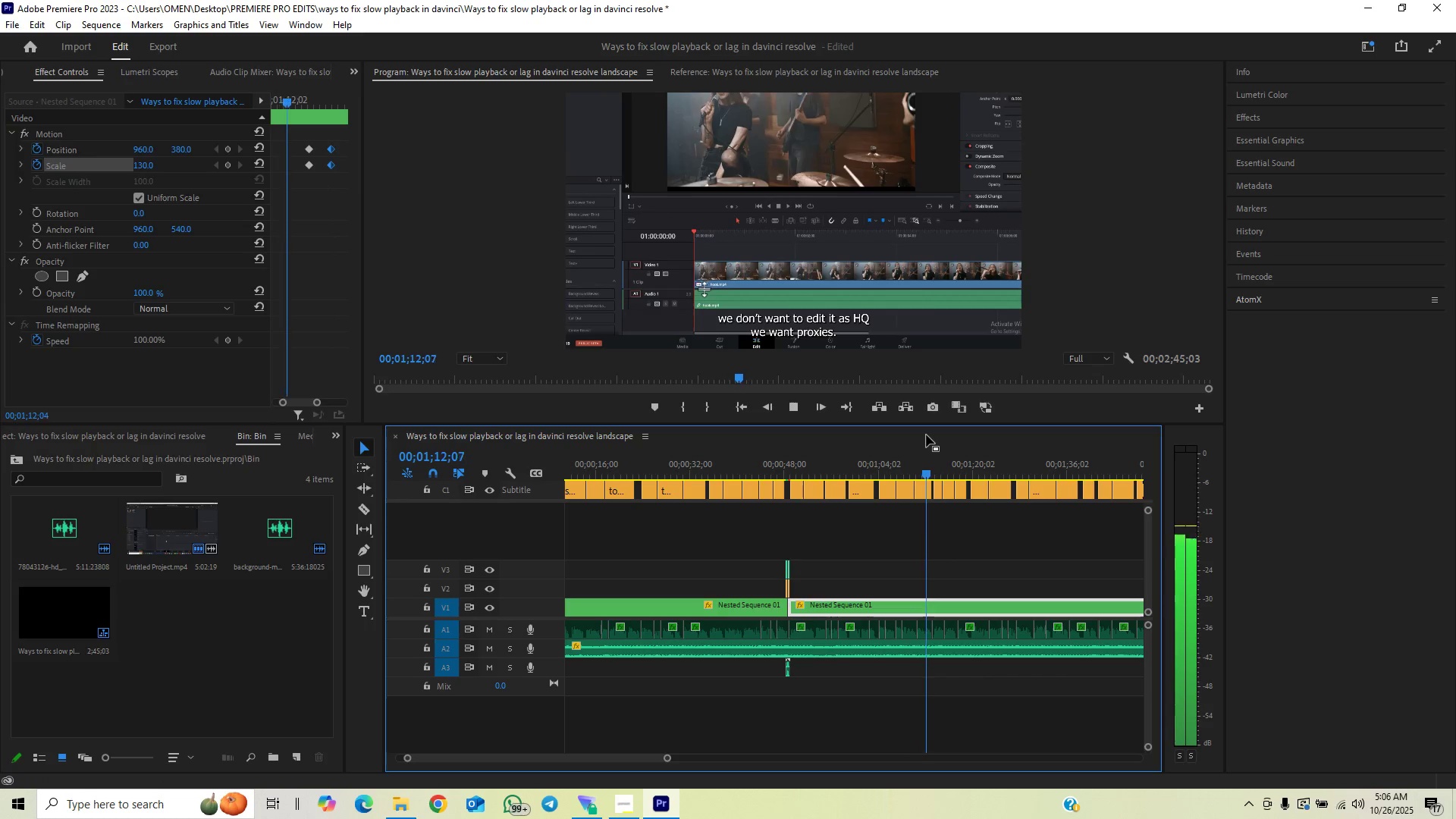 
key(Space)
 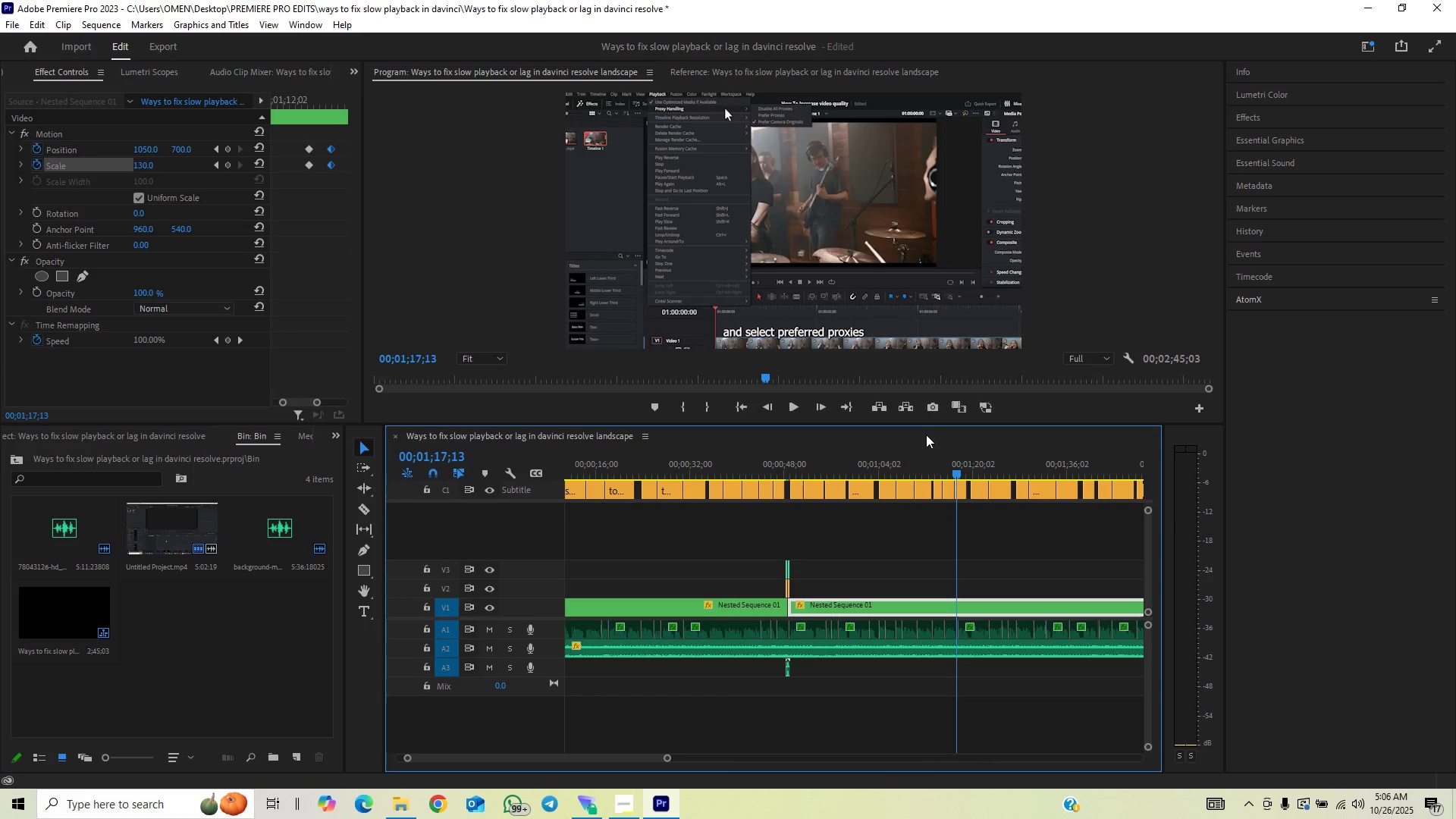 
key(Control+Backquote)
 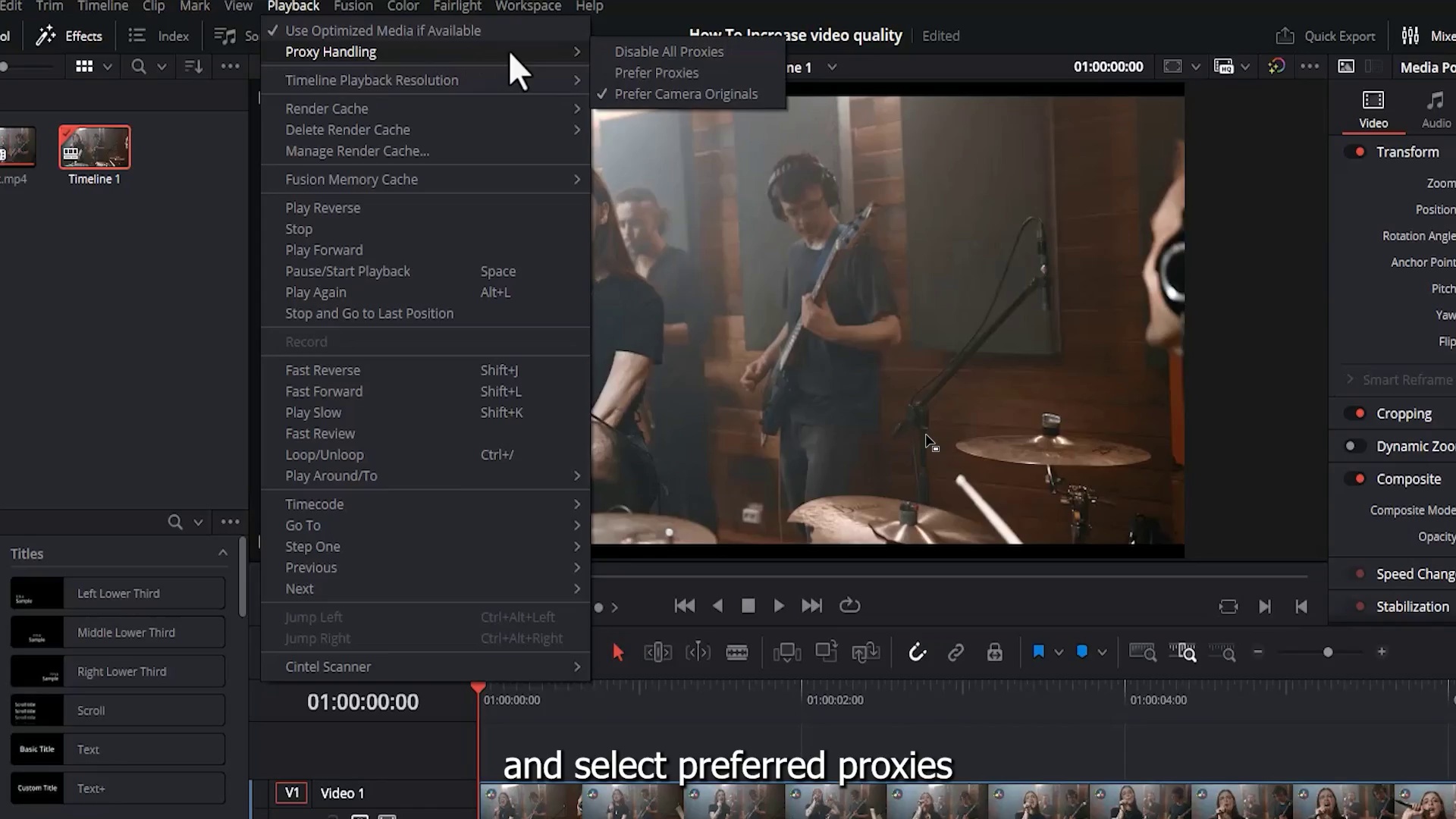 
key(Control+Backquote)
 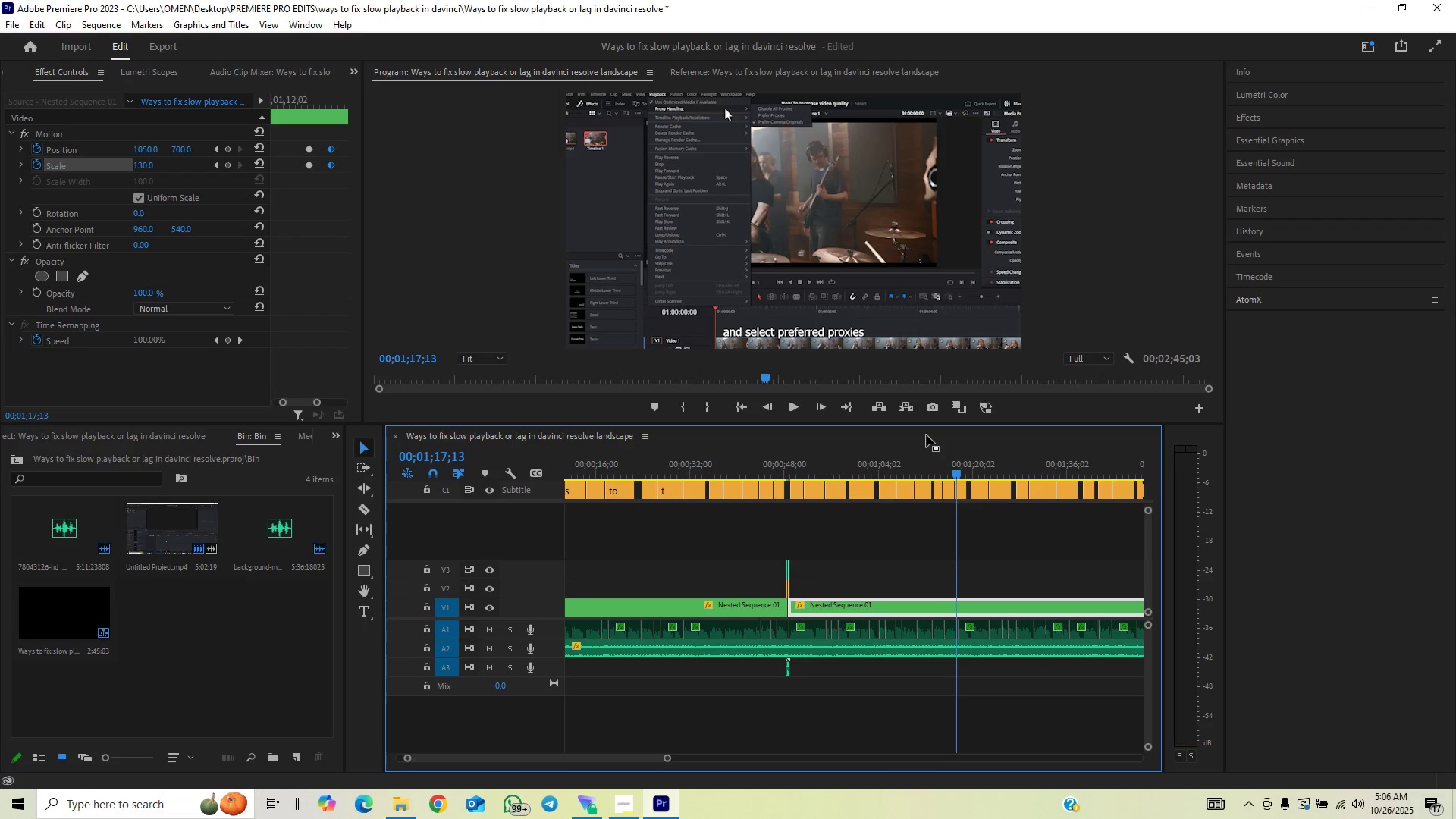 
key(Space)
 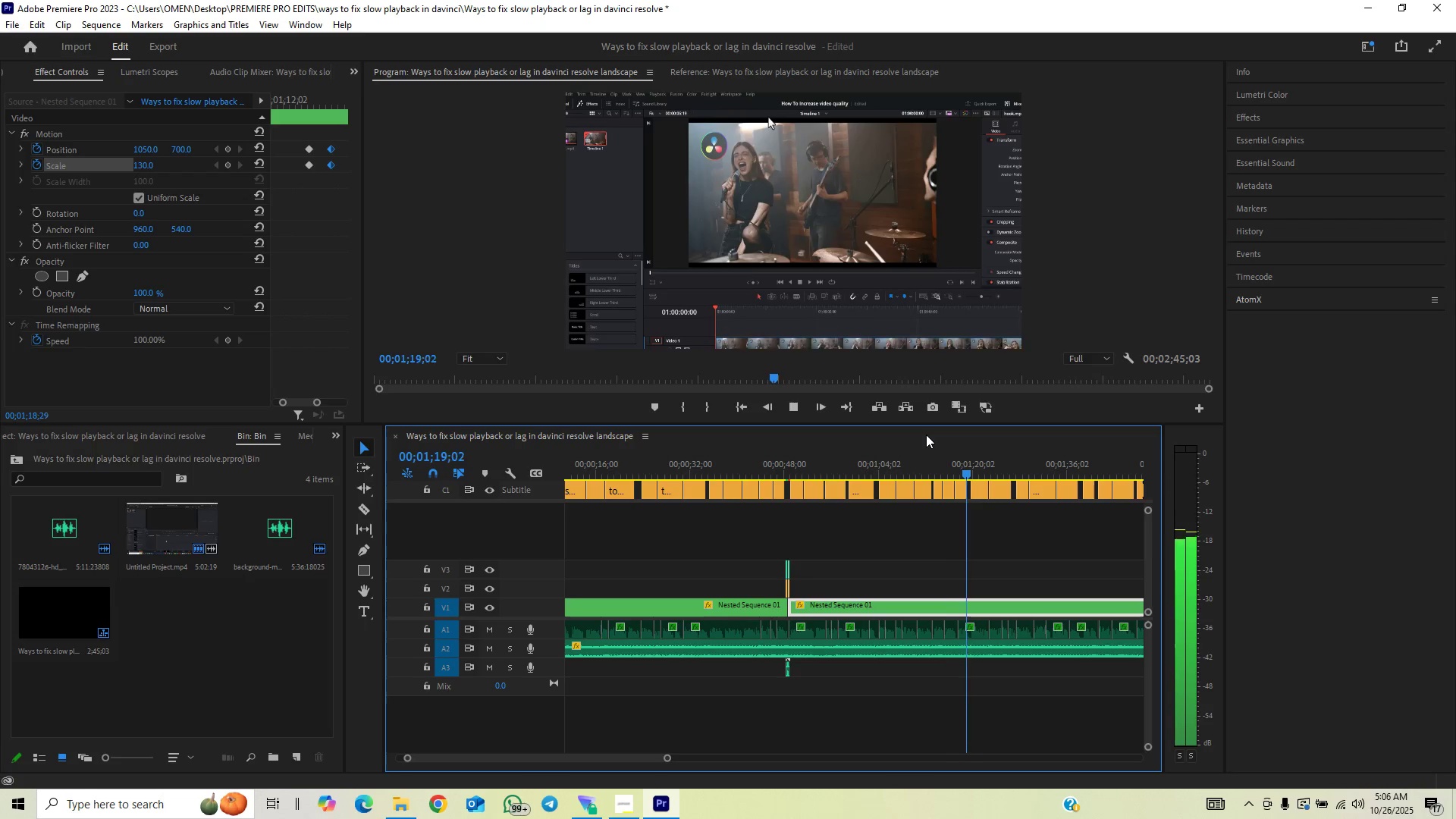 
key(Space)
 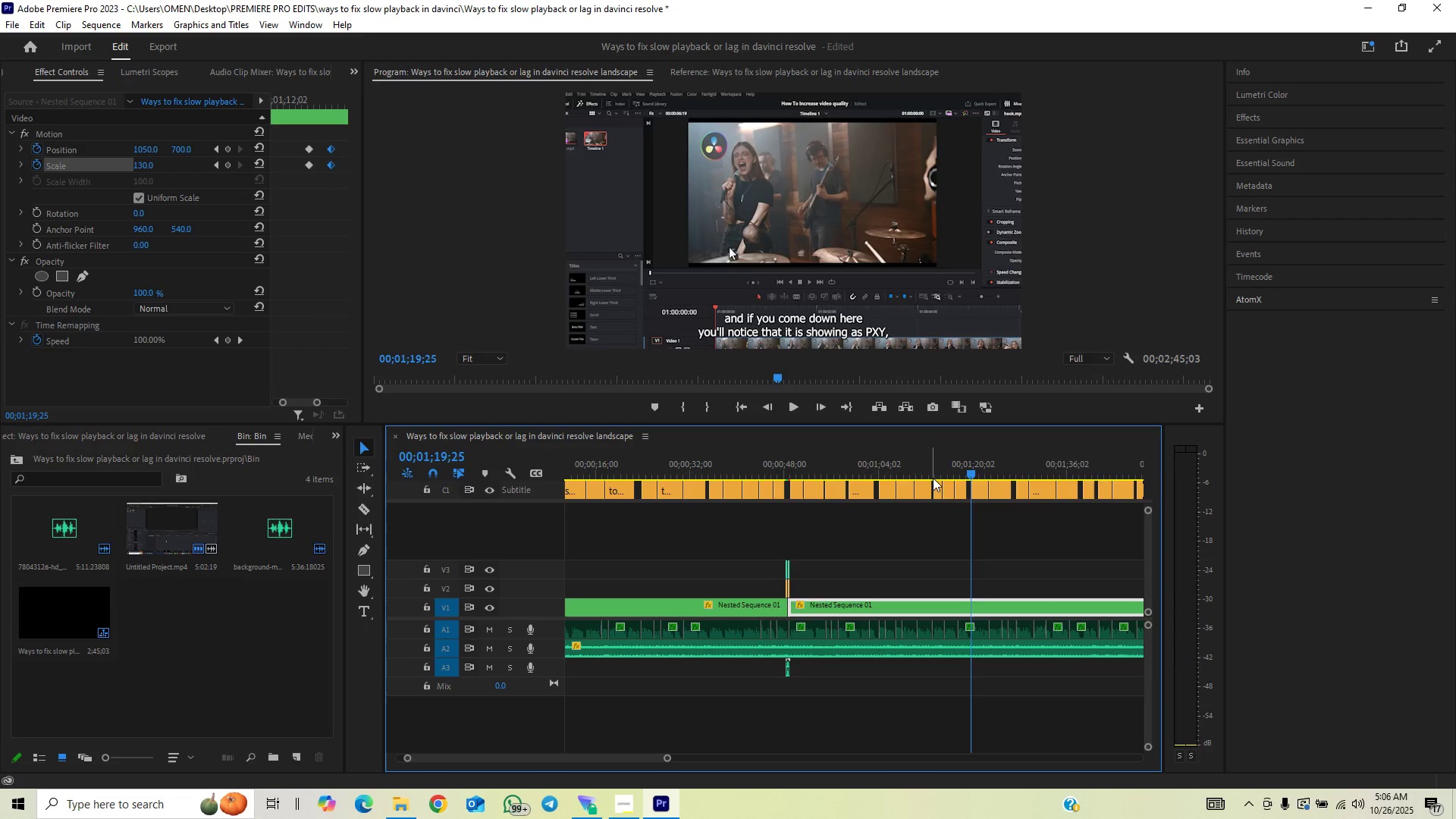 
left_click([904, 469])
 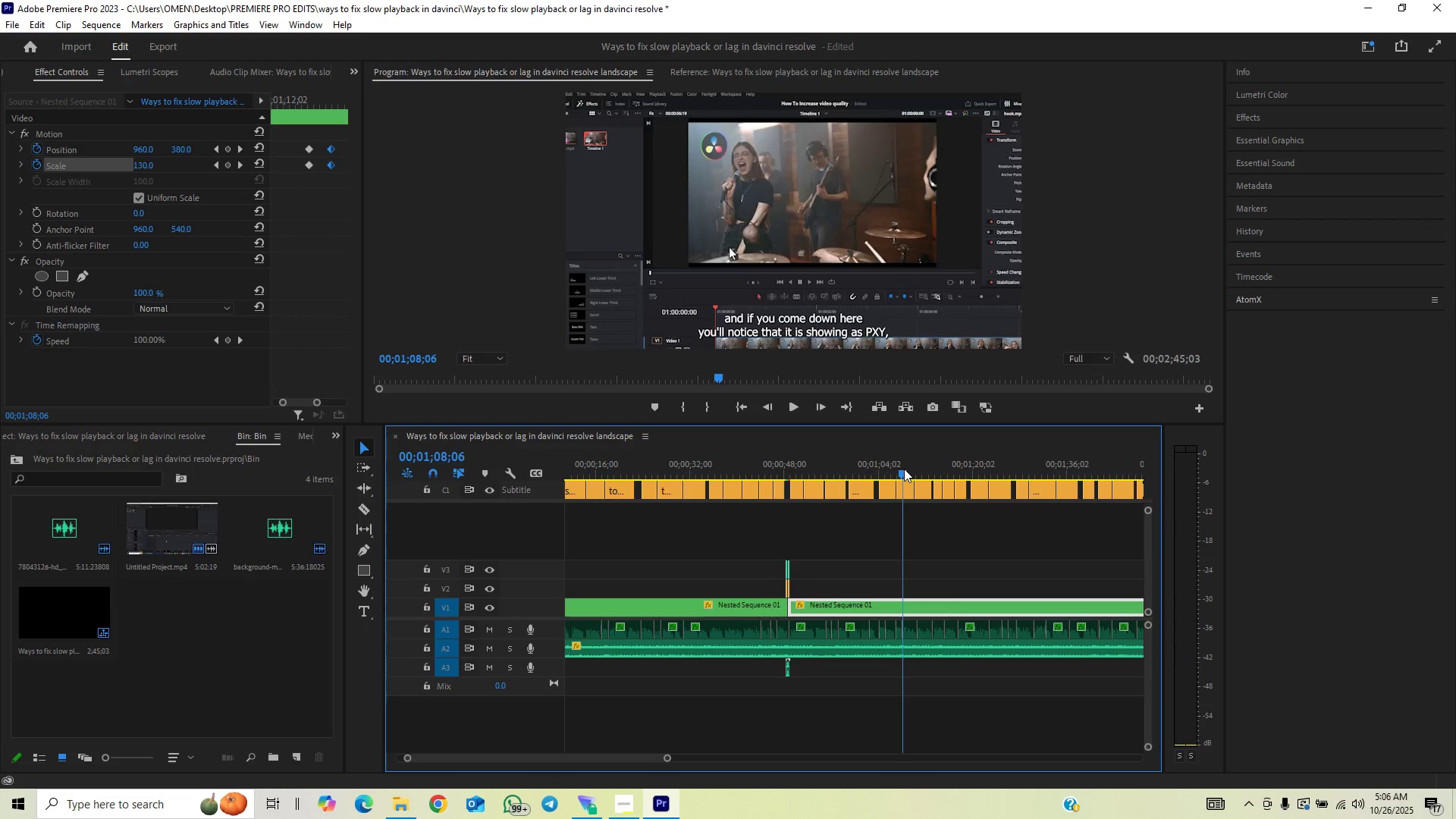 
key(Space)
 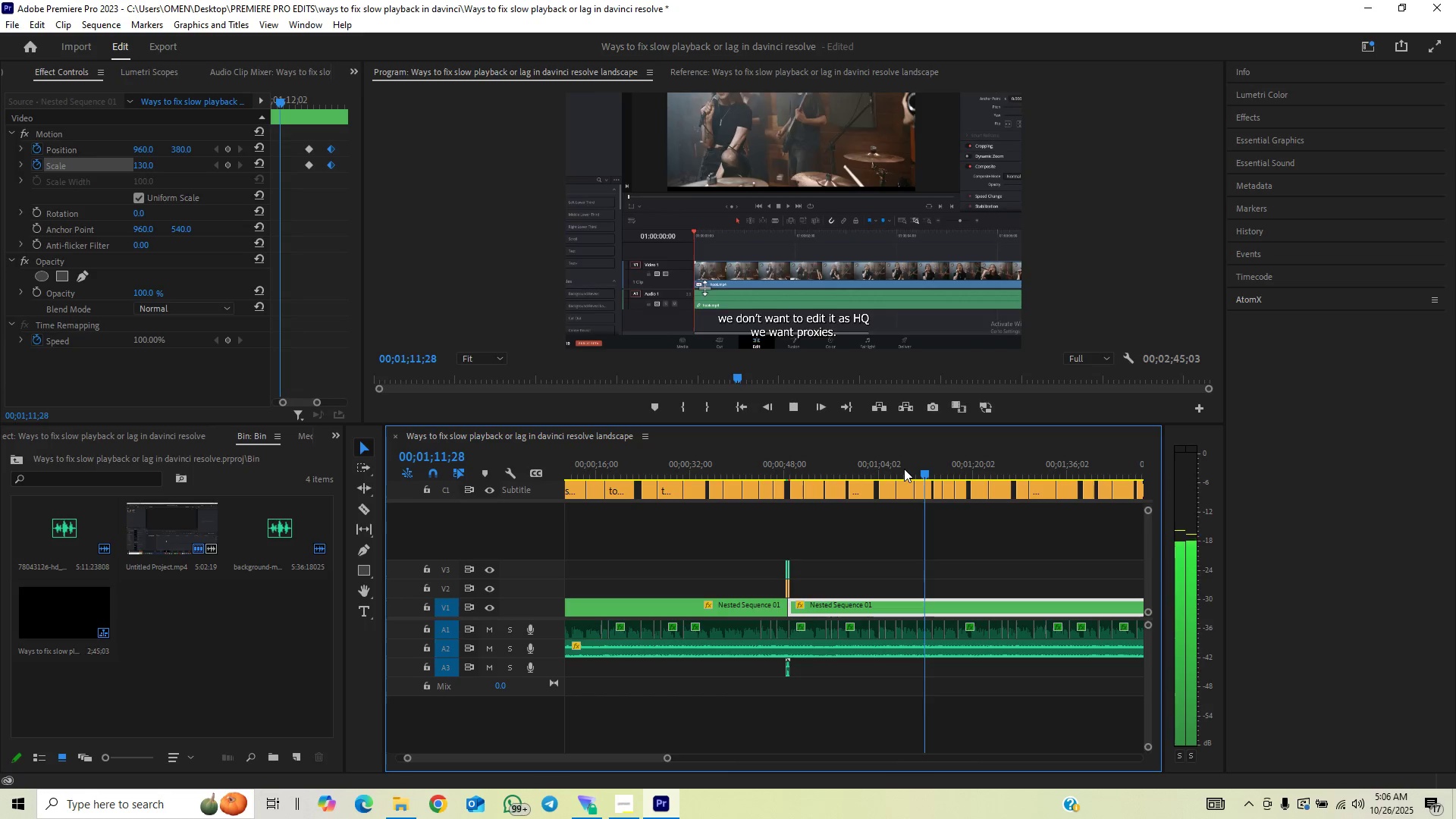 
wait(5.57)
 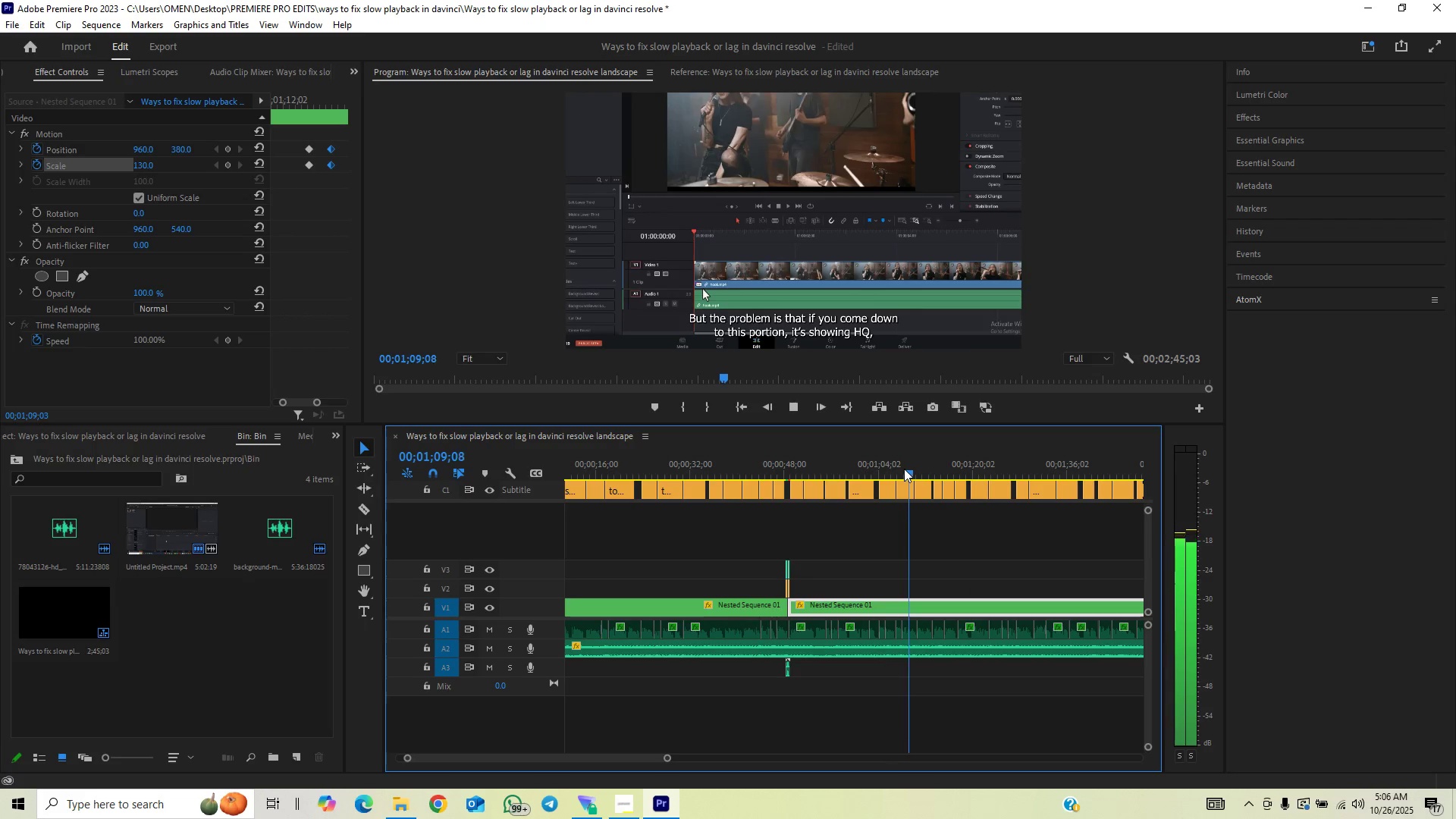 
left_click([904, 469])
 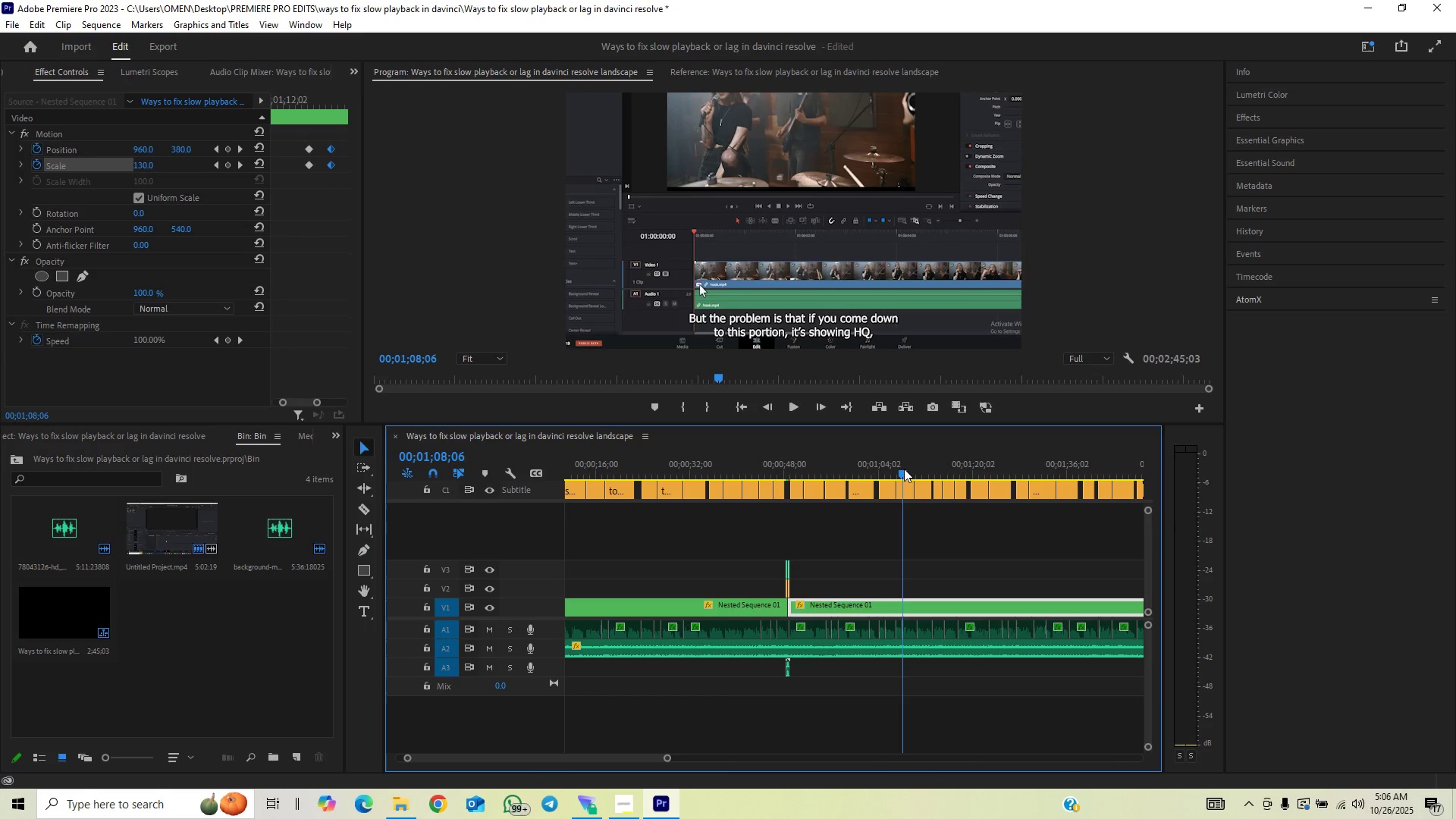 
key(Space)
 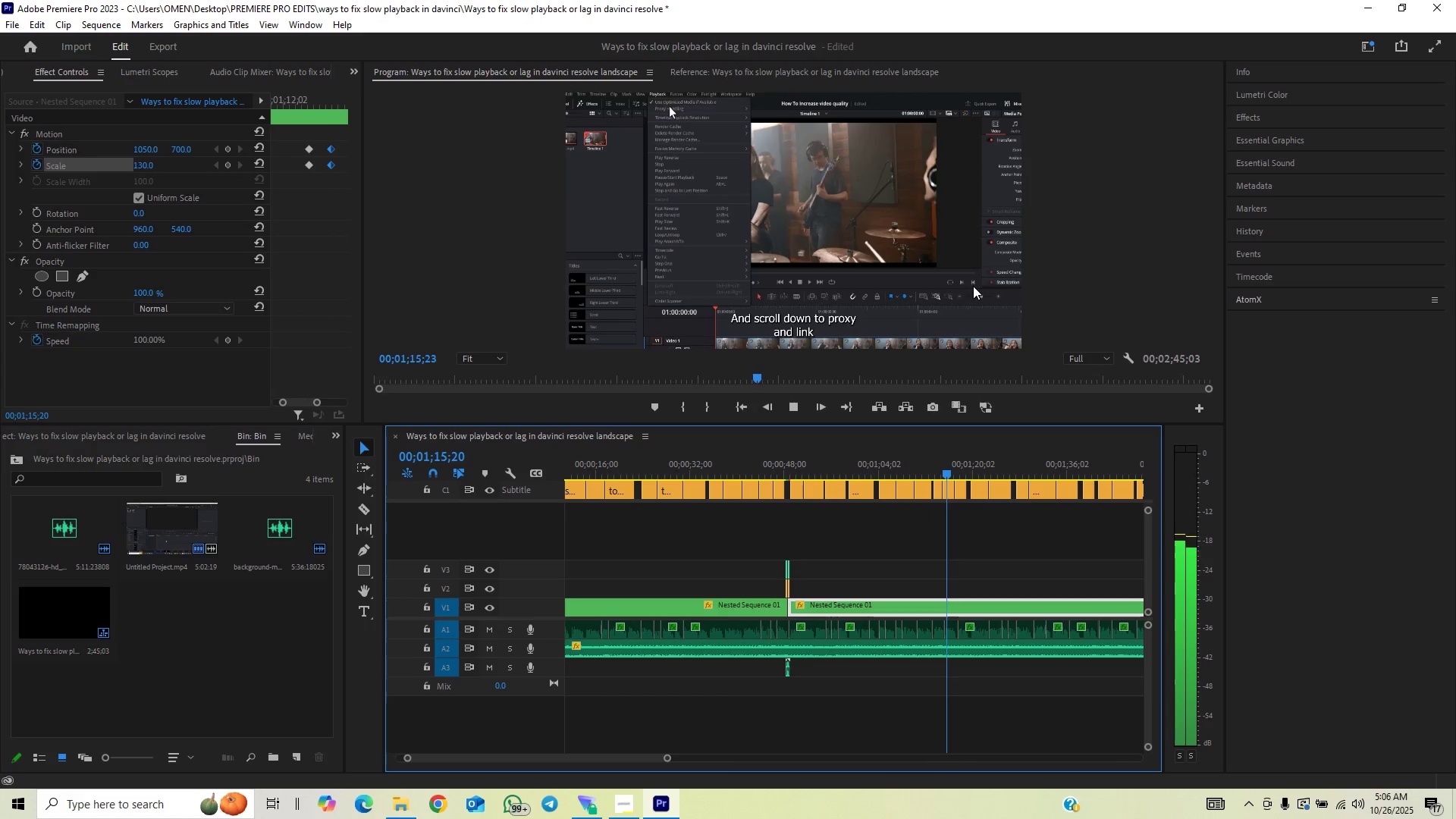 
wait(12.76)
 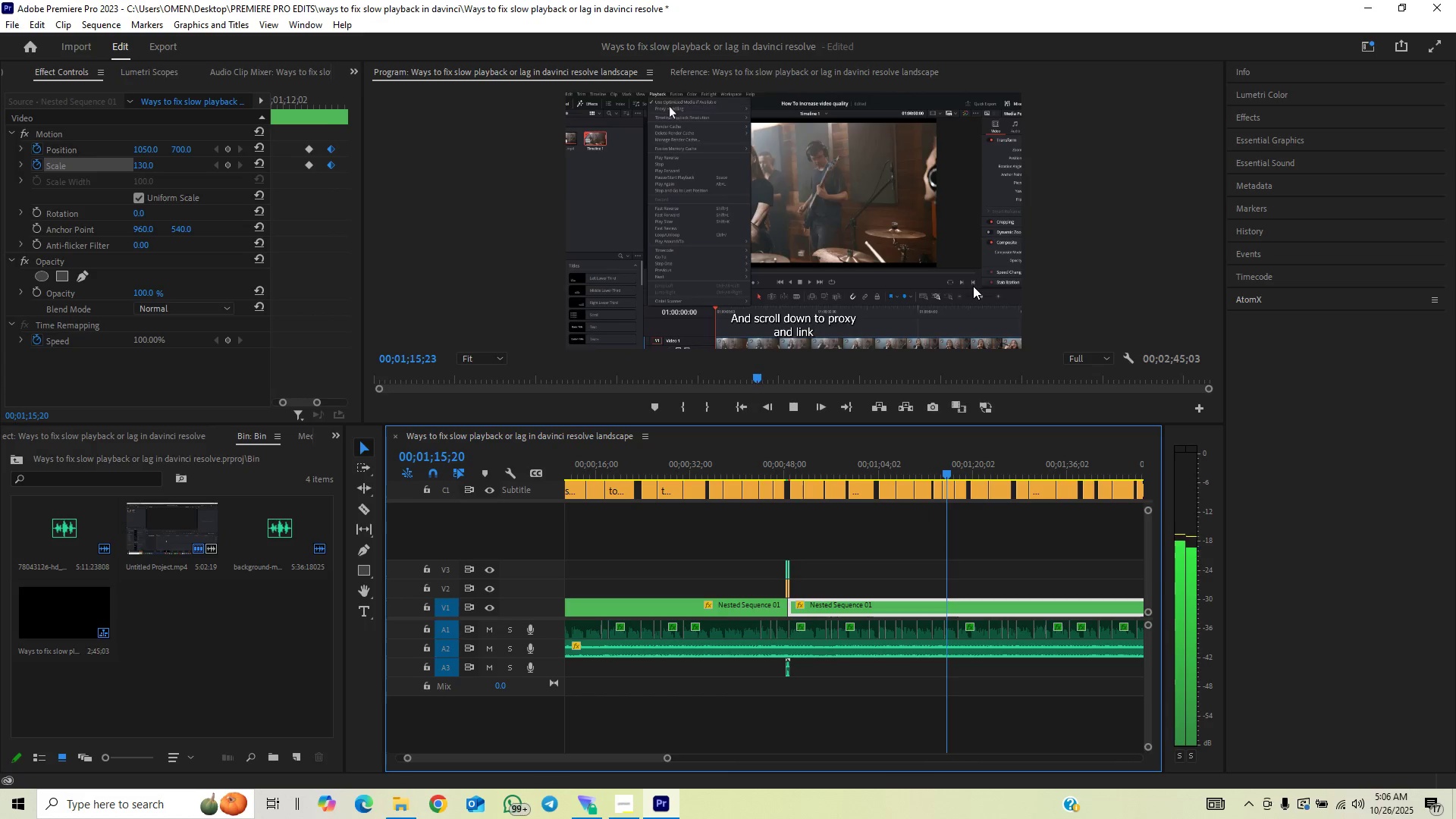 
key(Space)
 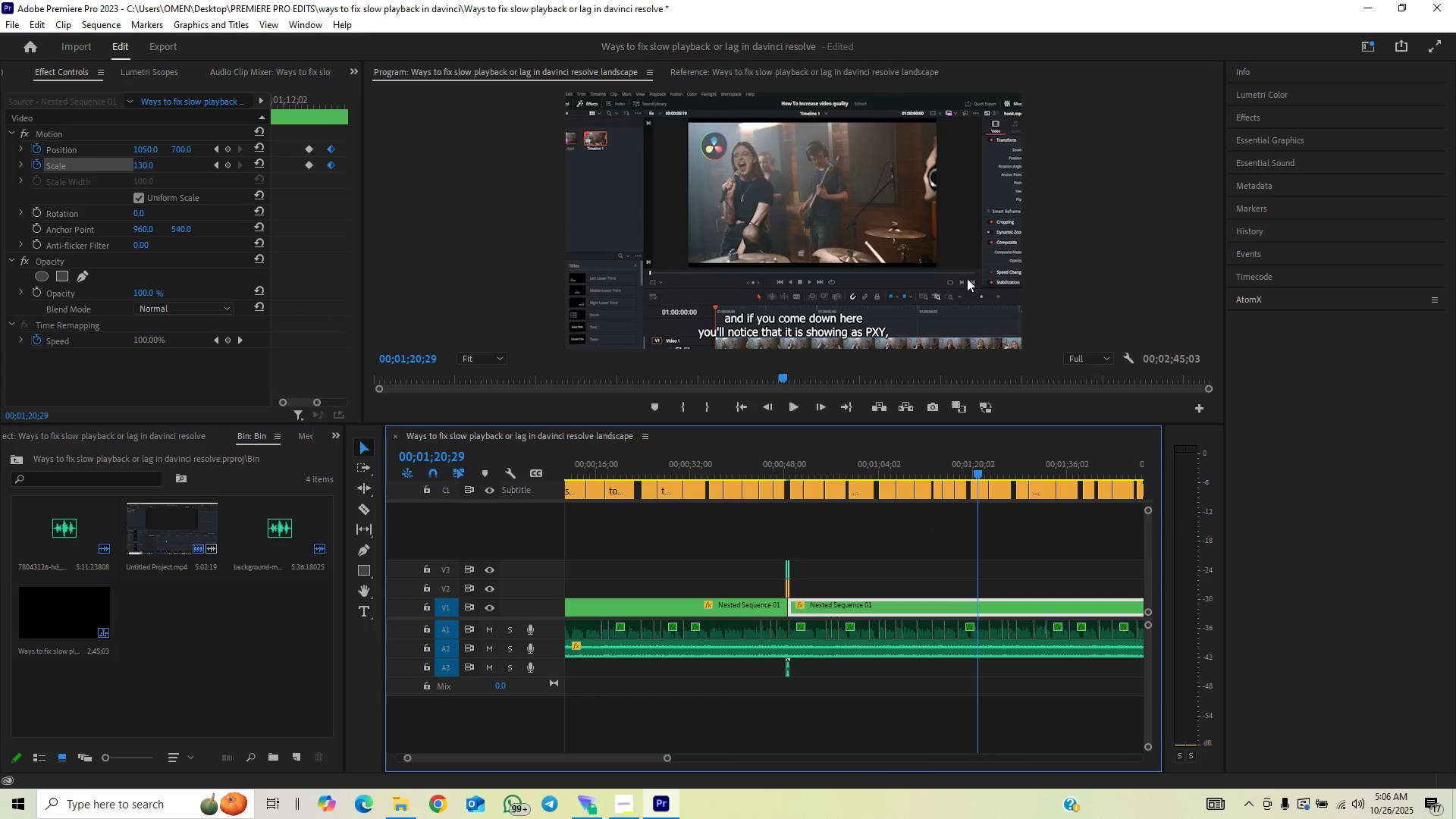 
hold_key(key=ArrowLeft, duration=1.51)
 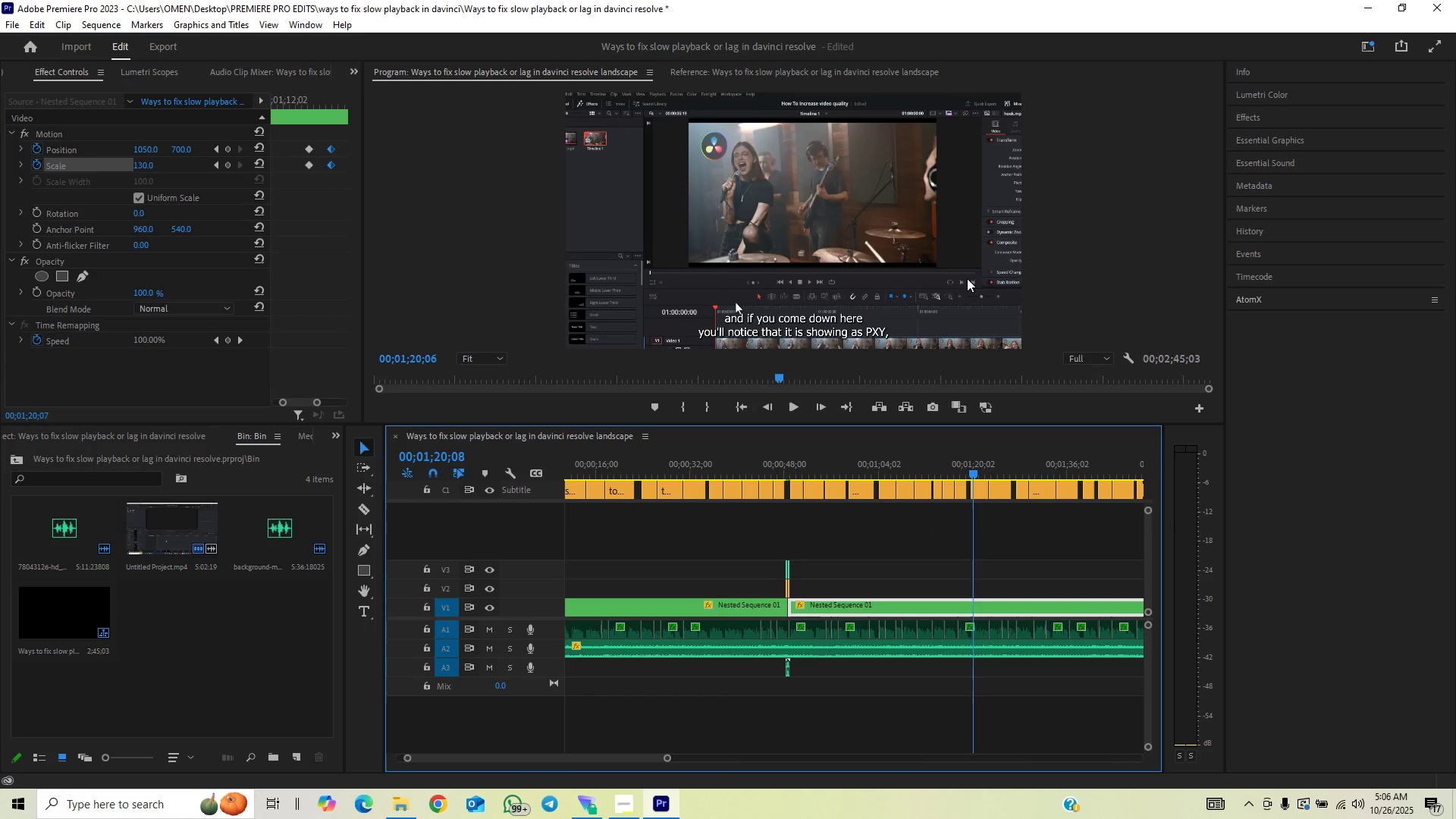 
hold_key(key=ArrowLeft, duration=0.84)
 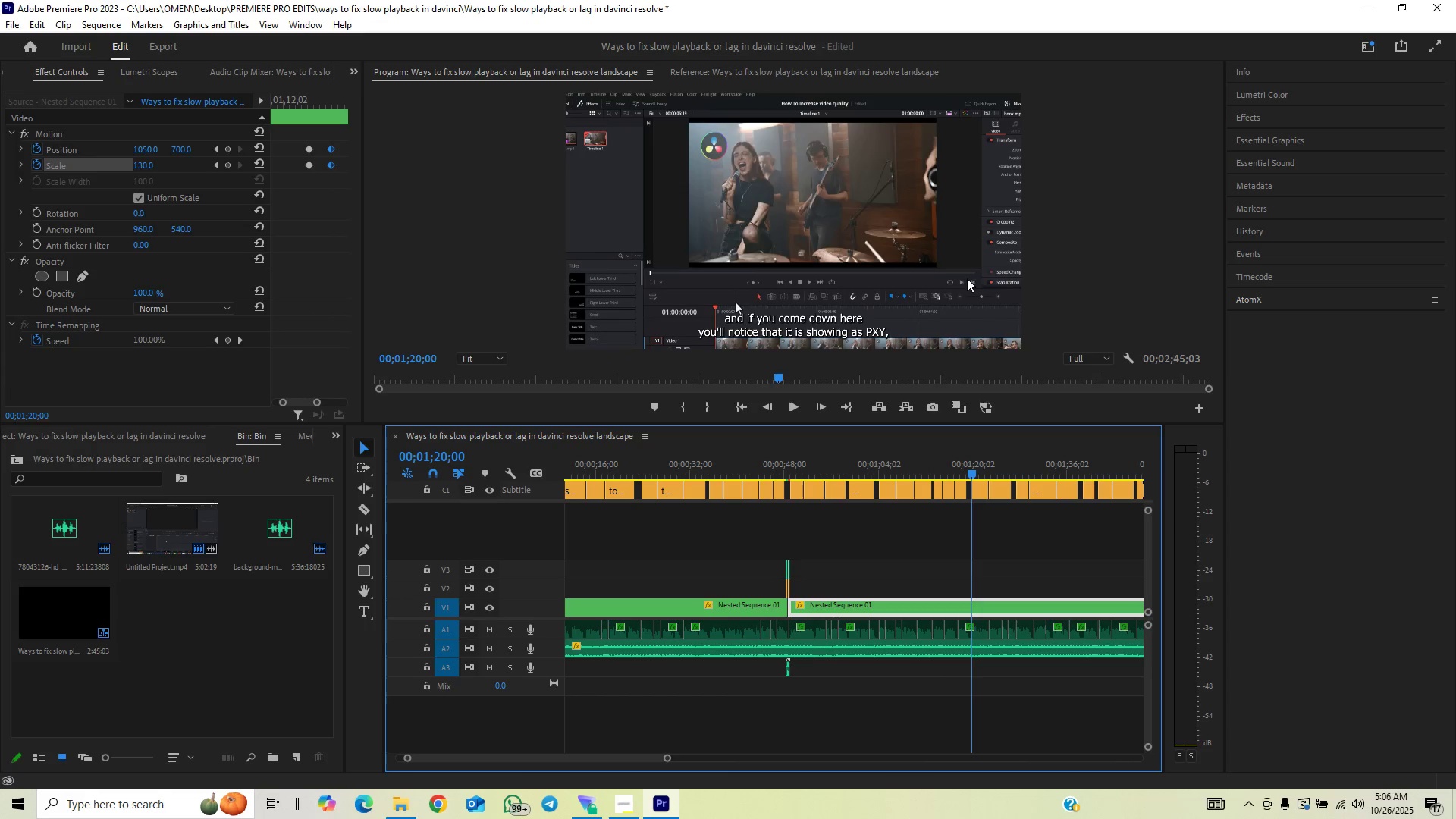 
hold_key(key=ArrowLeft, duration=1.0)
 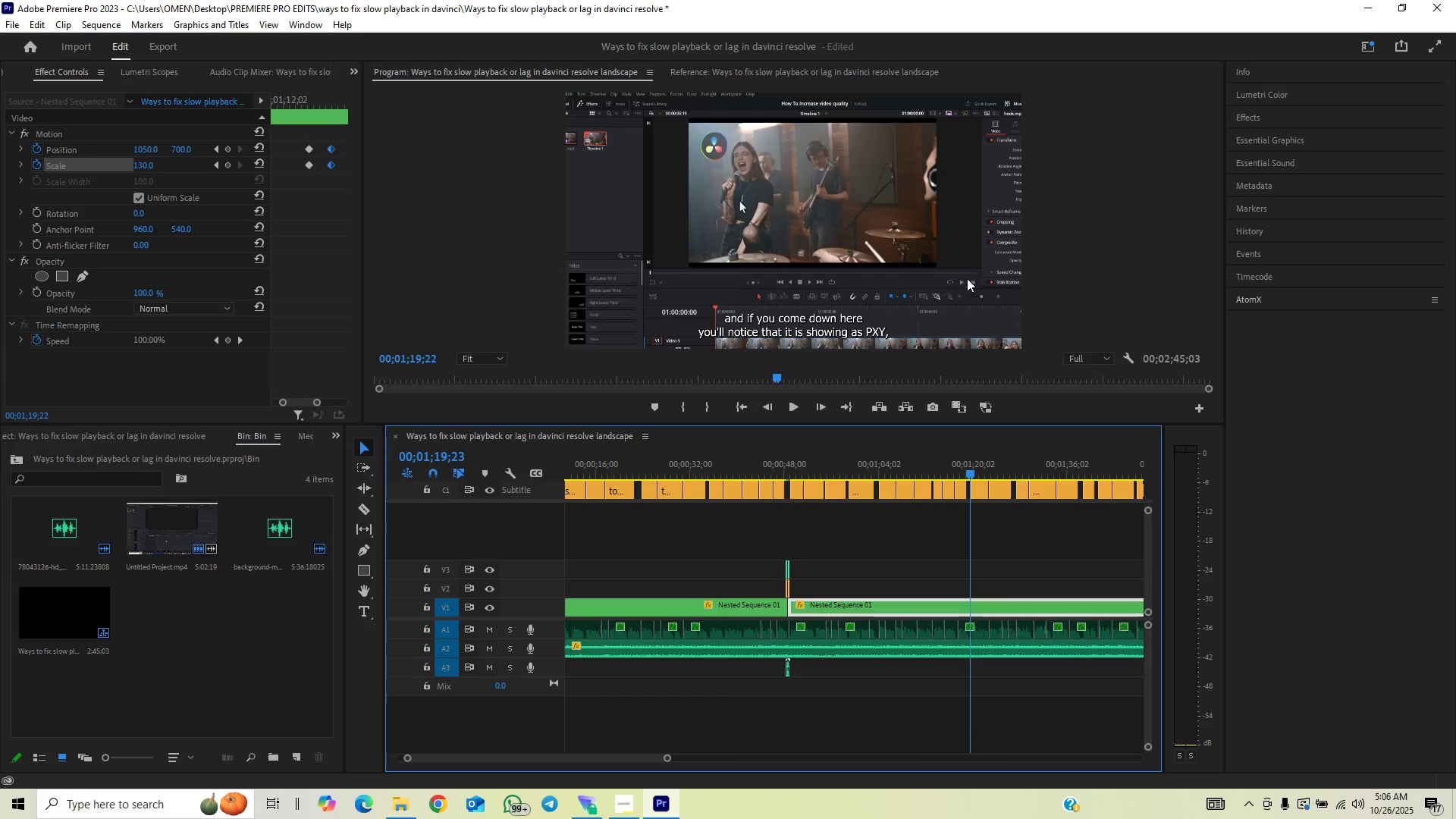 
key(ArrowLeft)
 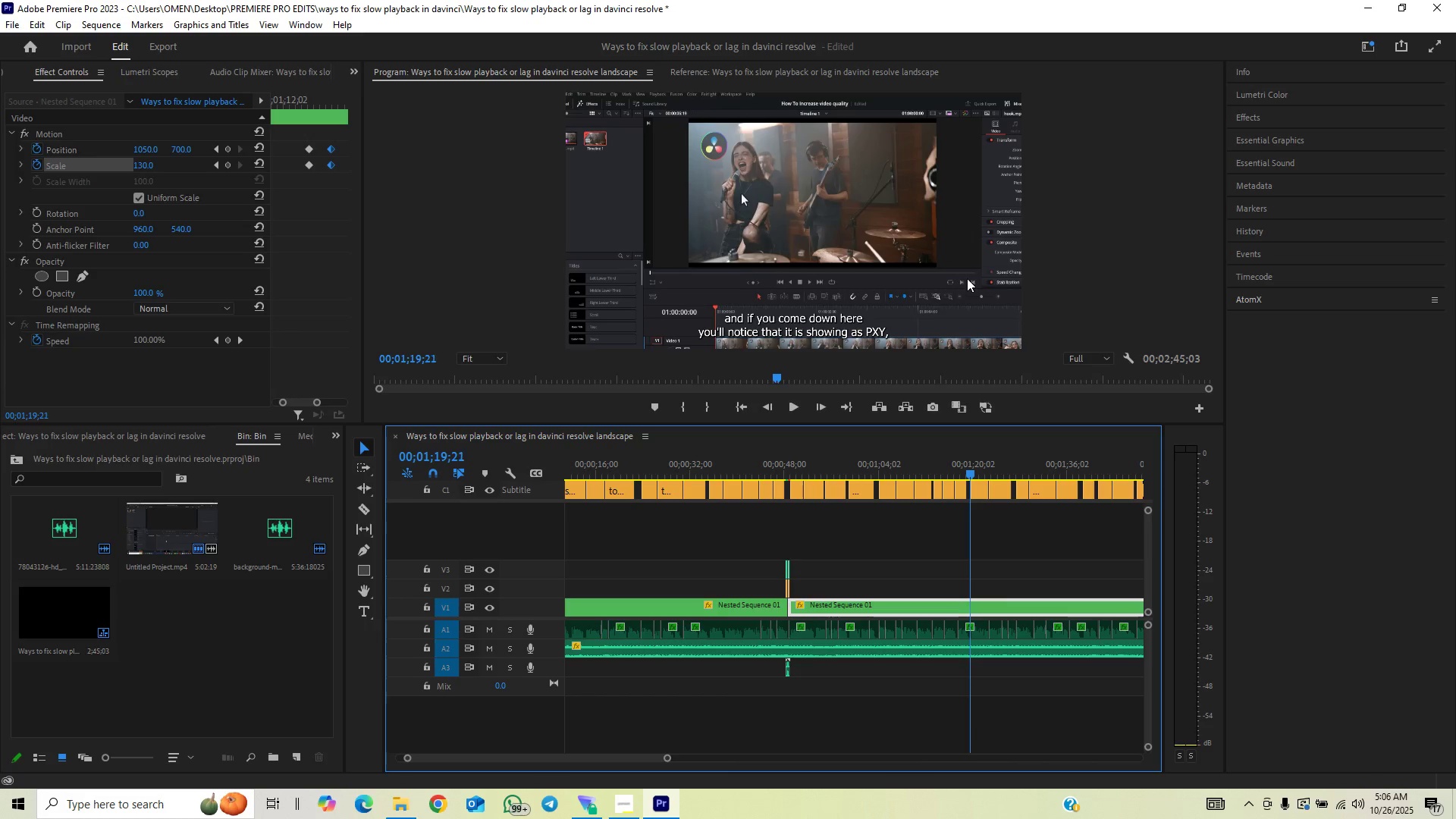 
key(ArrowLeft)
 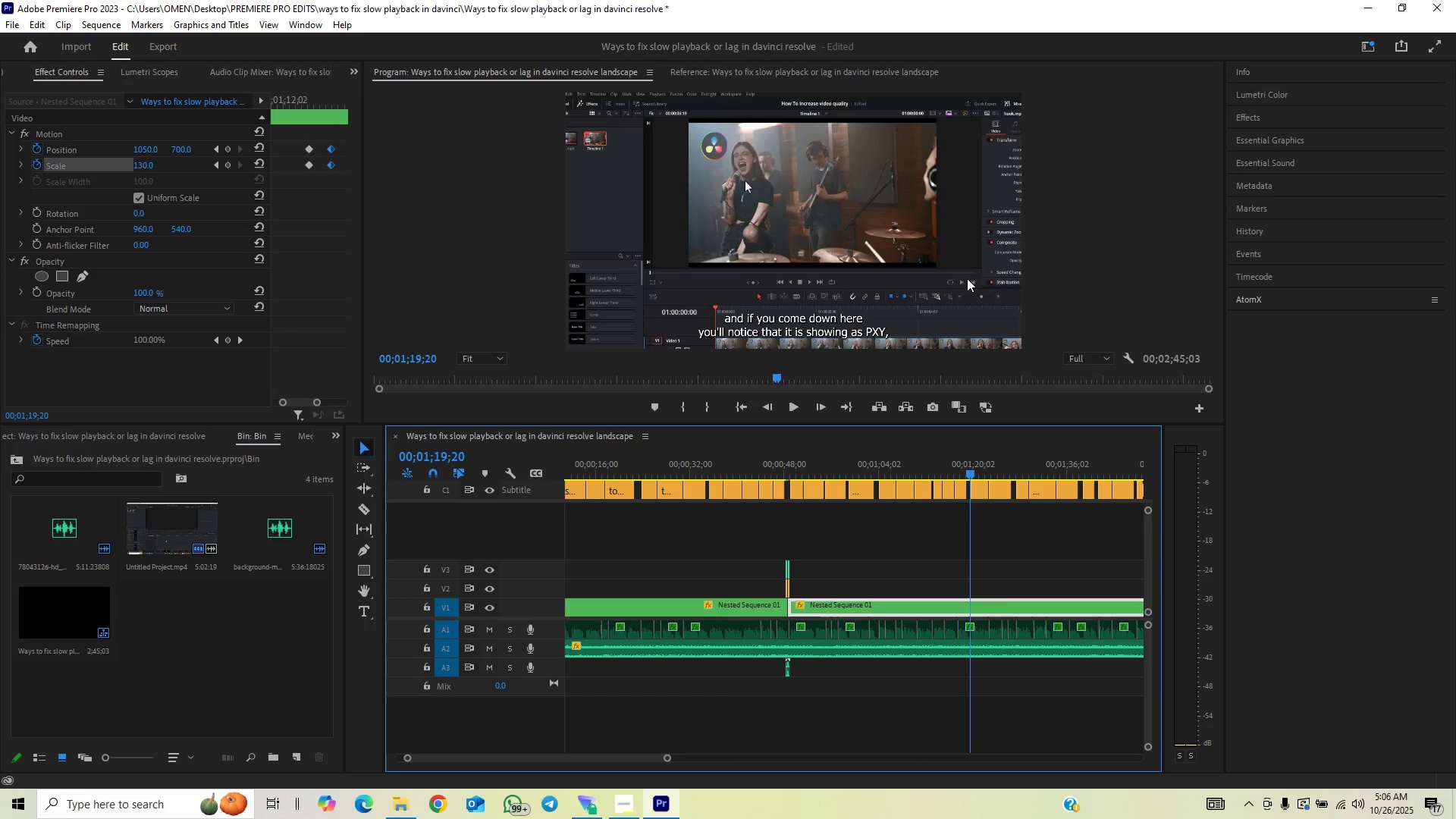 
key(ArrowLeft)
 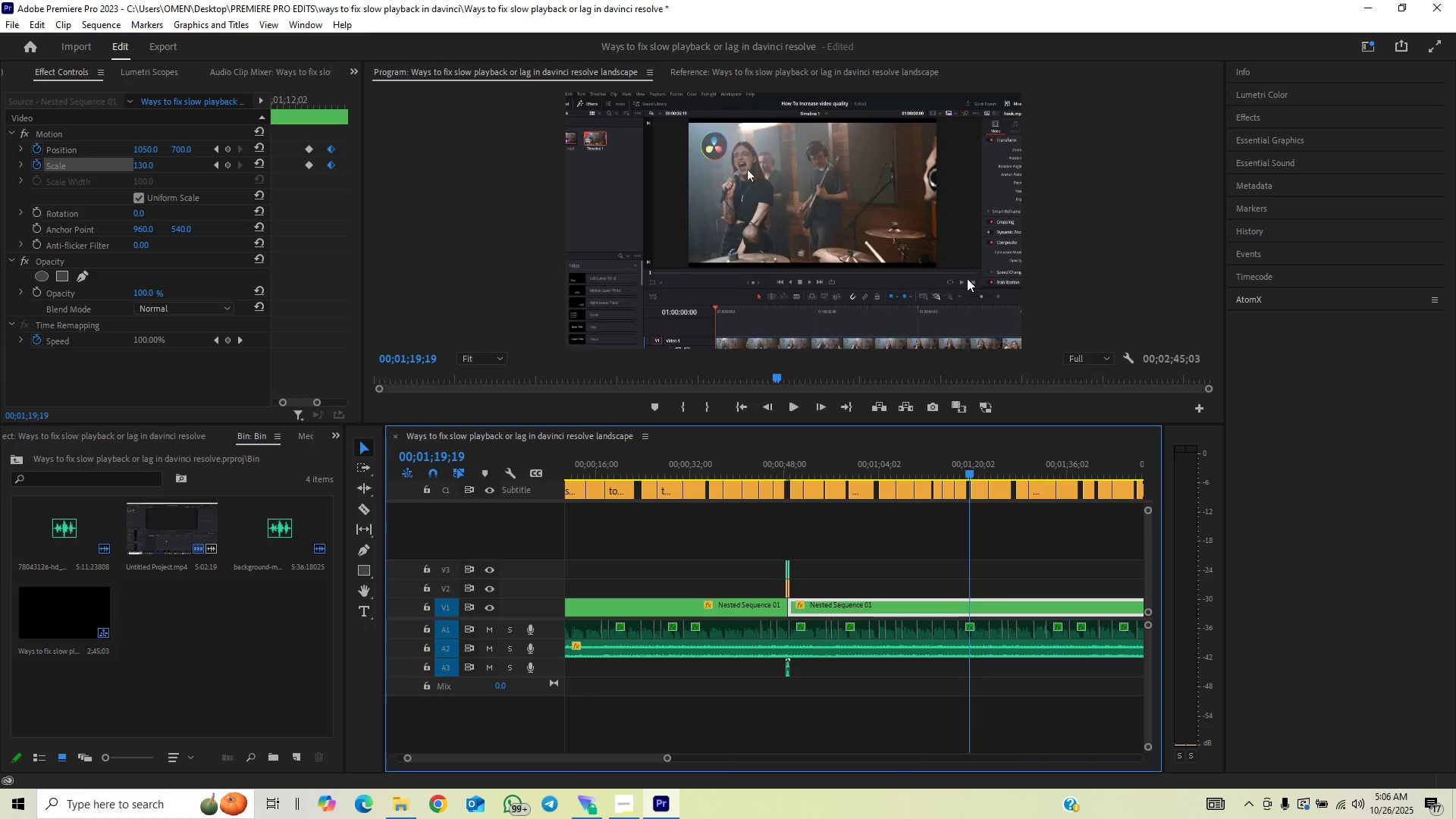 
key(ArrowLeft)
 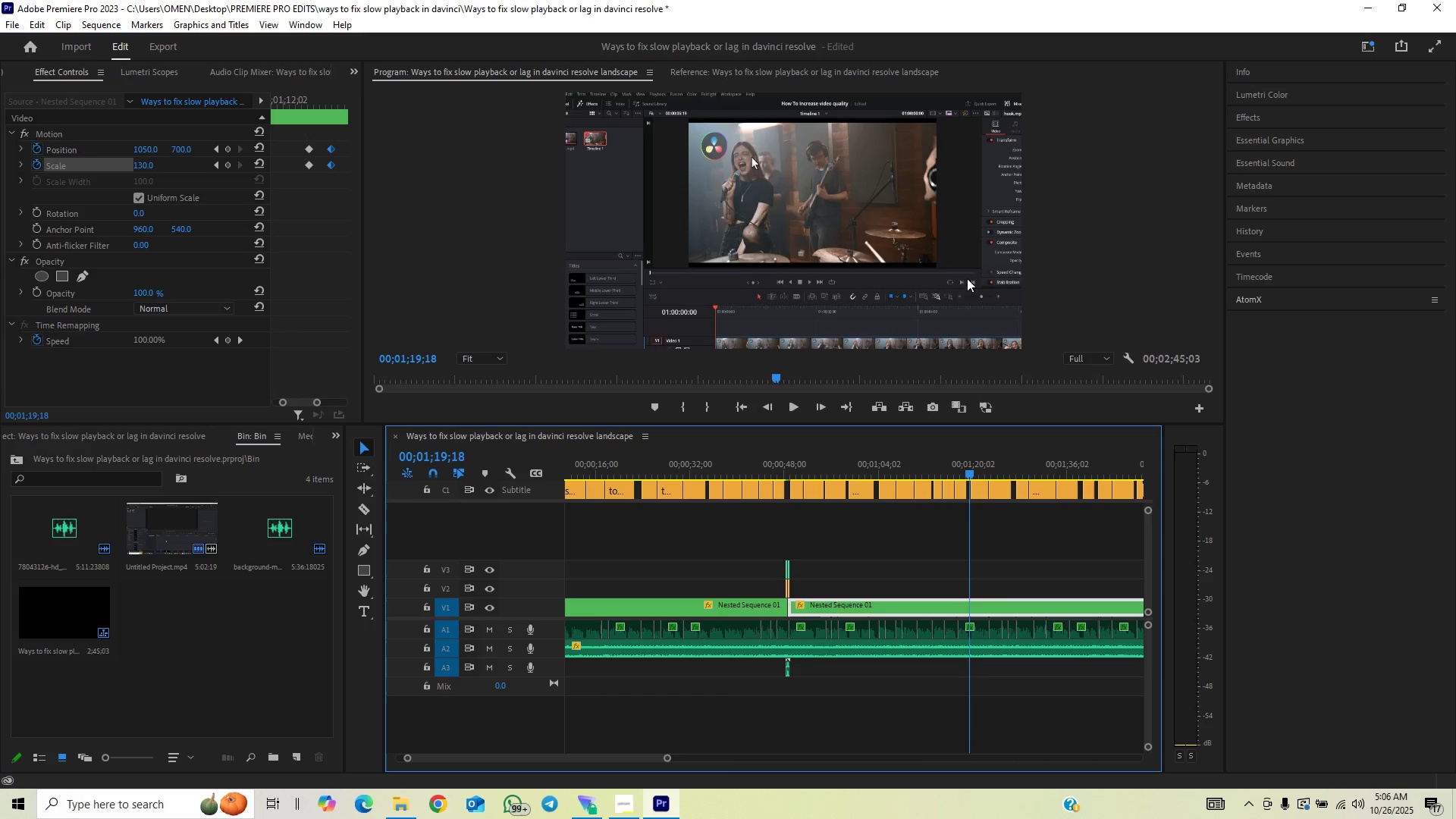 
key(ArrowLeft)
 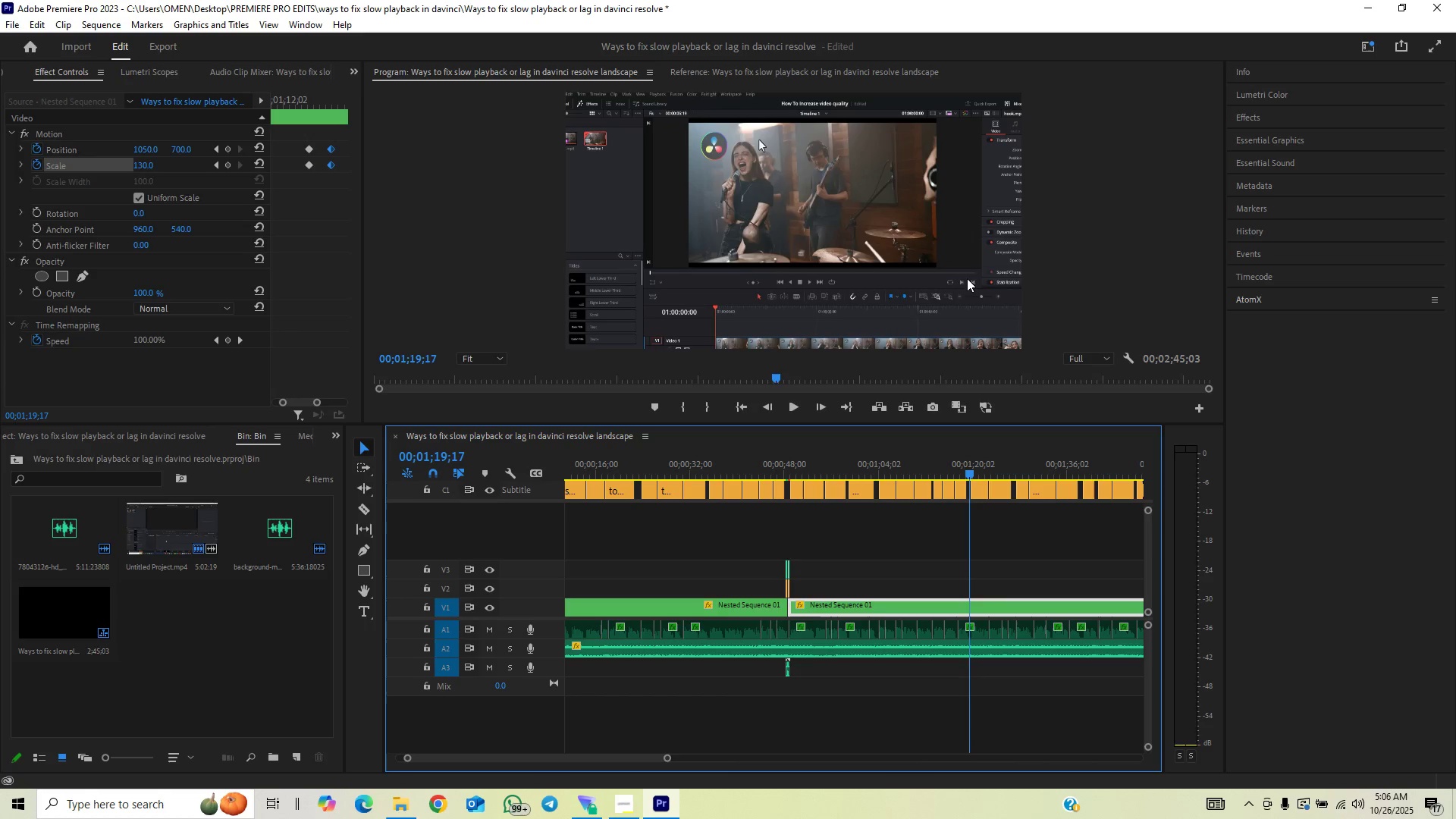 
key(ArrowLeft)
 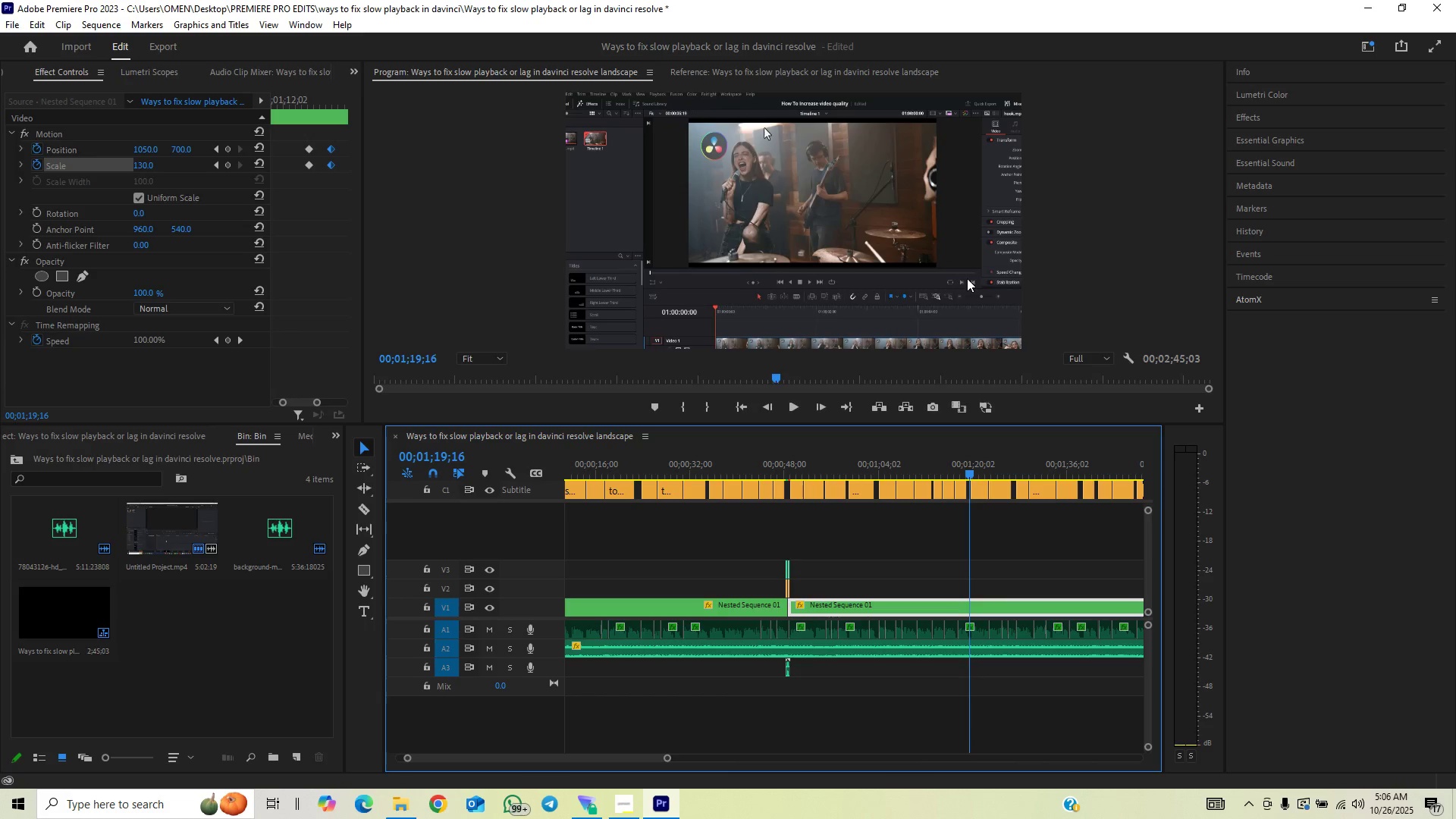 
key(ArrowLeft)
 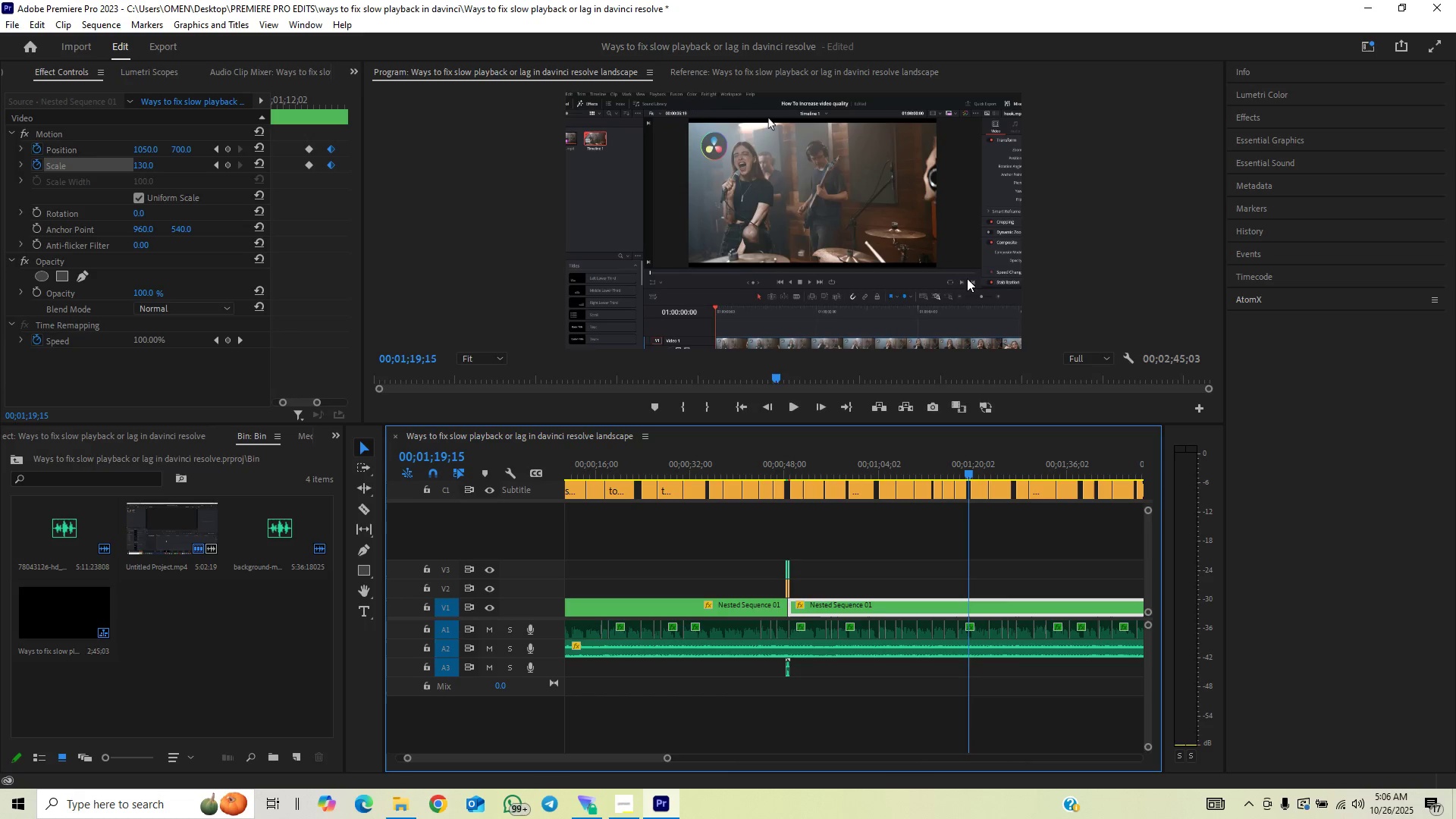 
key(ArrowLeft)
 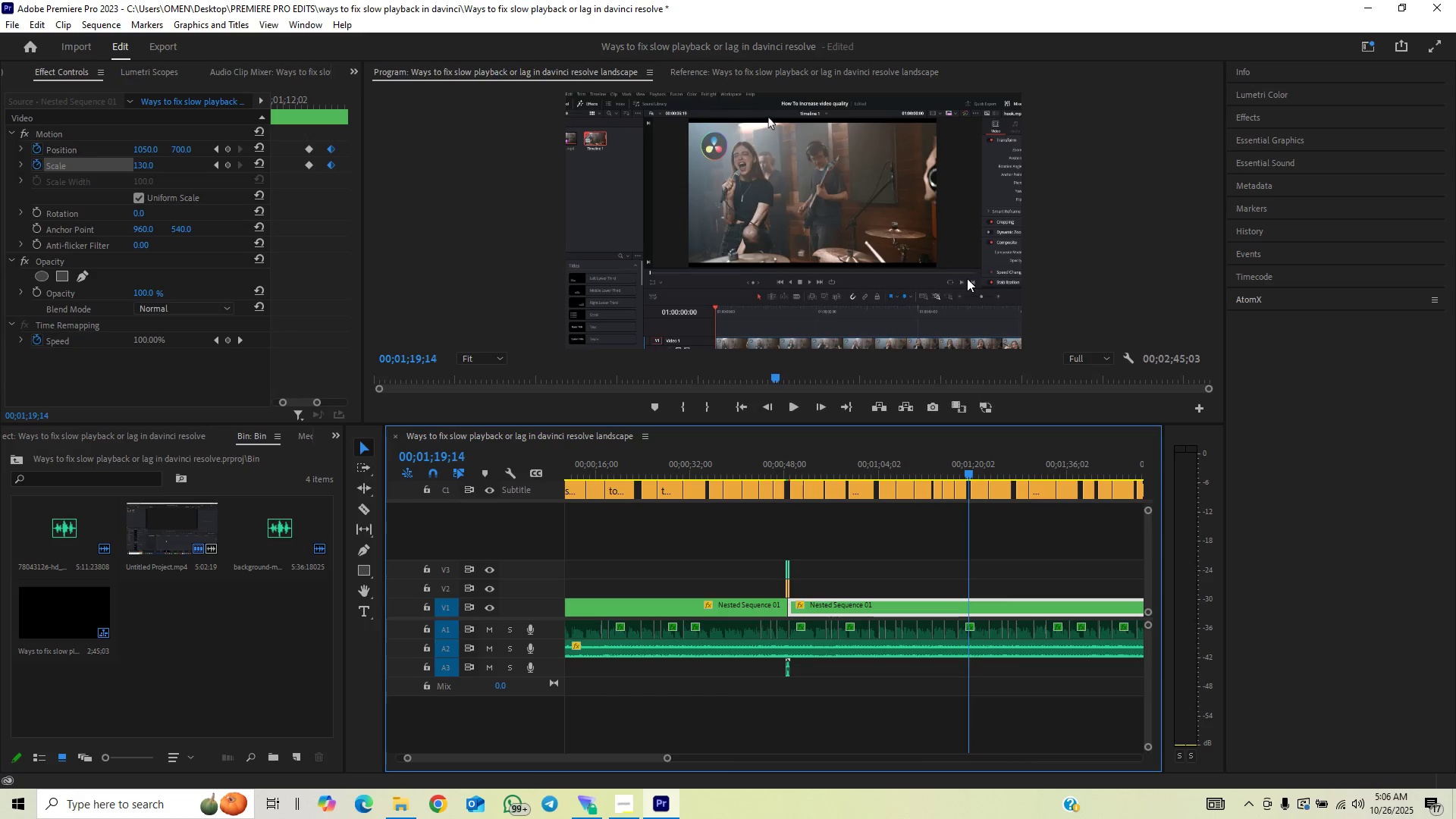 
key(ArrowLeft)
 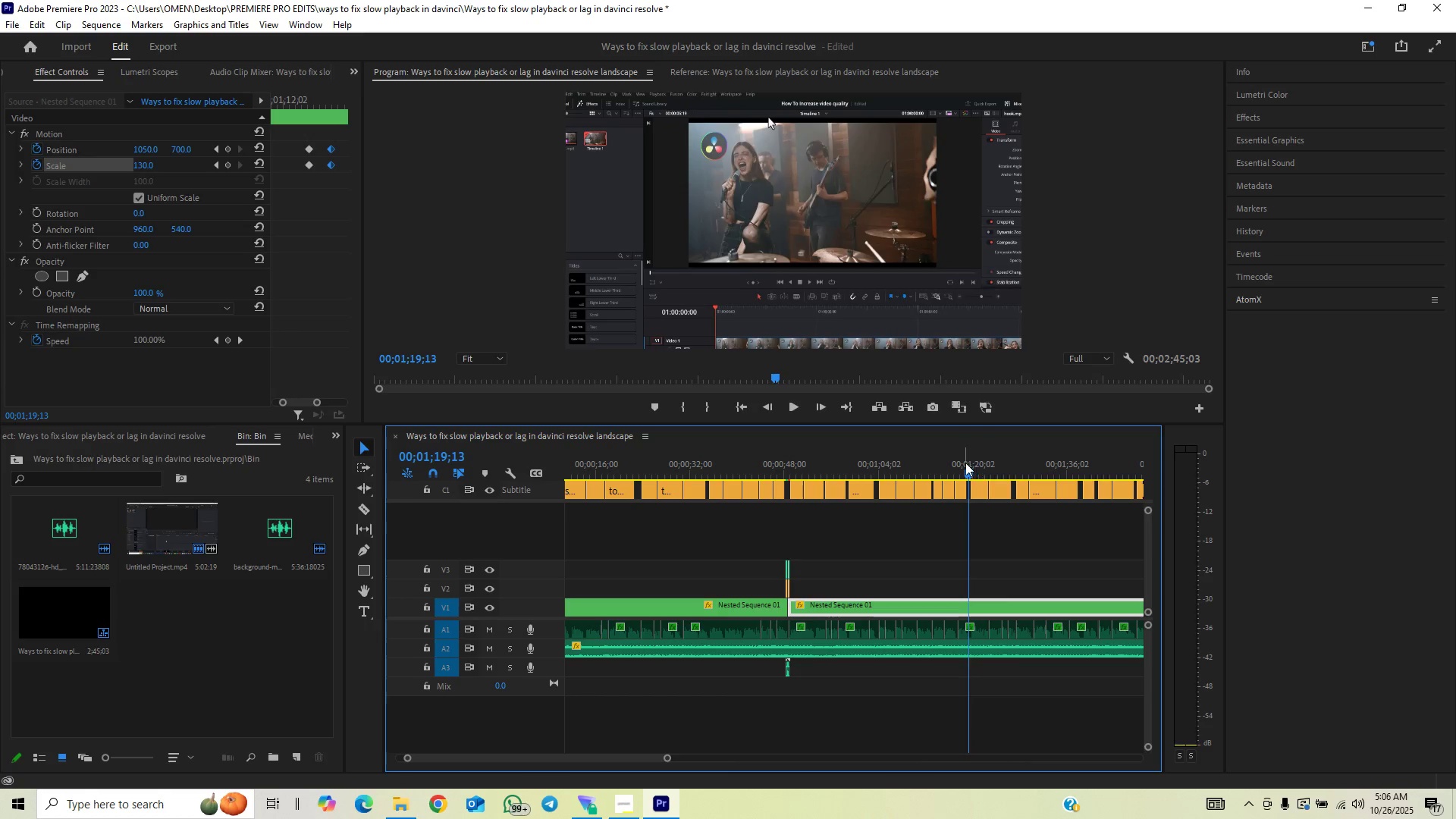 
left_click([956, 463])
 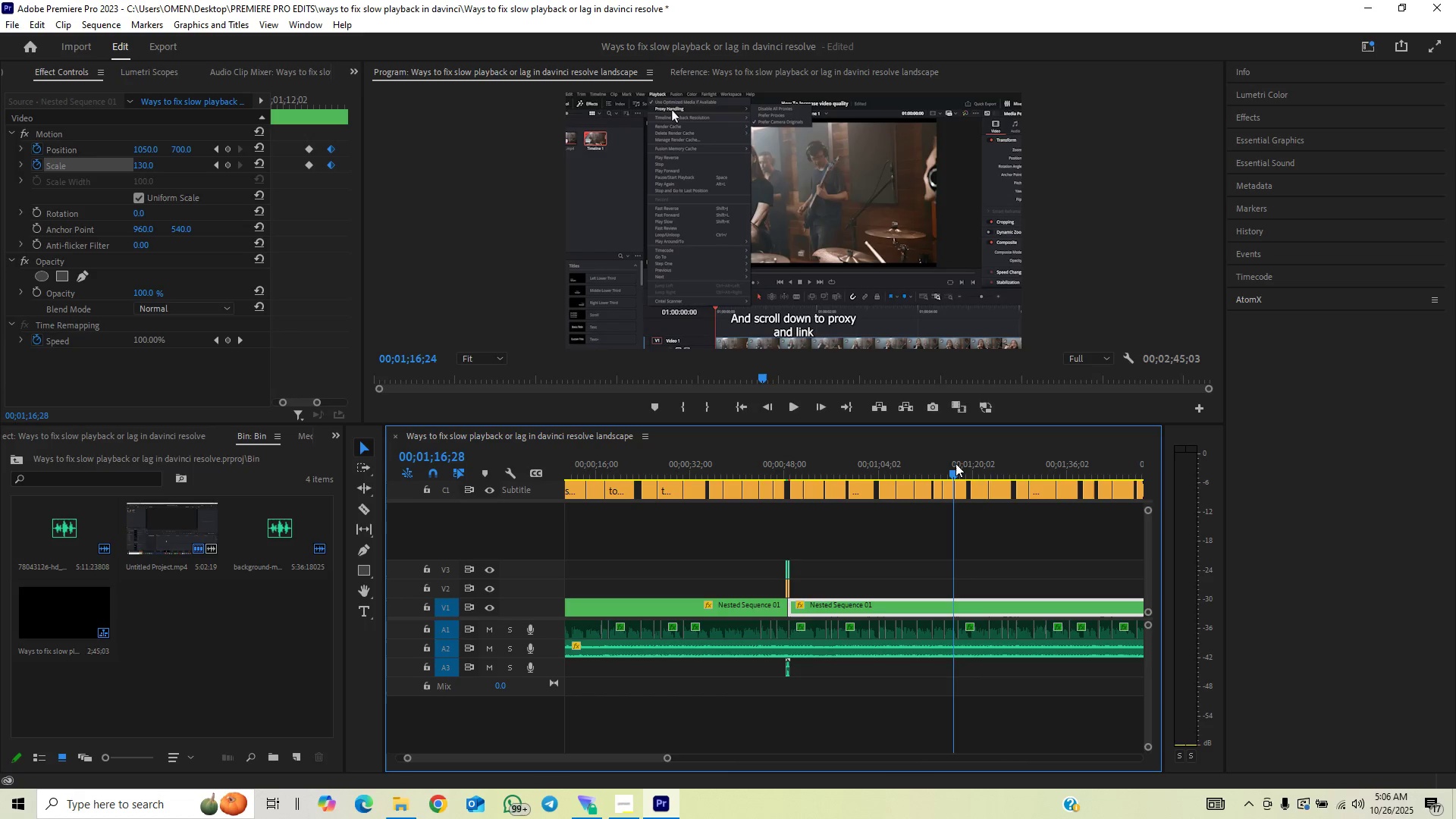 
key(Space)
 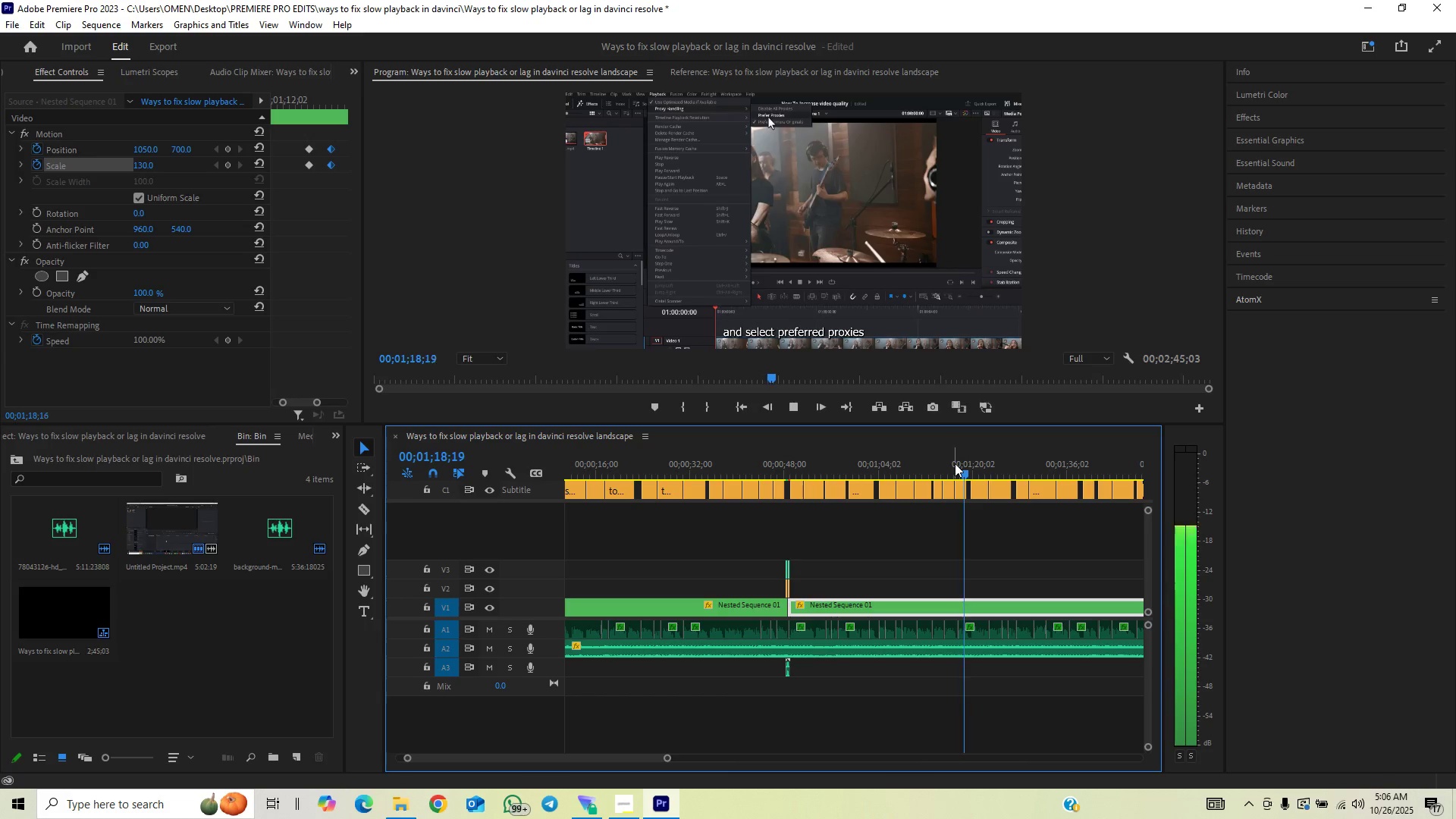 
key(Space)
 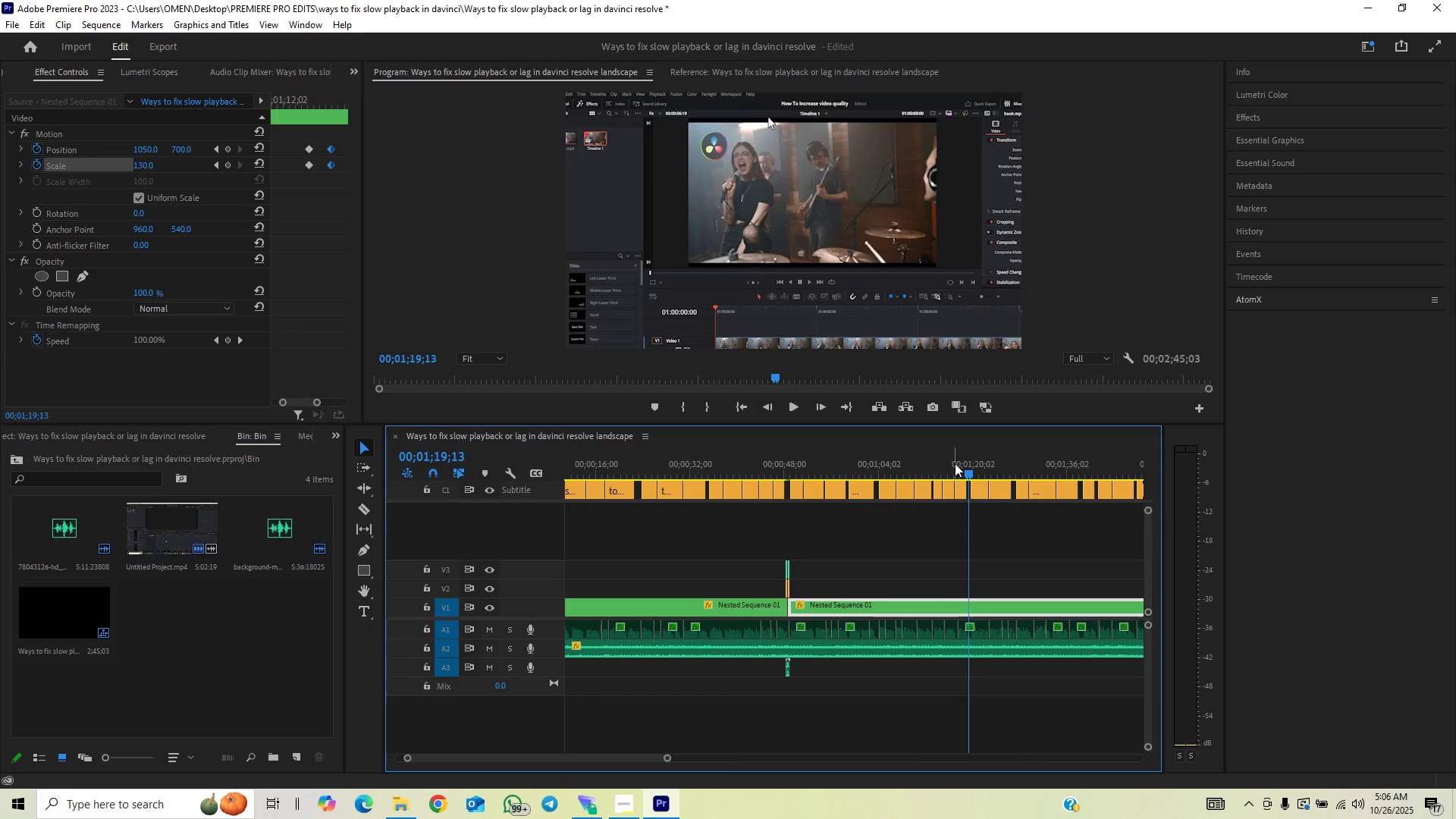 
left_click([955, 463])
 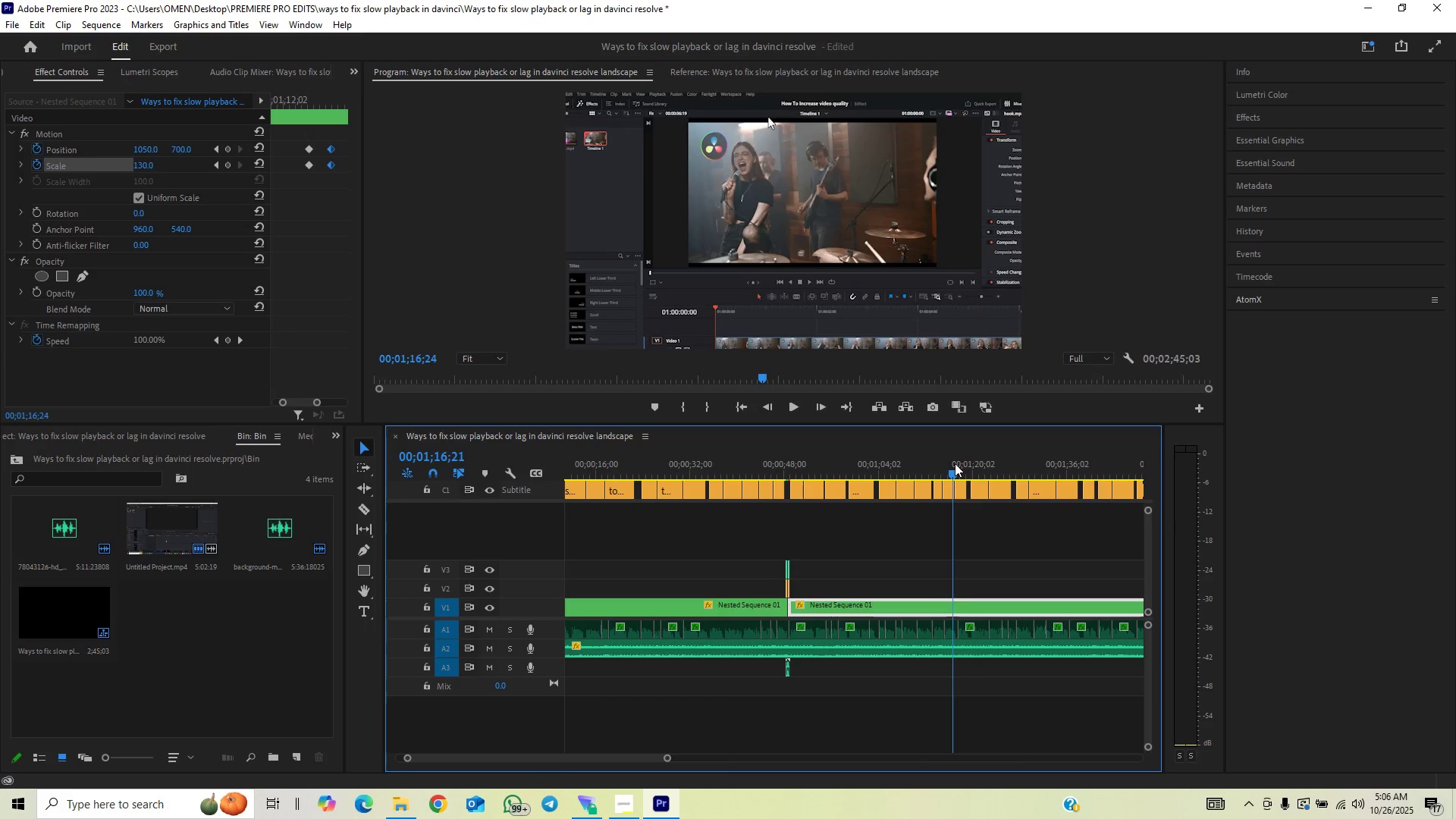 
key(Space)
 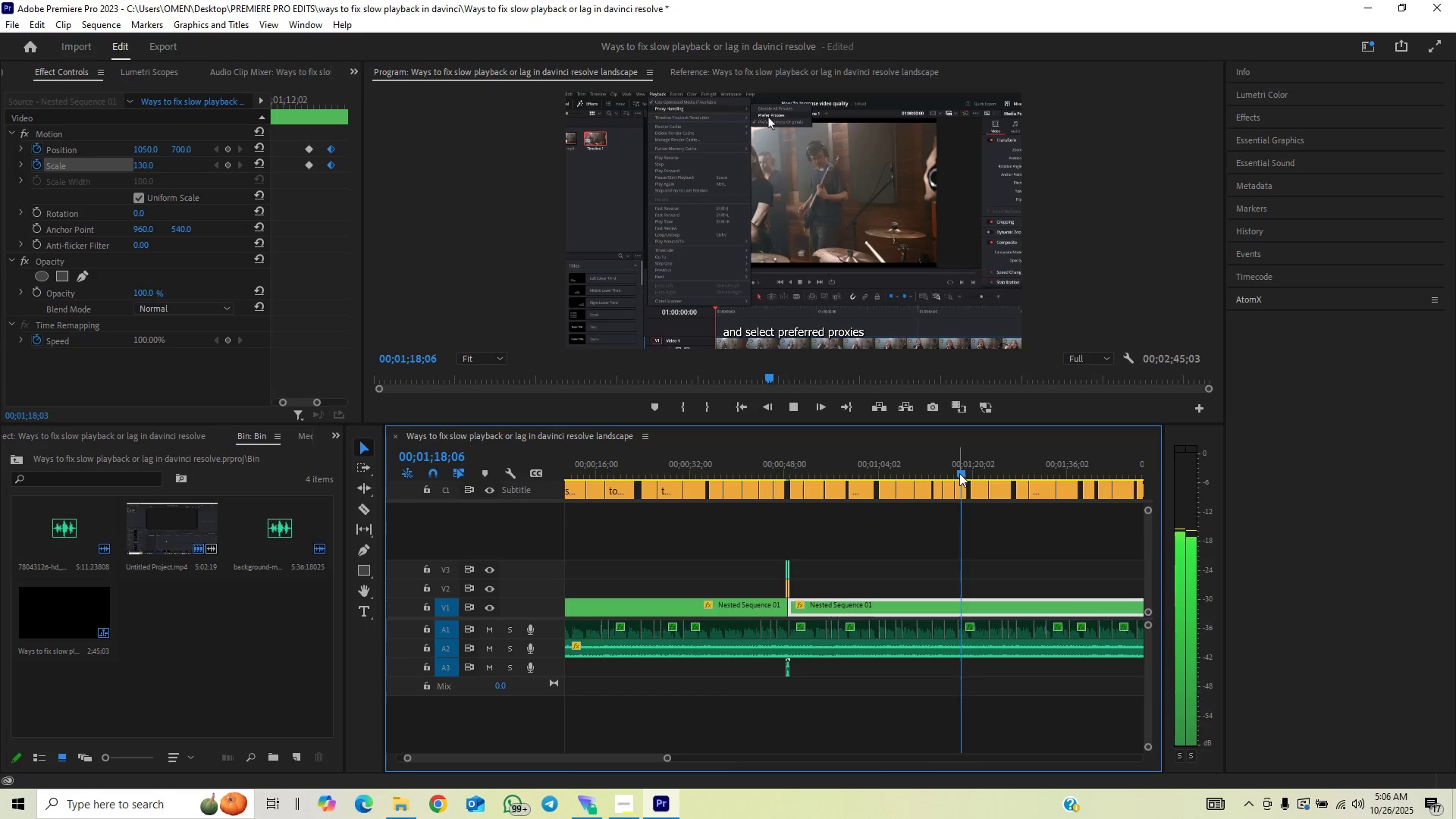 
key(Space)
 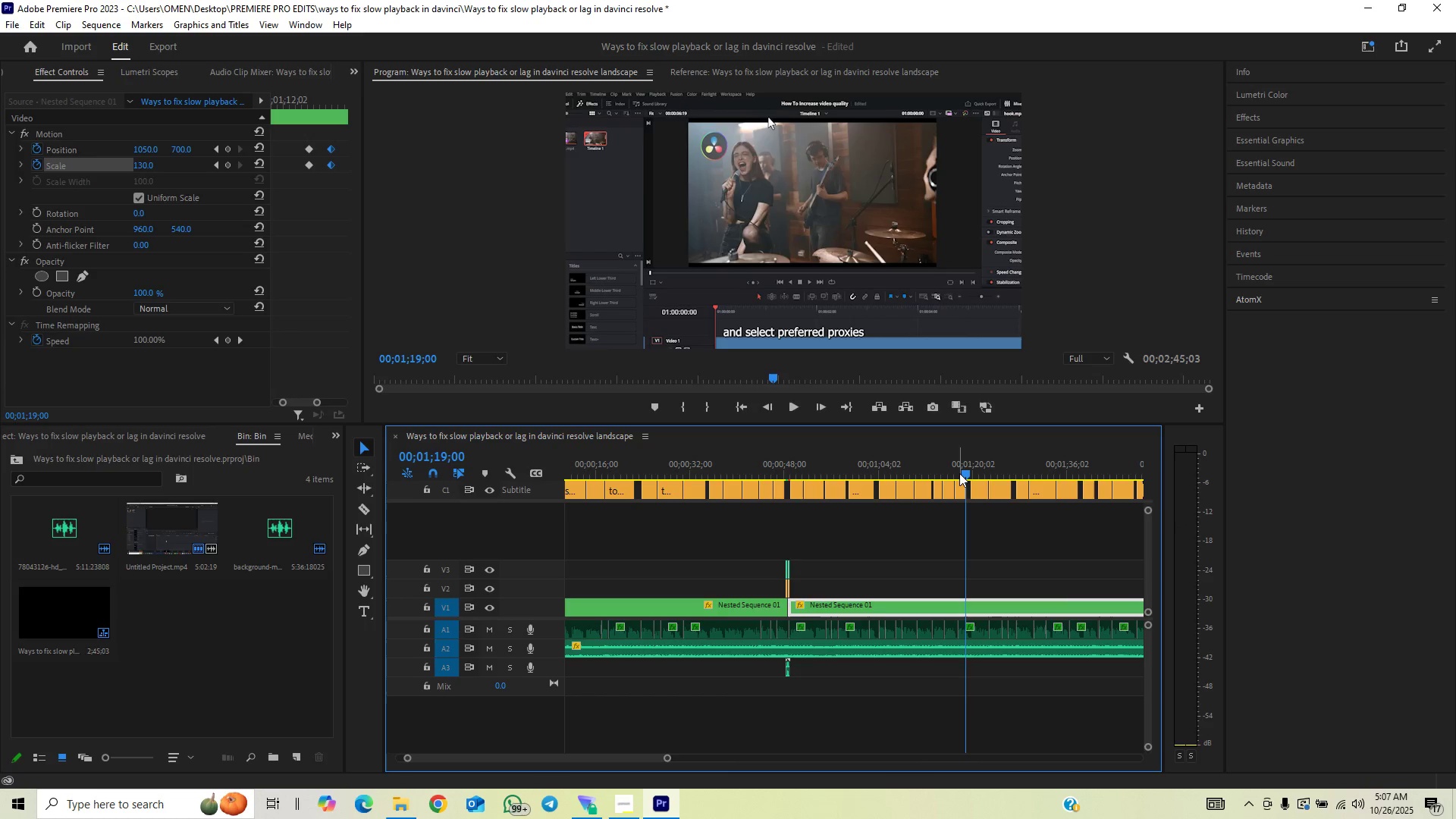 
key(Space)
 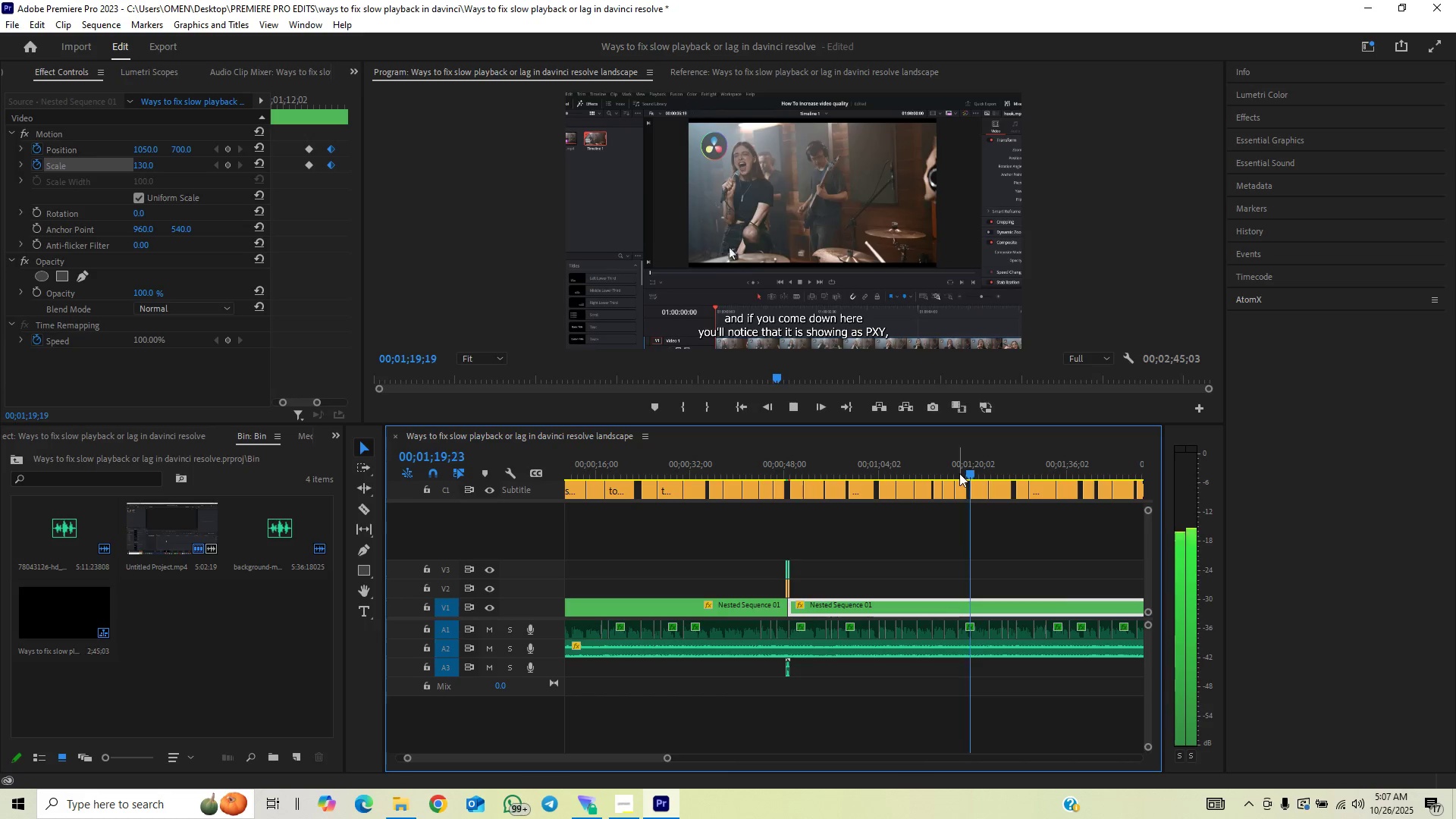 
key(Space)
 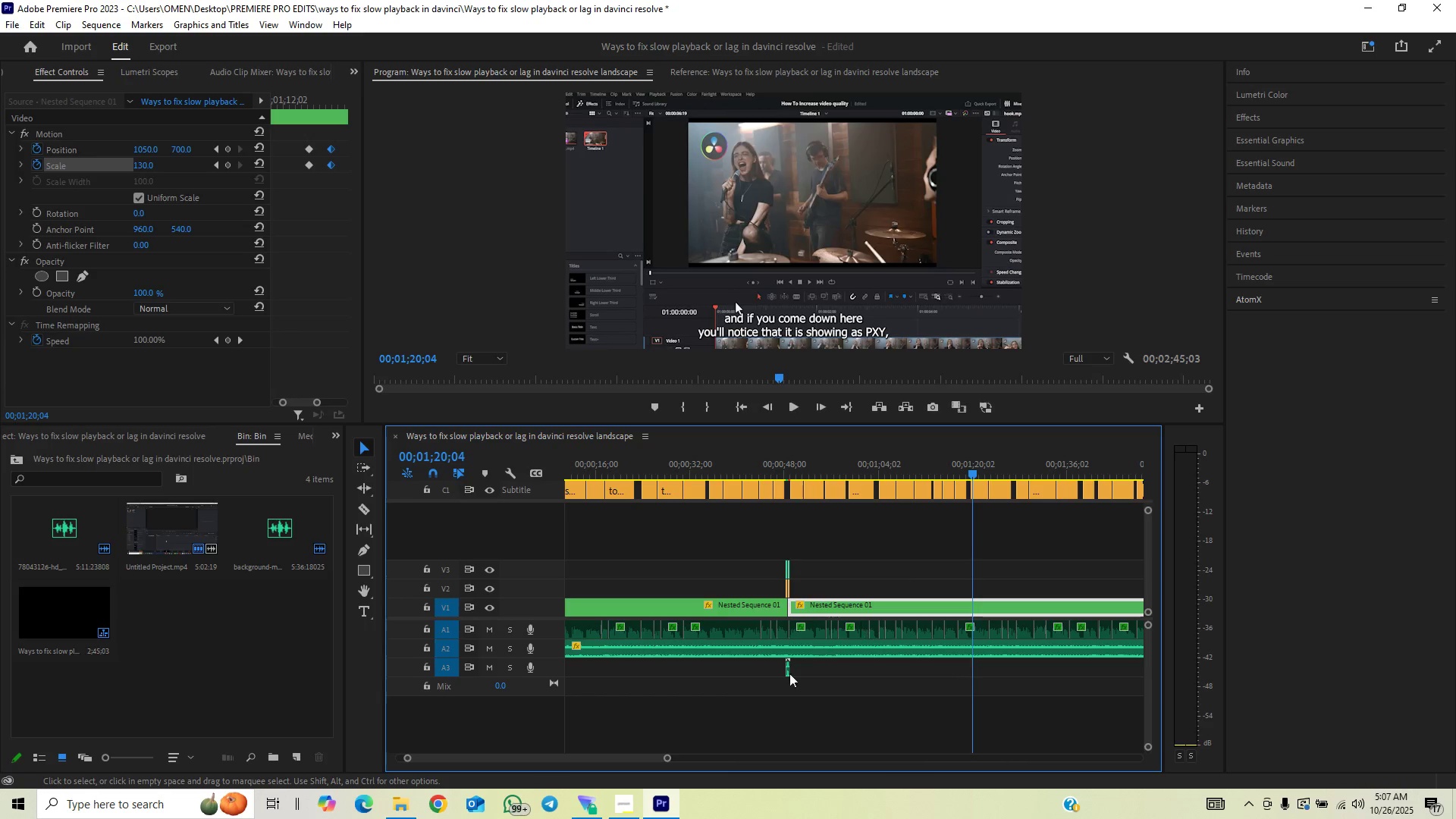 
left_click_drag(start_coordinate=[669, 759], to_coordinate=[612, 780])
 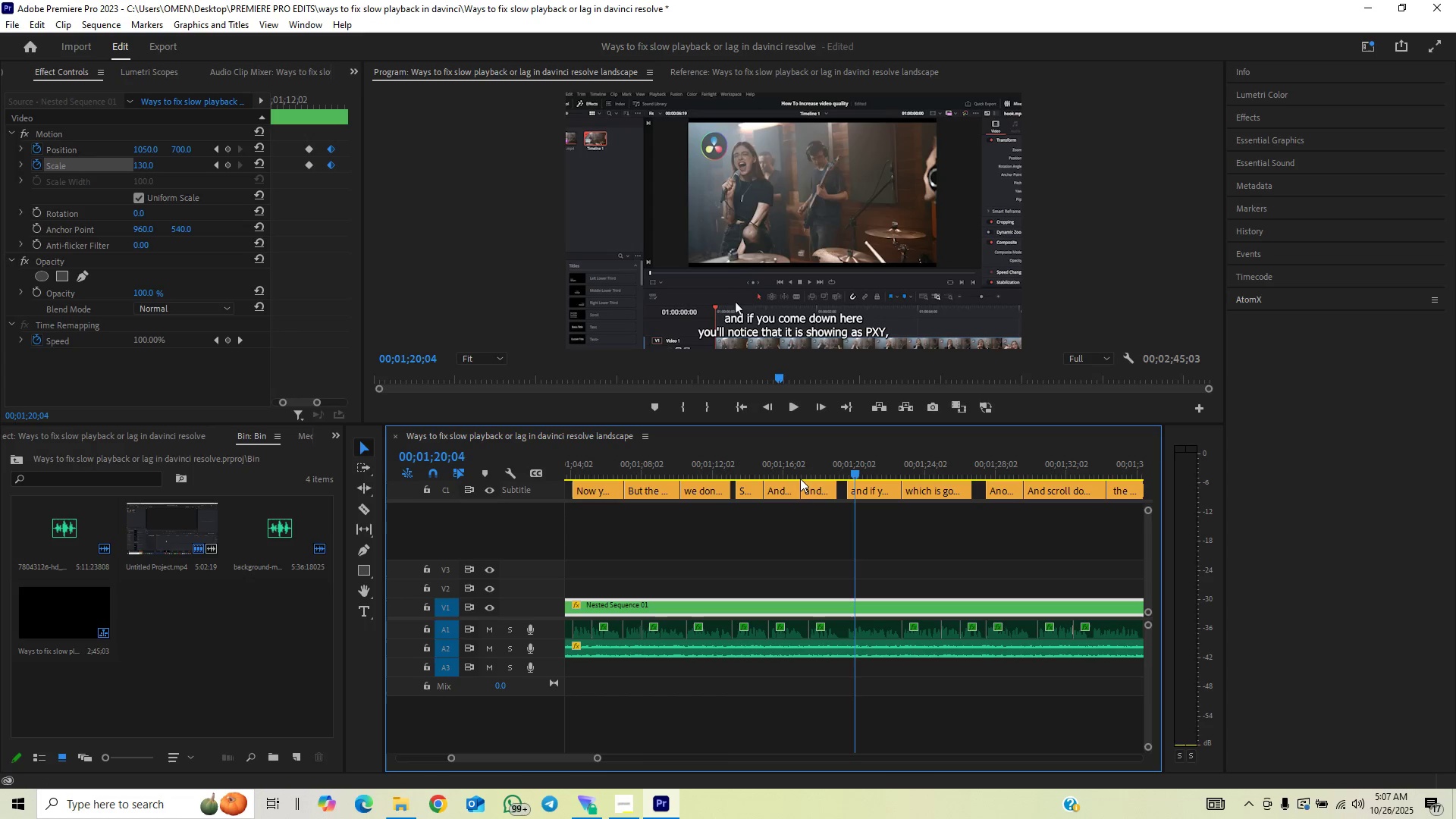 
double_click([805, 476])
 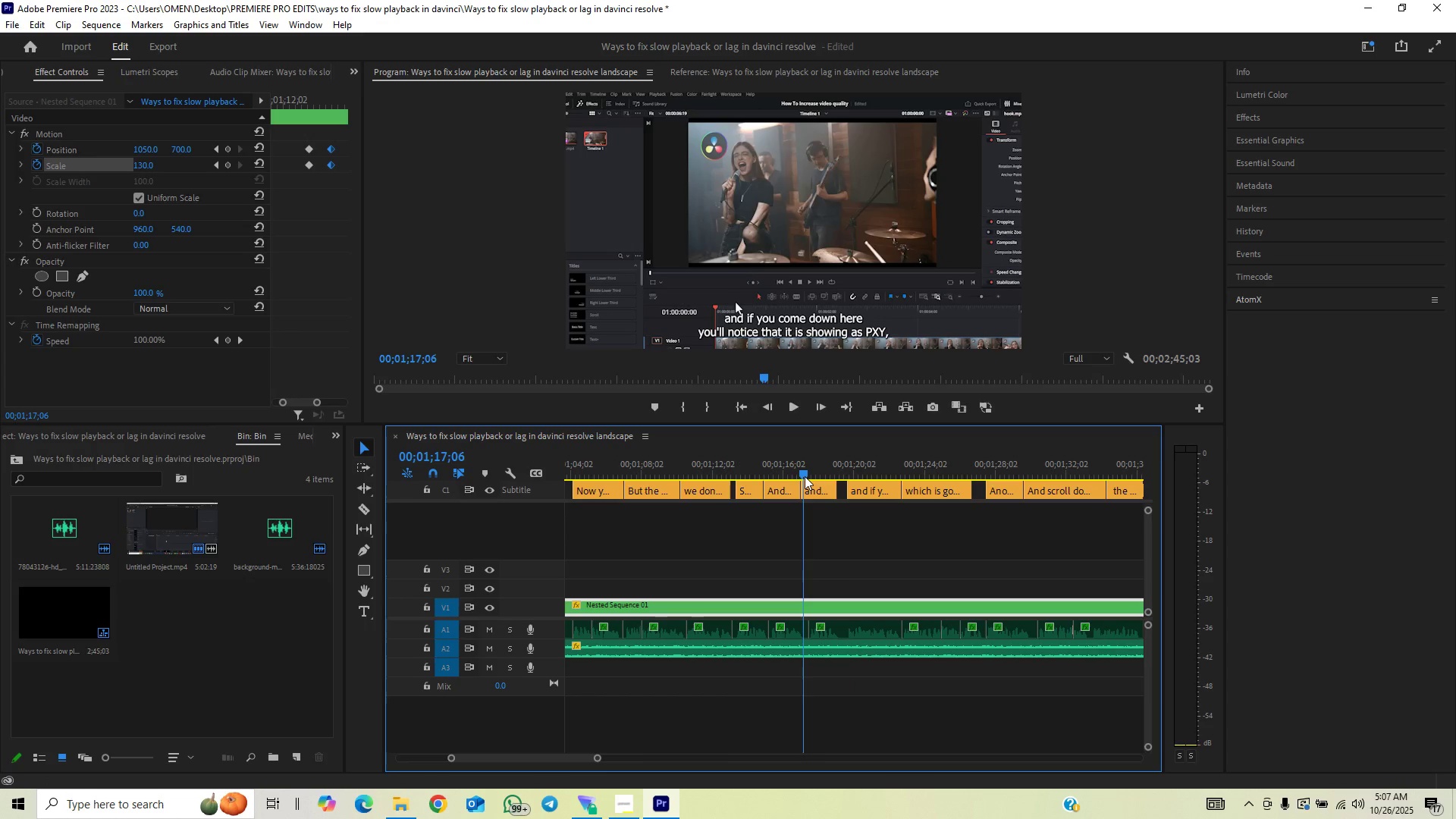 
key(Space)
 